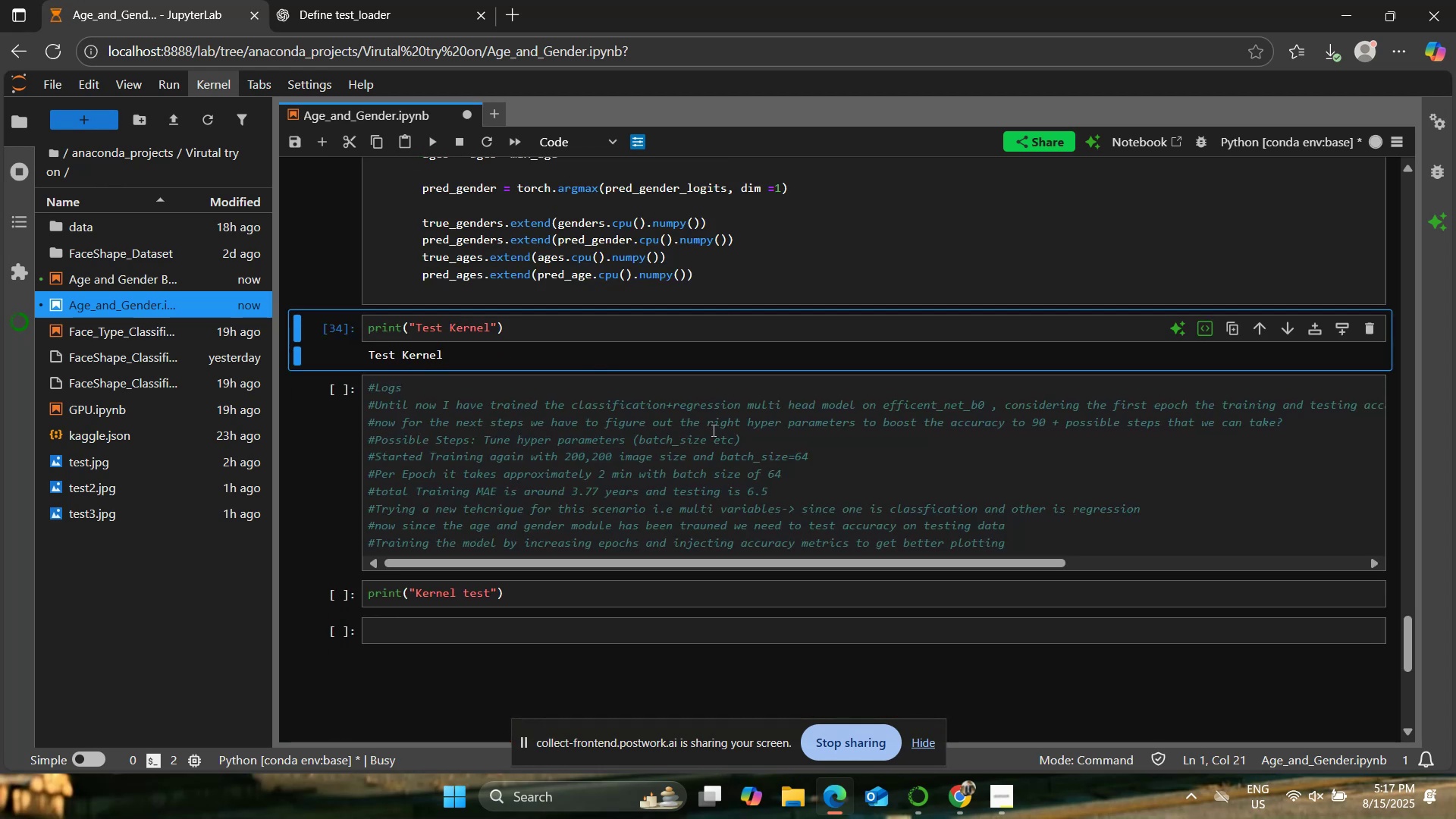 
wait(8.07)
 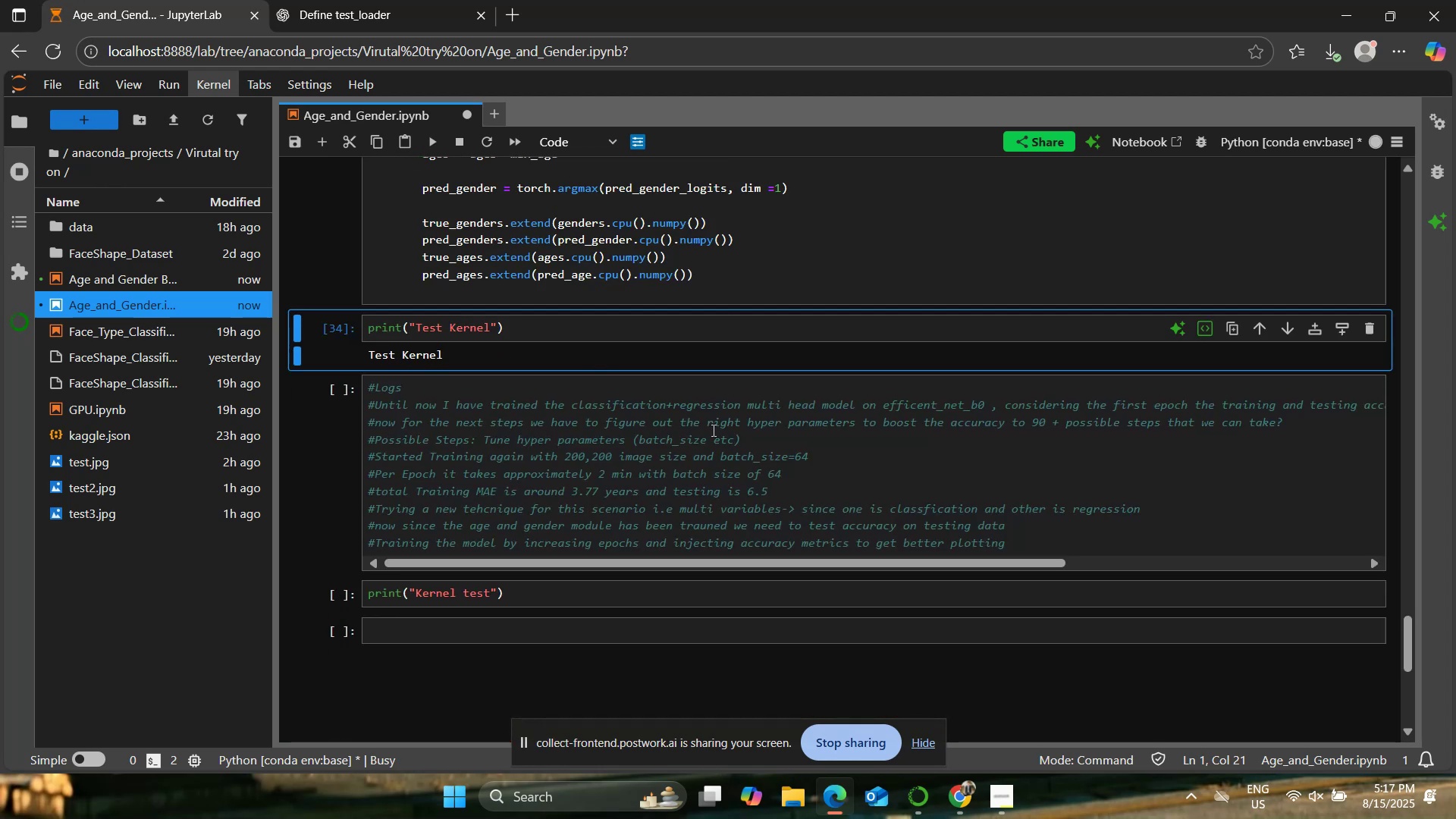 
left_click([422, 141])
 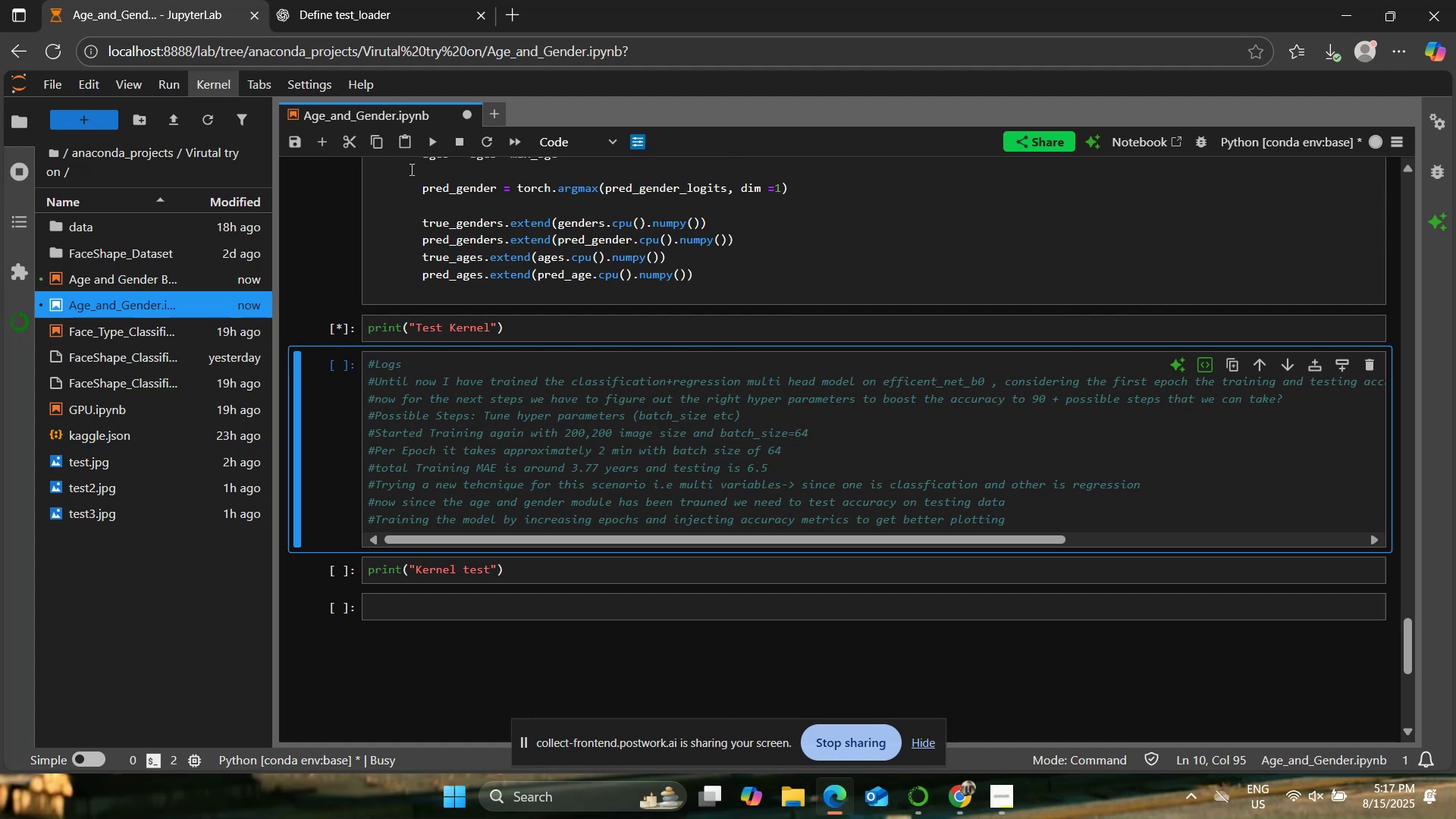 
left_click([425, 149])
 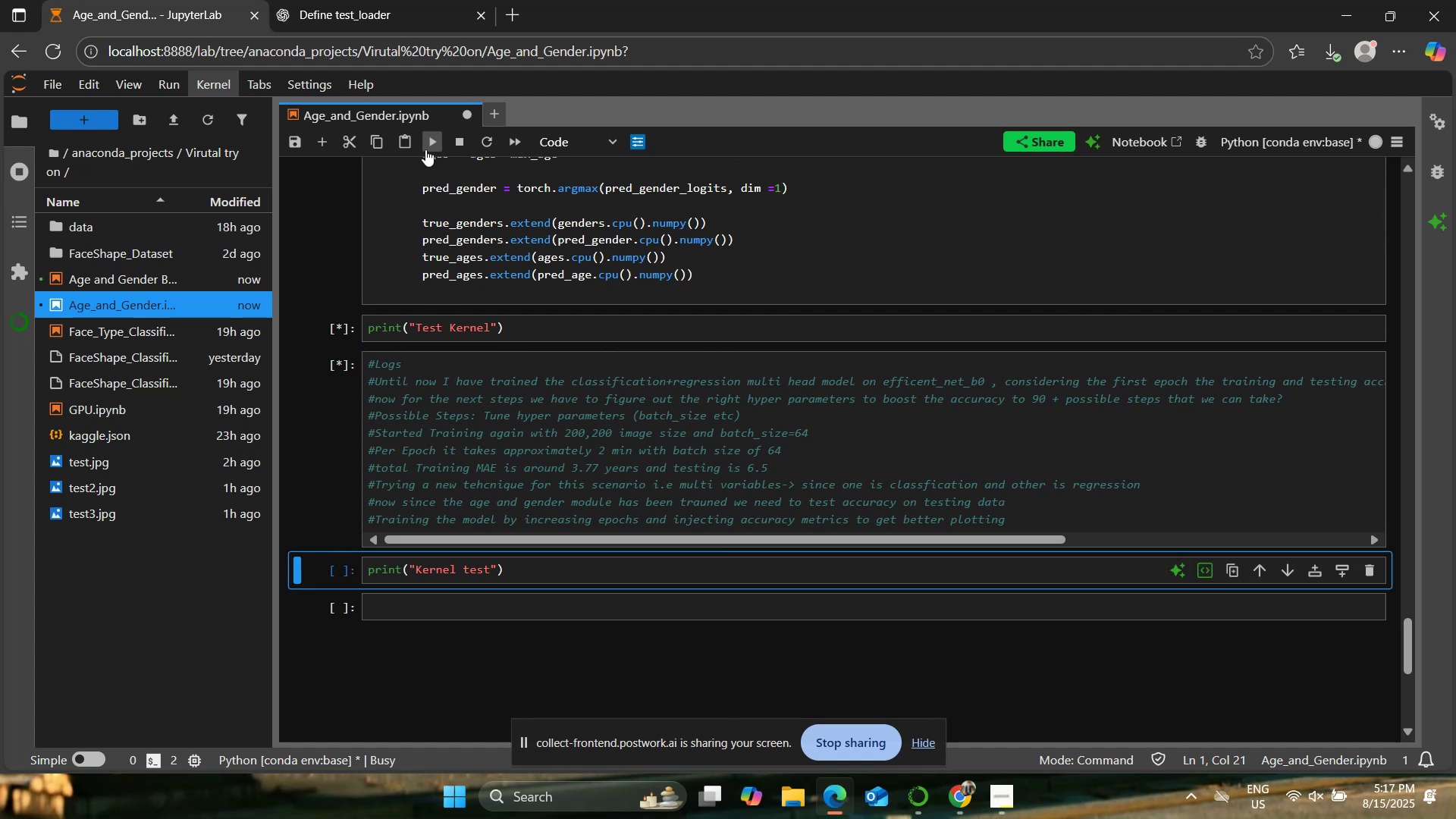 
left_click([425, 149])
 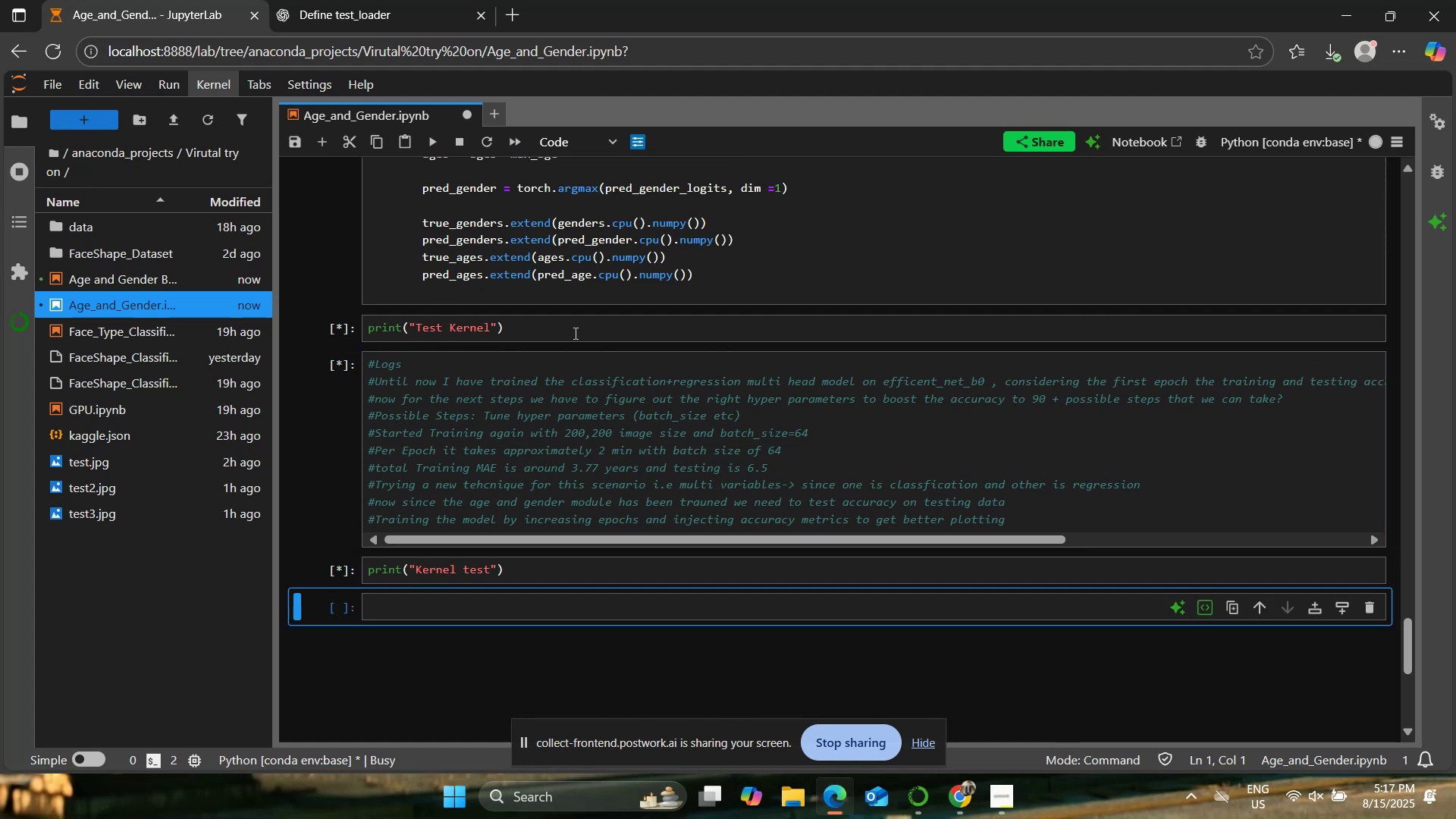 
scroll: coordinate [595, 358], scroll_direction: up, amount: 8.0
 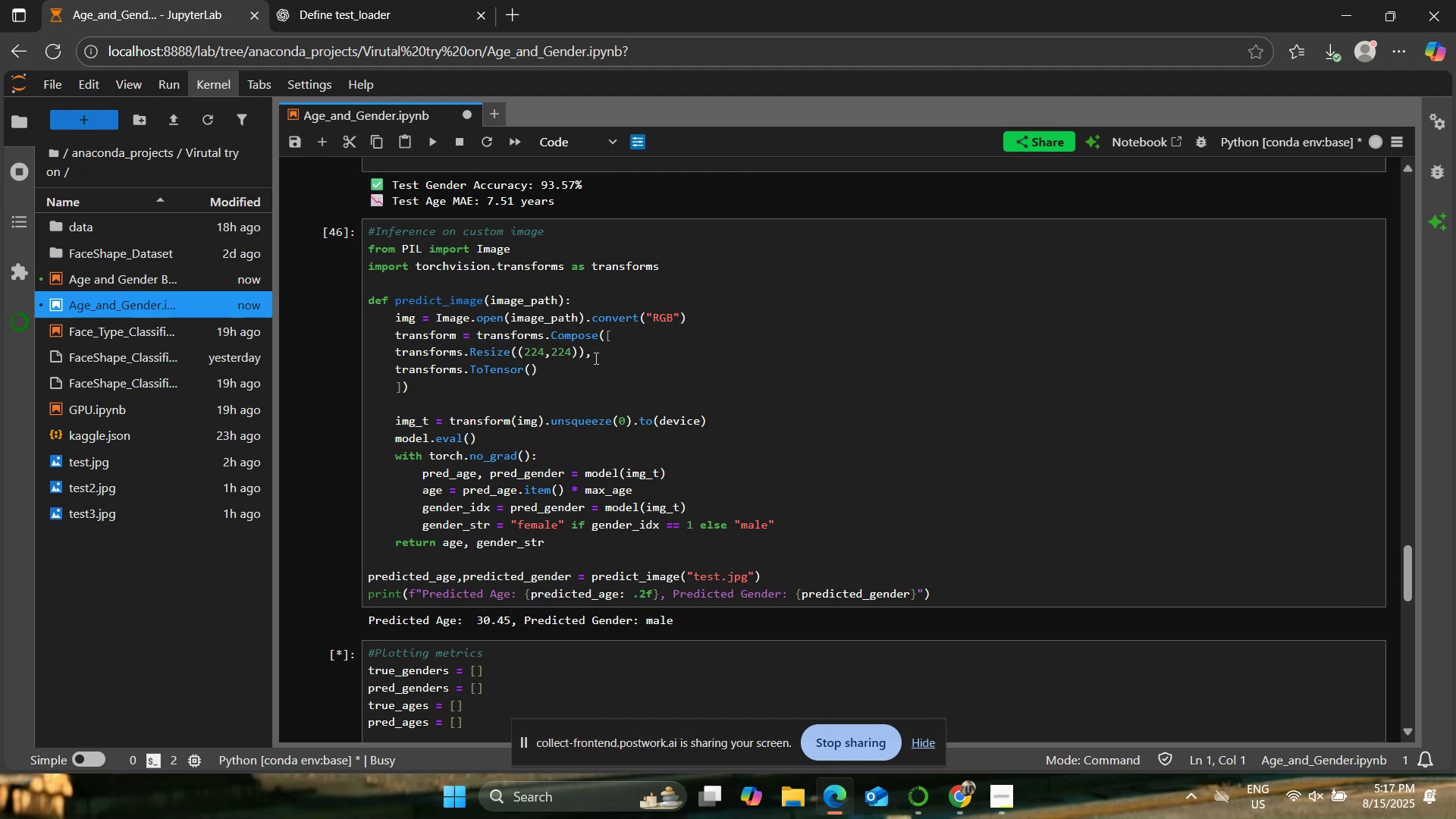 
scroll: coordinate [595, 358], scroll_direction: down, amount: 3.0
 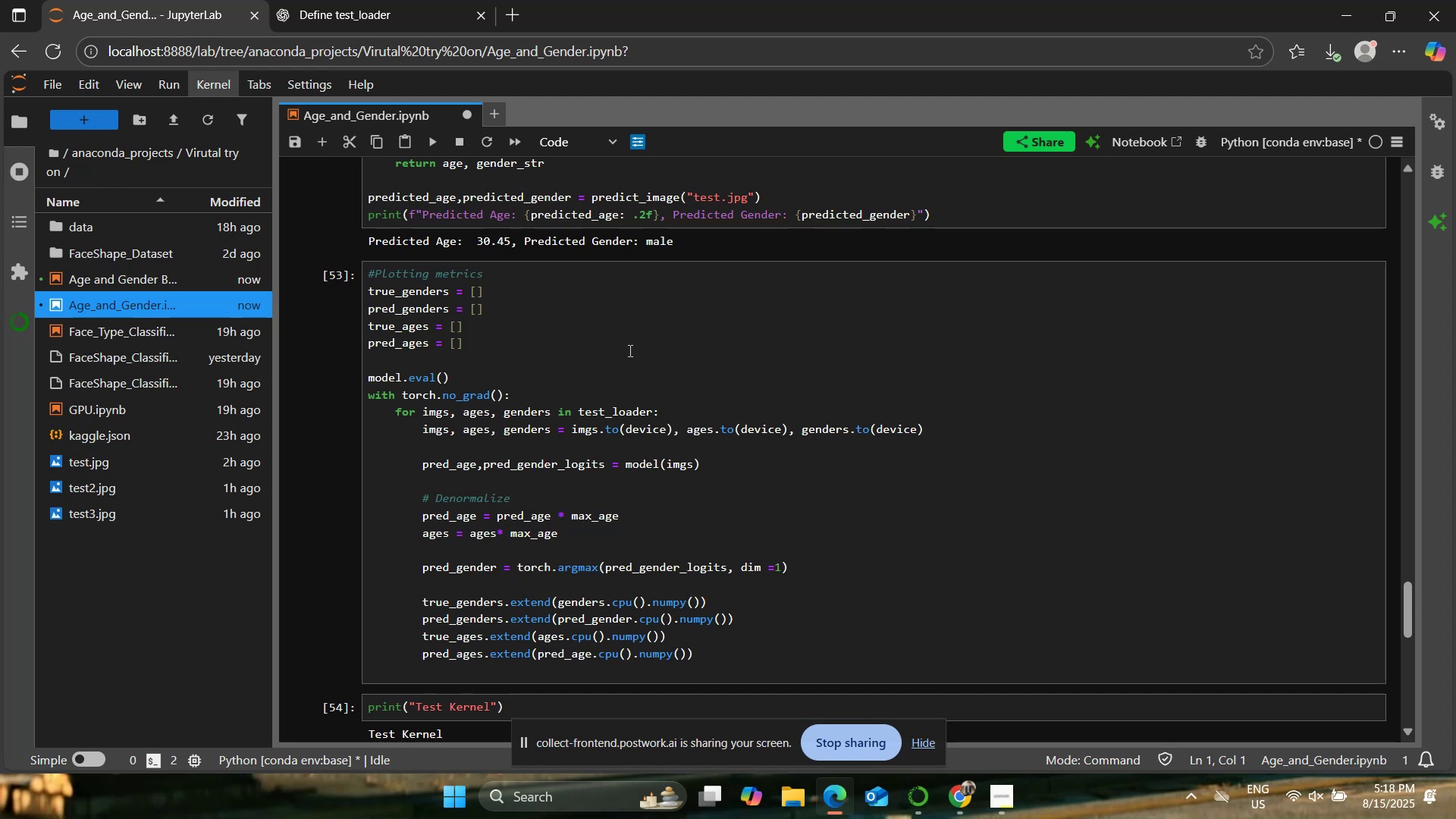 
wait(43.02)
 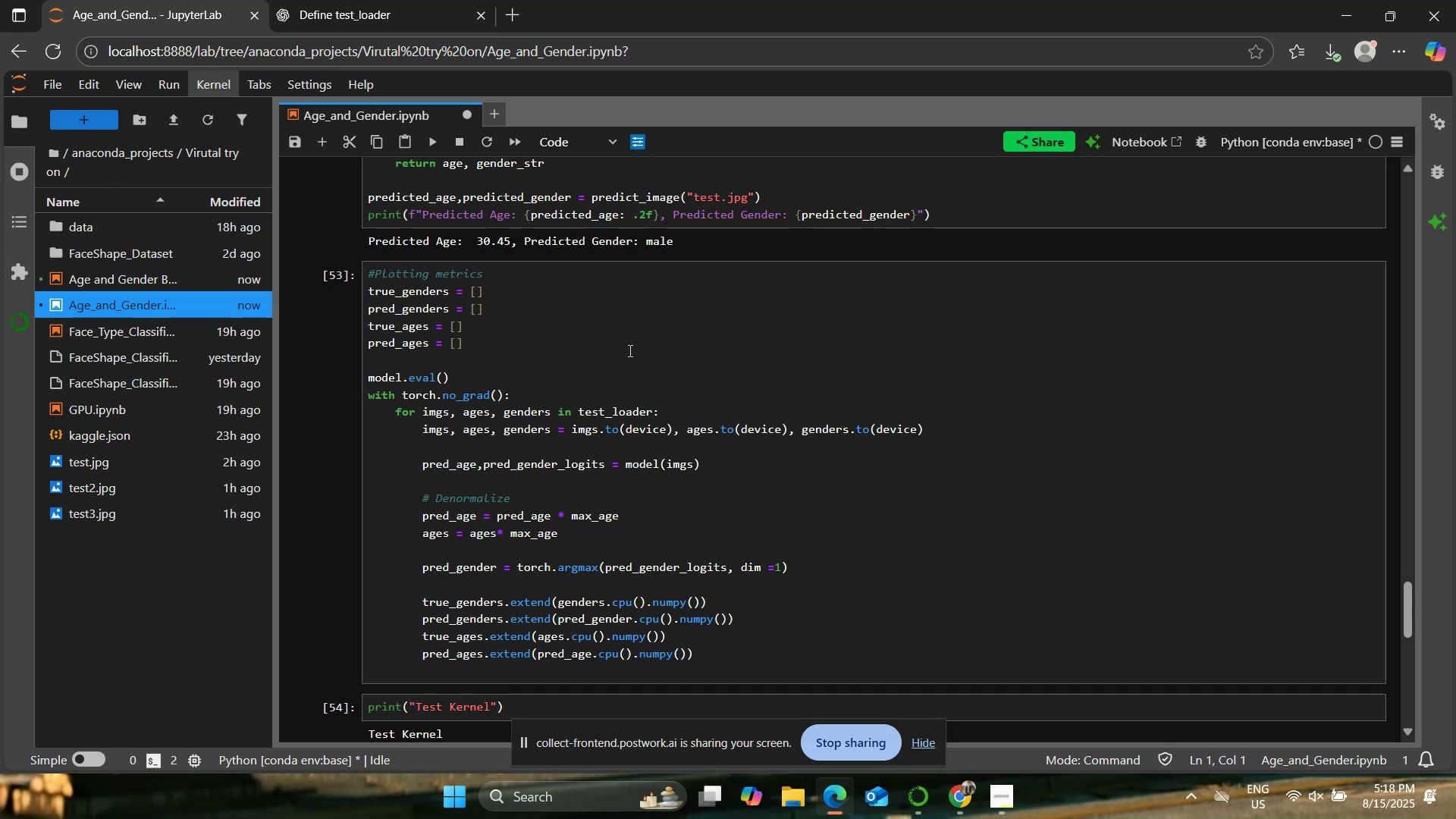 
left_click([940, 746])
 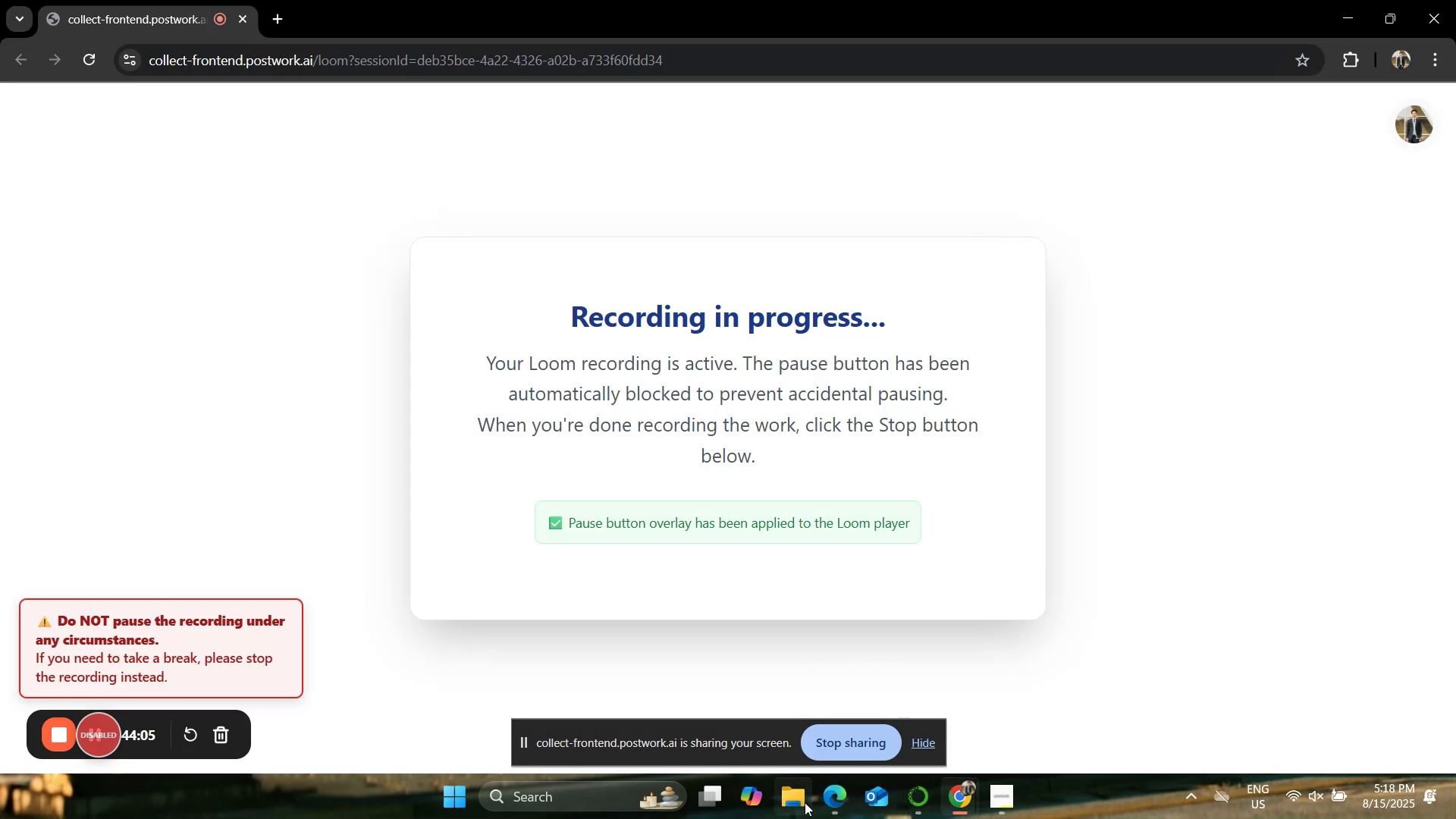 
left_click([817, 796])
 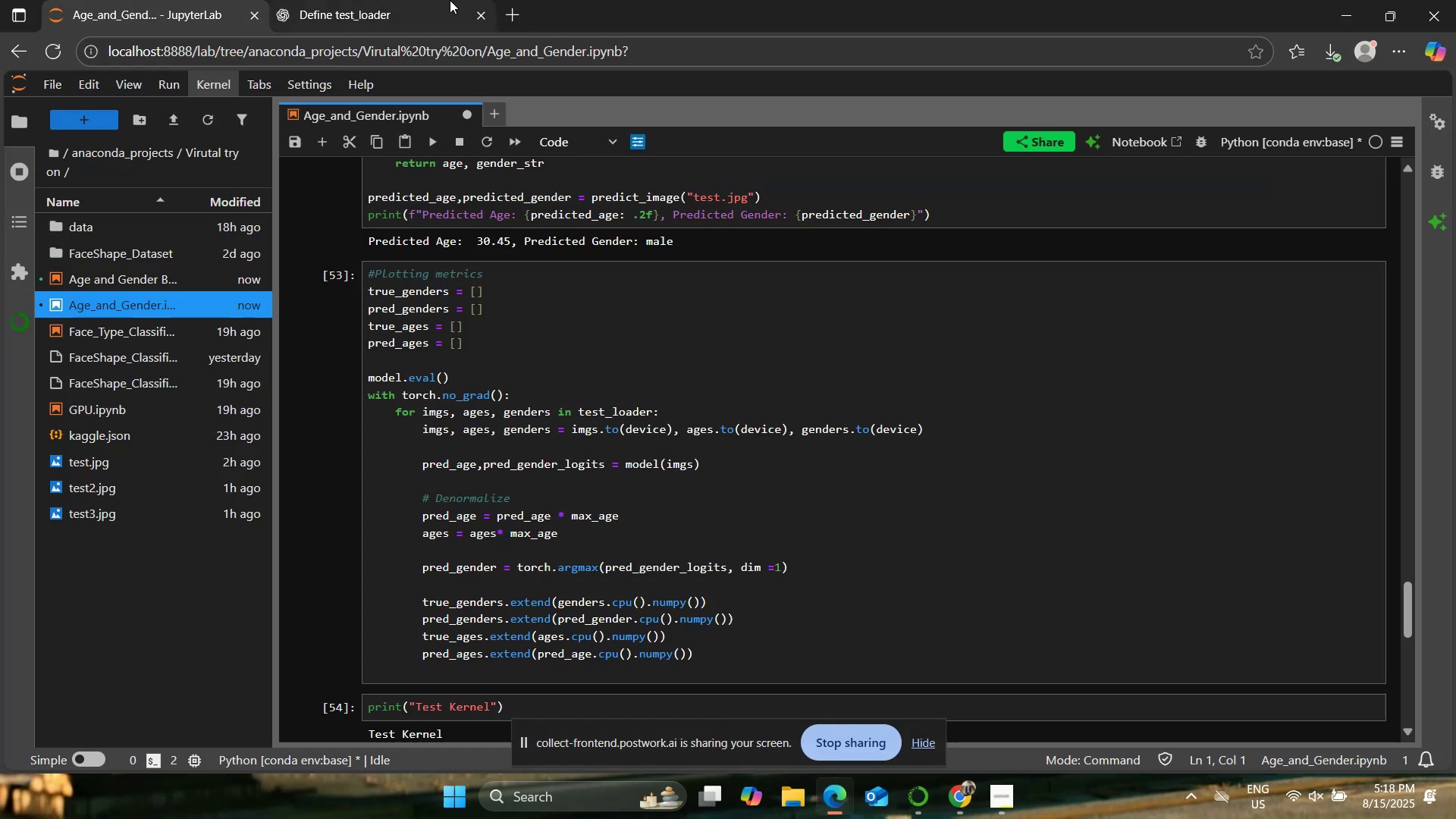 
left_click([450, 0])
 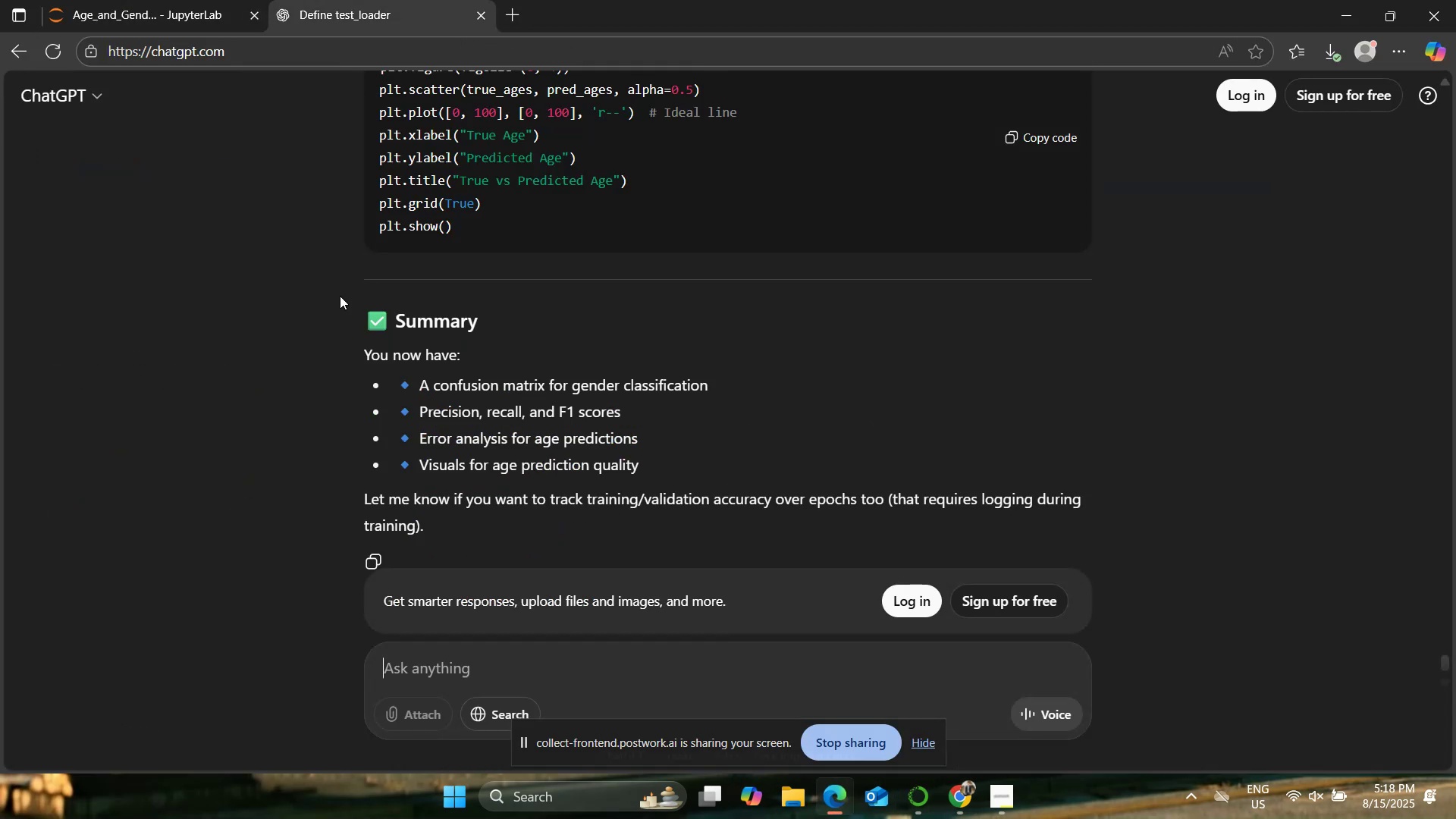 
scroll: coordinate [332, 305], scroll_direction: down, amount: 3.0
 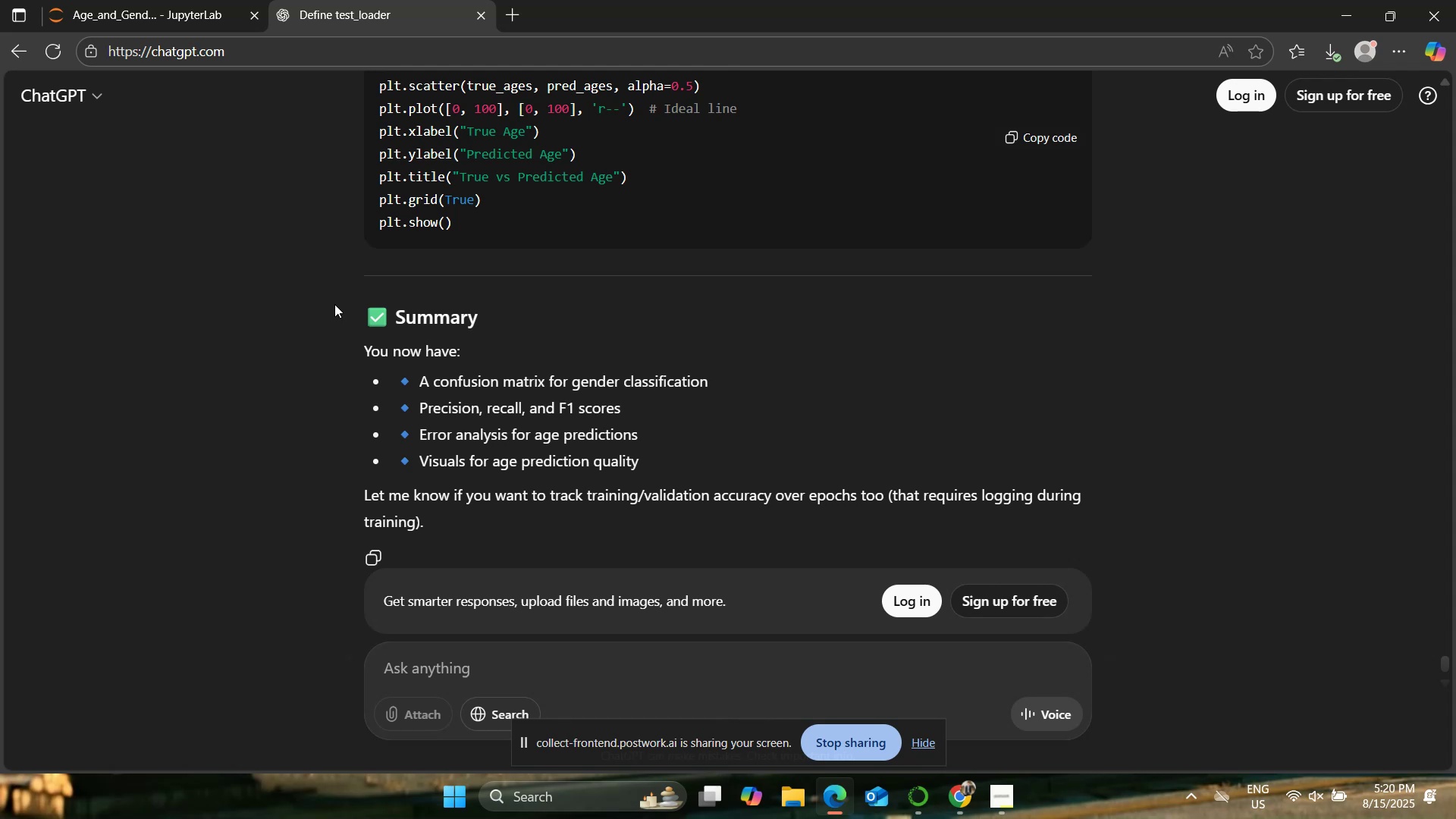 
wait(115.93)
 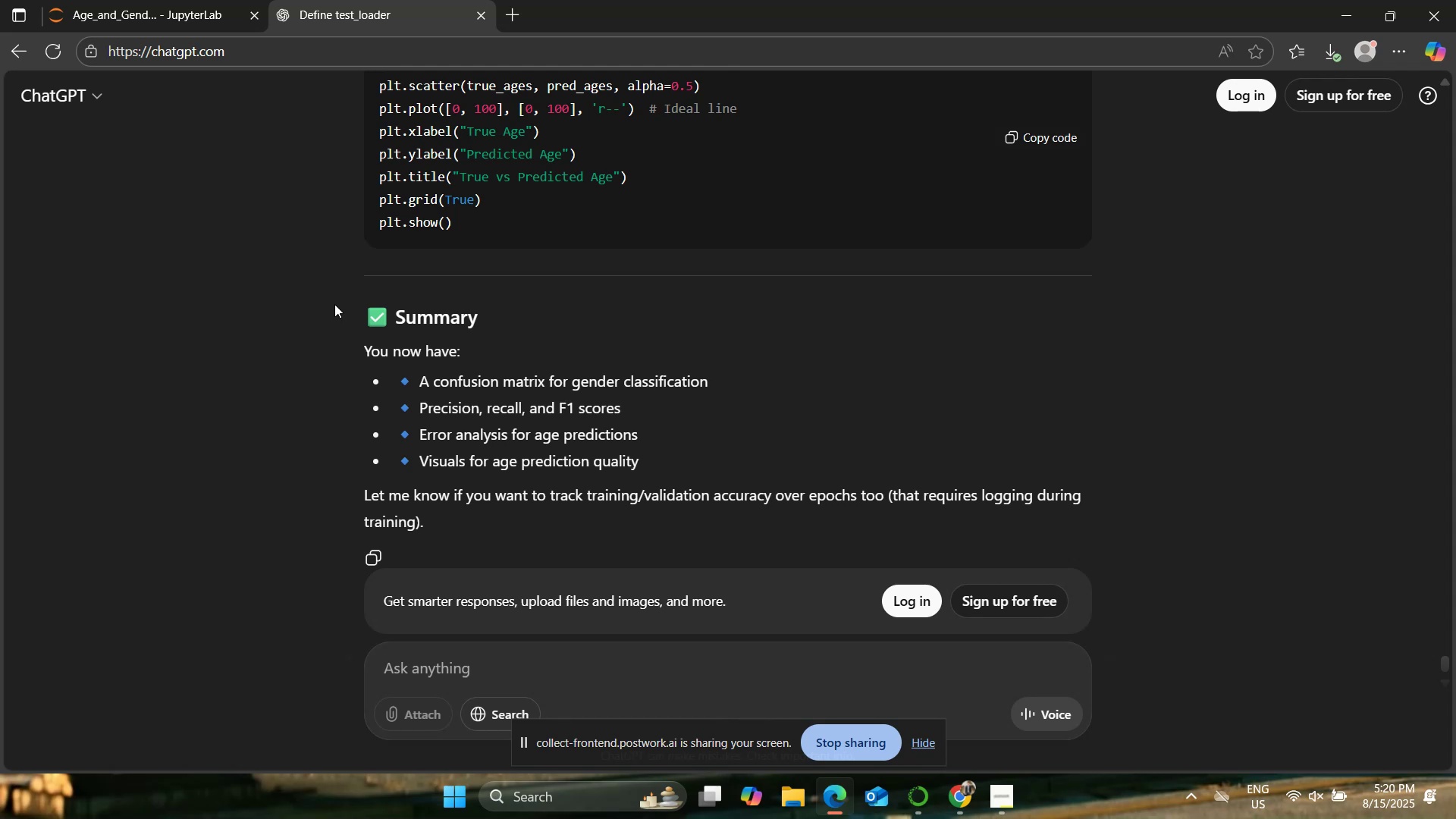 
left_click([102, 0])
 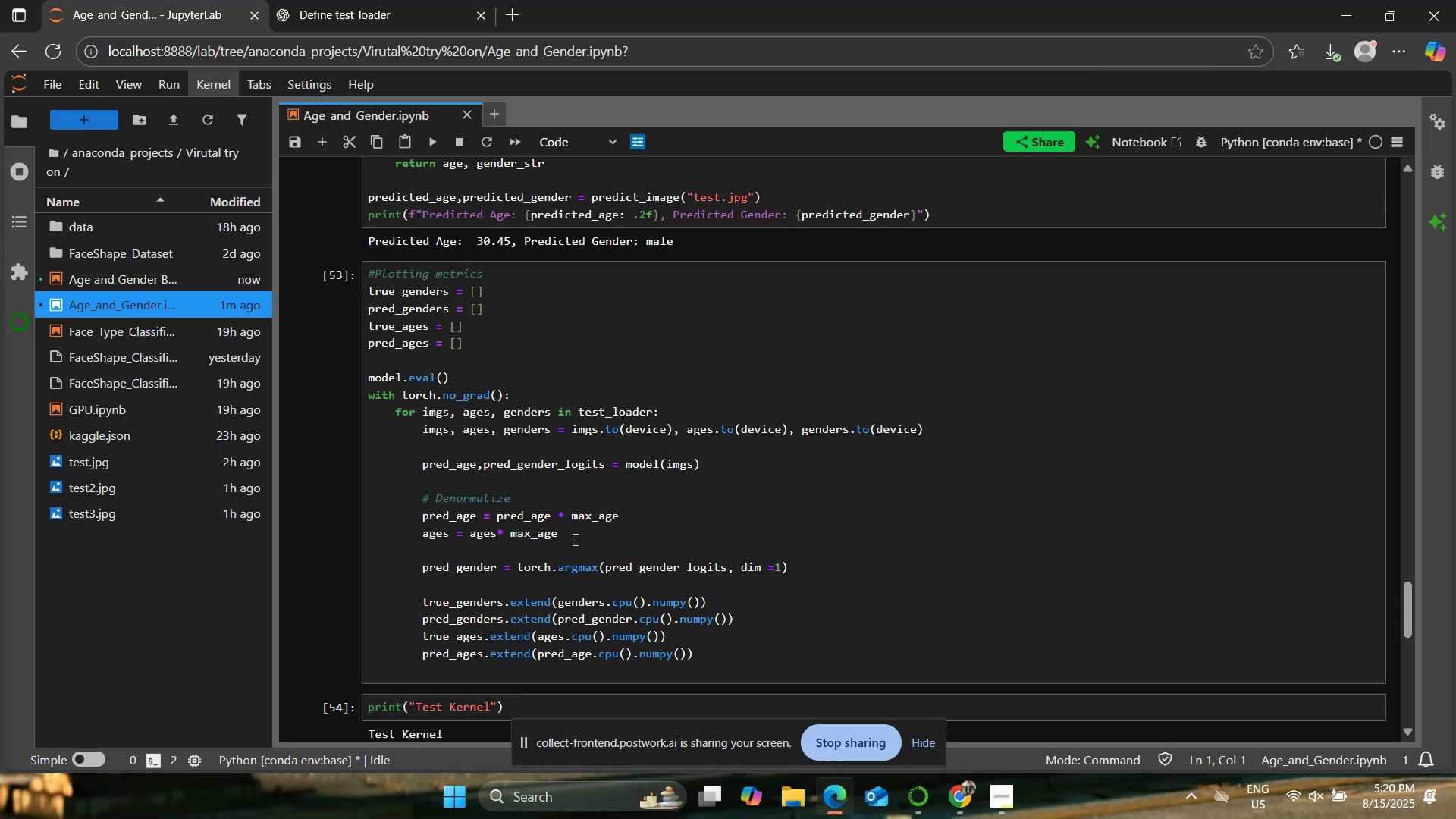 
scroll: coordinate [574, 539], scroll_direction: down, amount: 2.0
 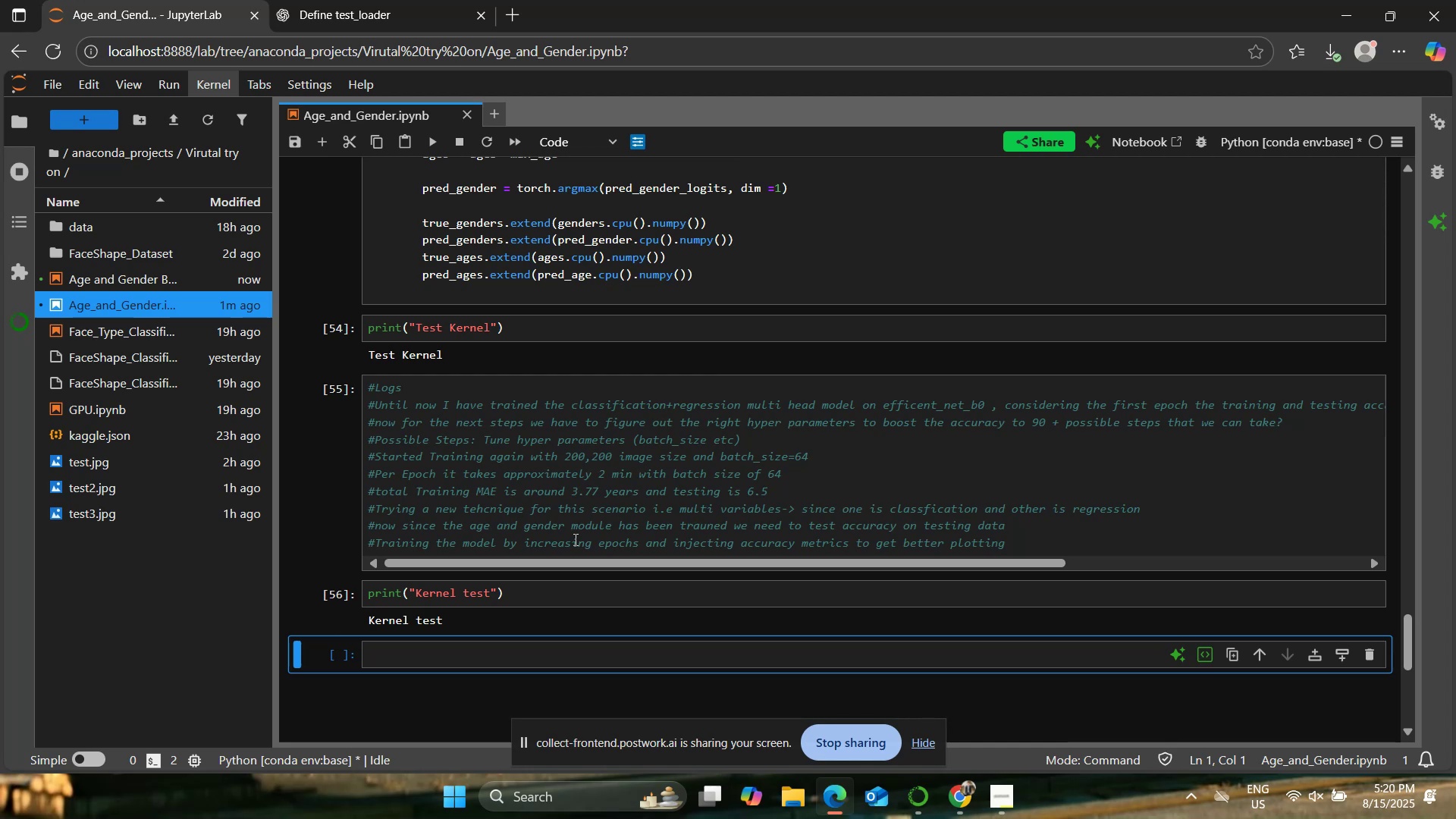 
wait(8.56)
 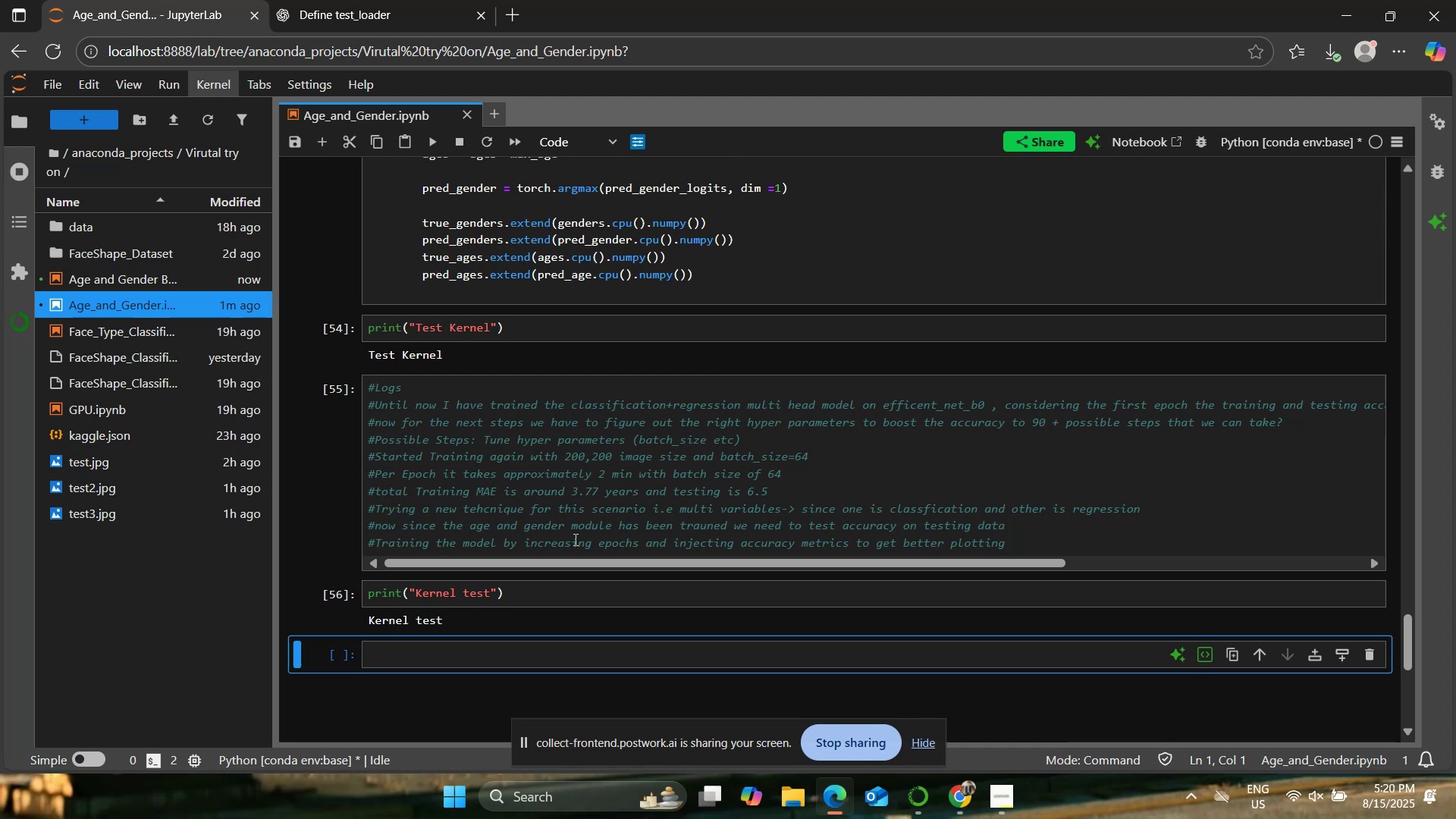 
scroll: coordinate [1161, 439], scroll_direction: up, amount: 2.0
 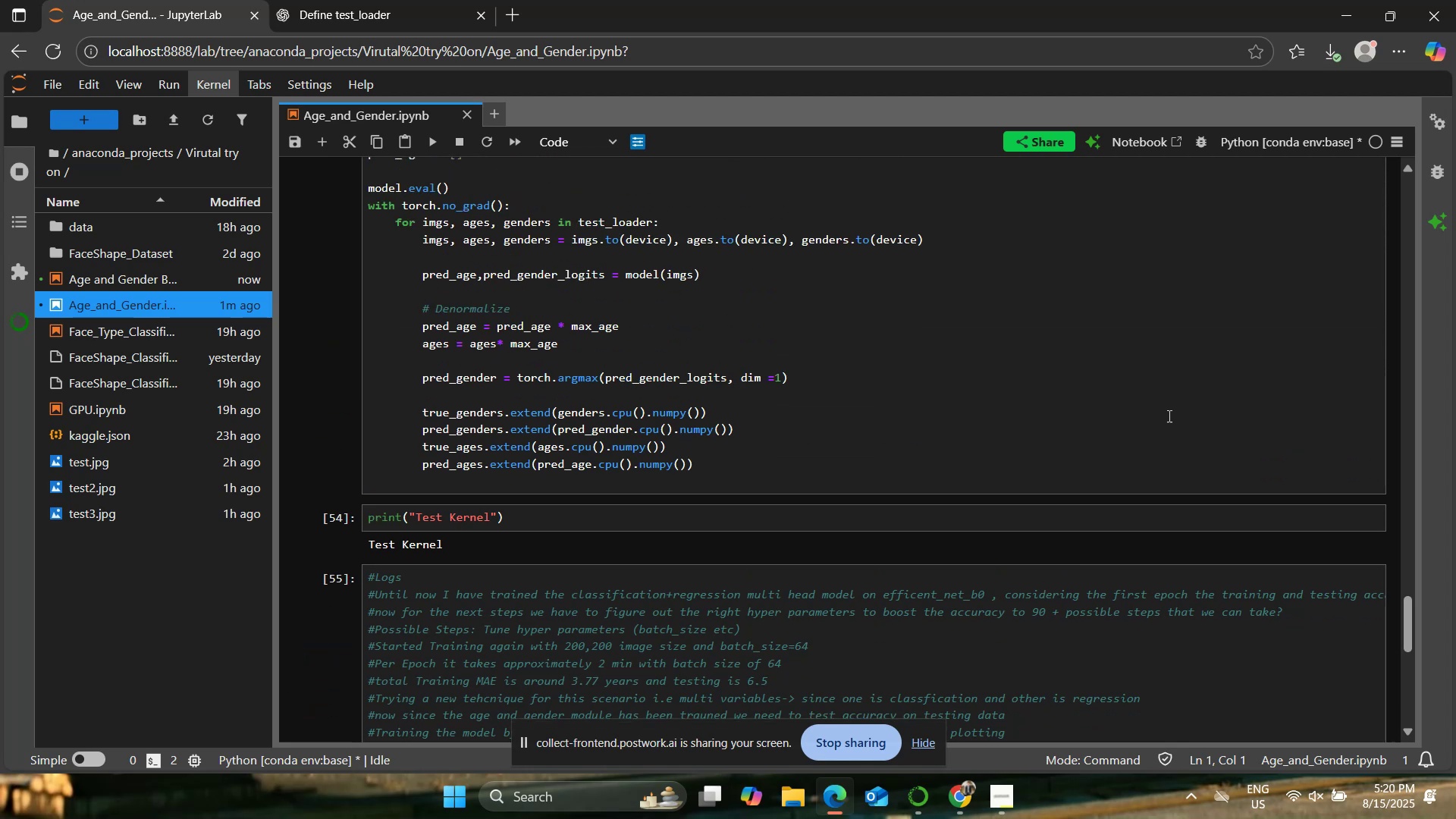 
left_click([1172, 382])
 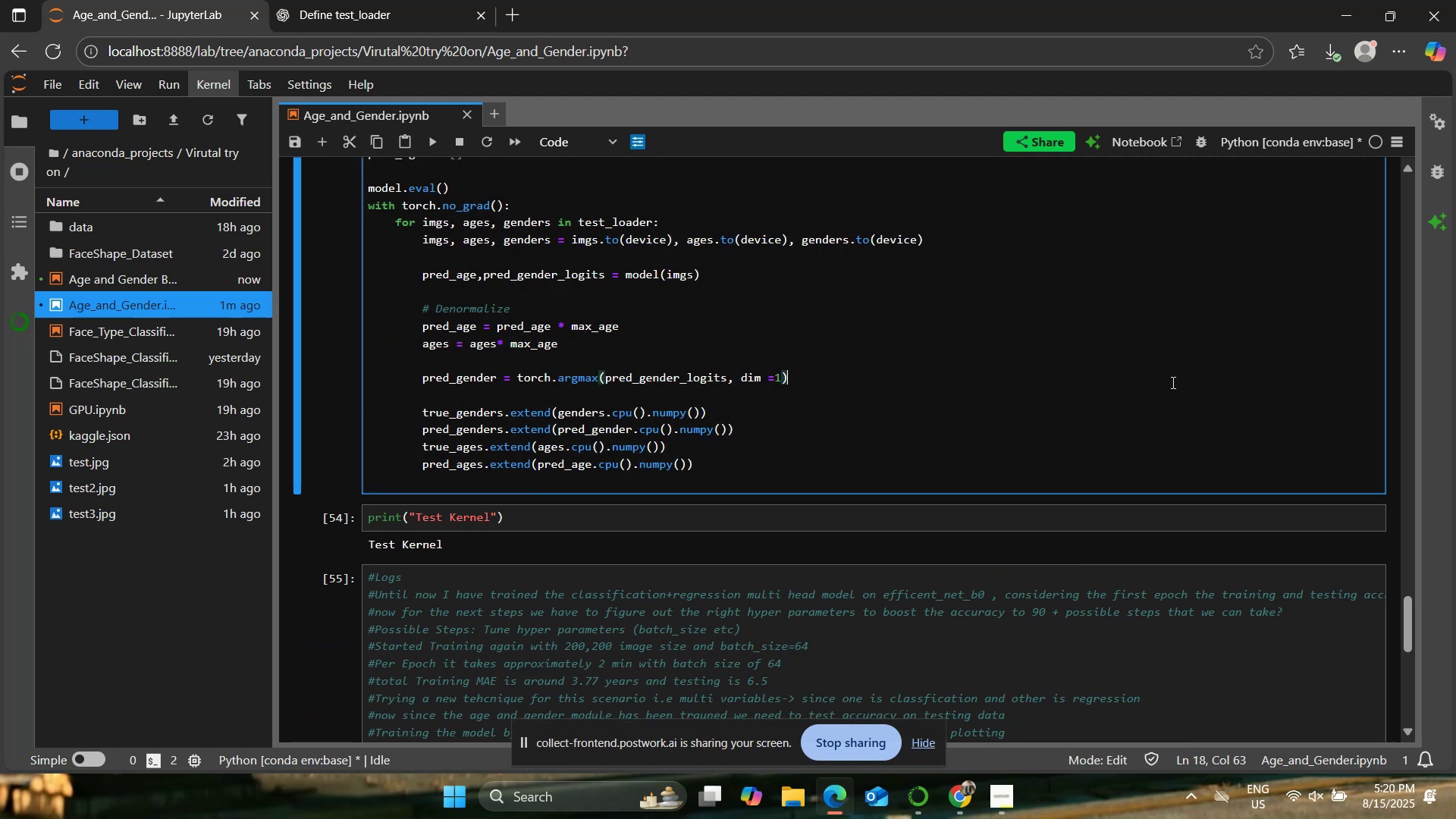 
scroll: coordinate [1172, 382], scroll_direction: up, amount: 3.0
 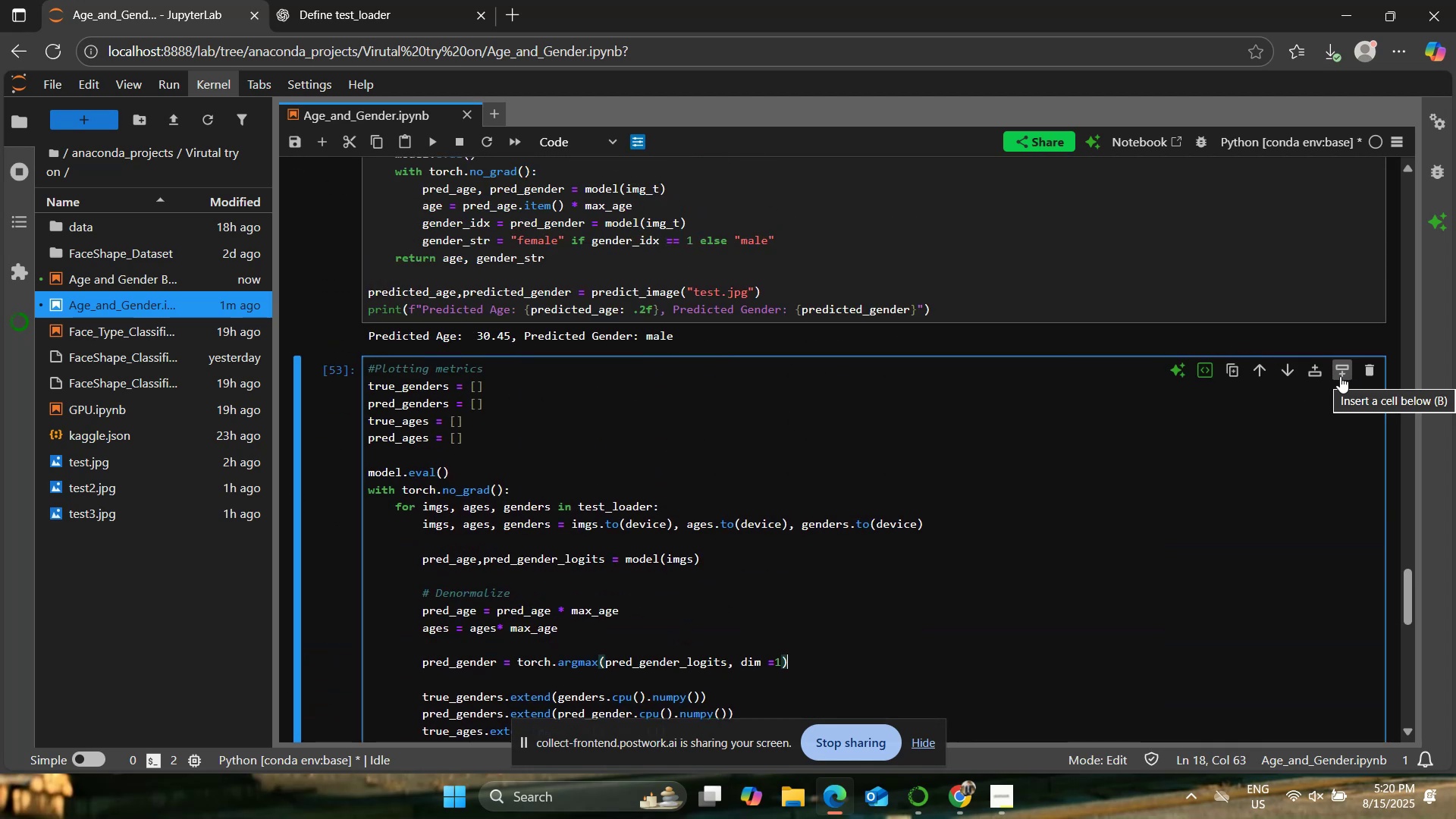 
left_click([1340, 376])
 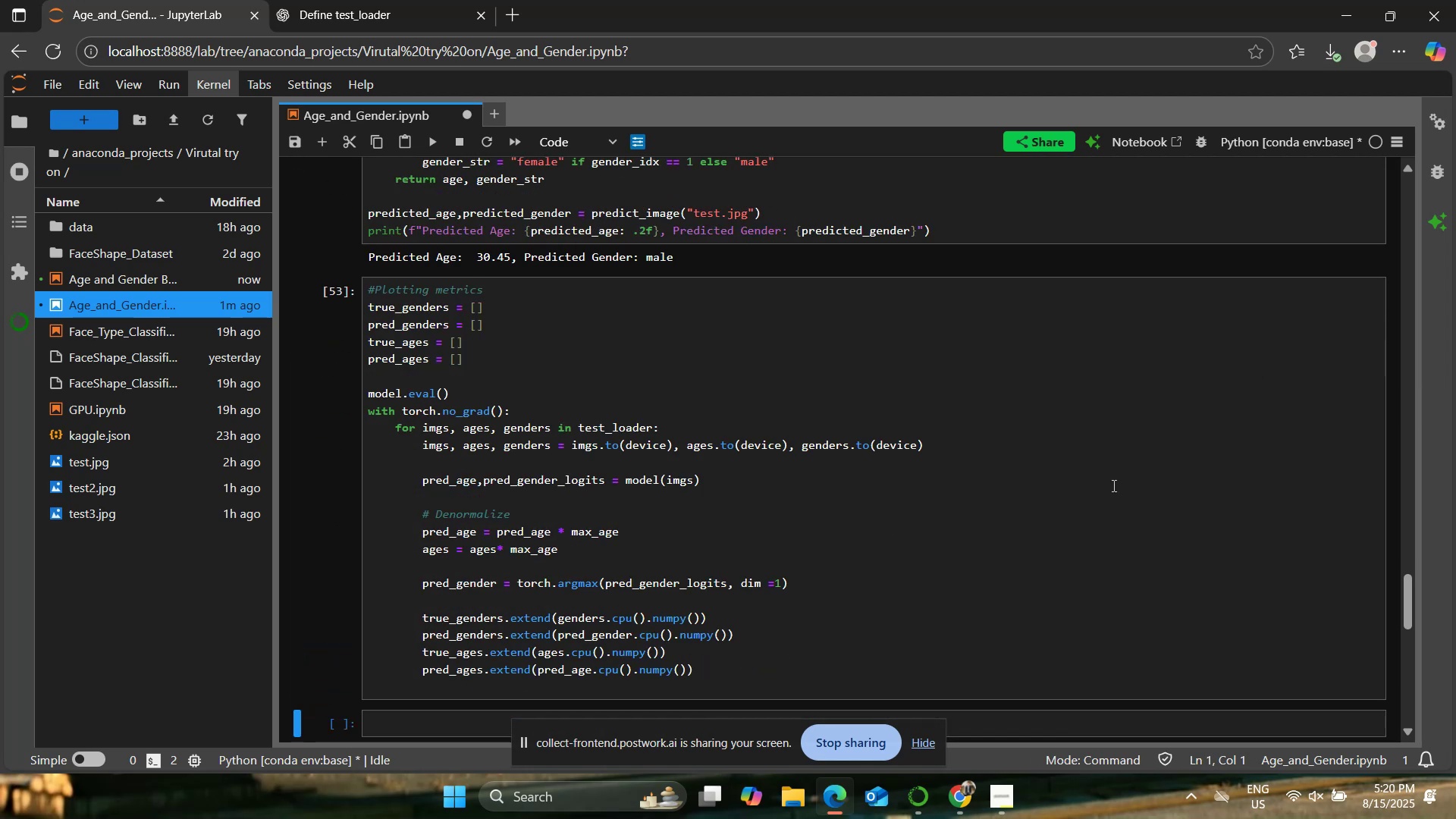 
scroll: coordinate [792, 598], scroll_direction: down, amount: 3.0
 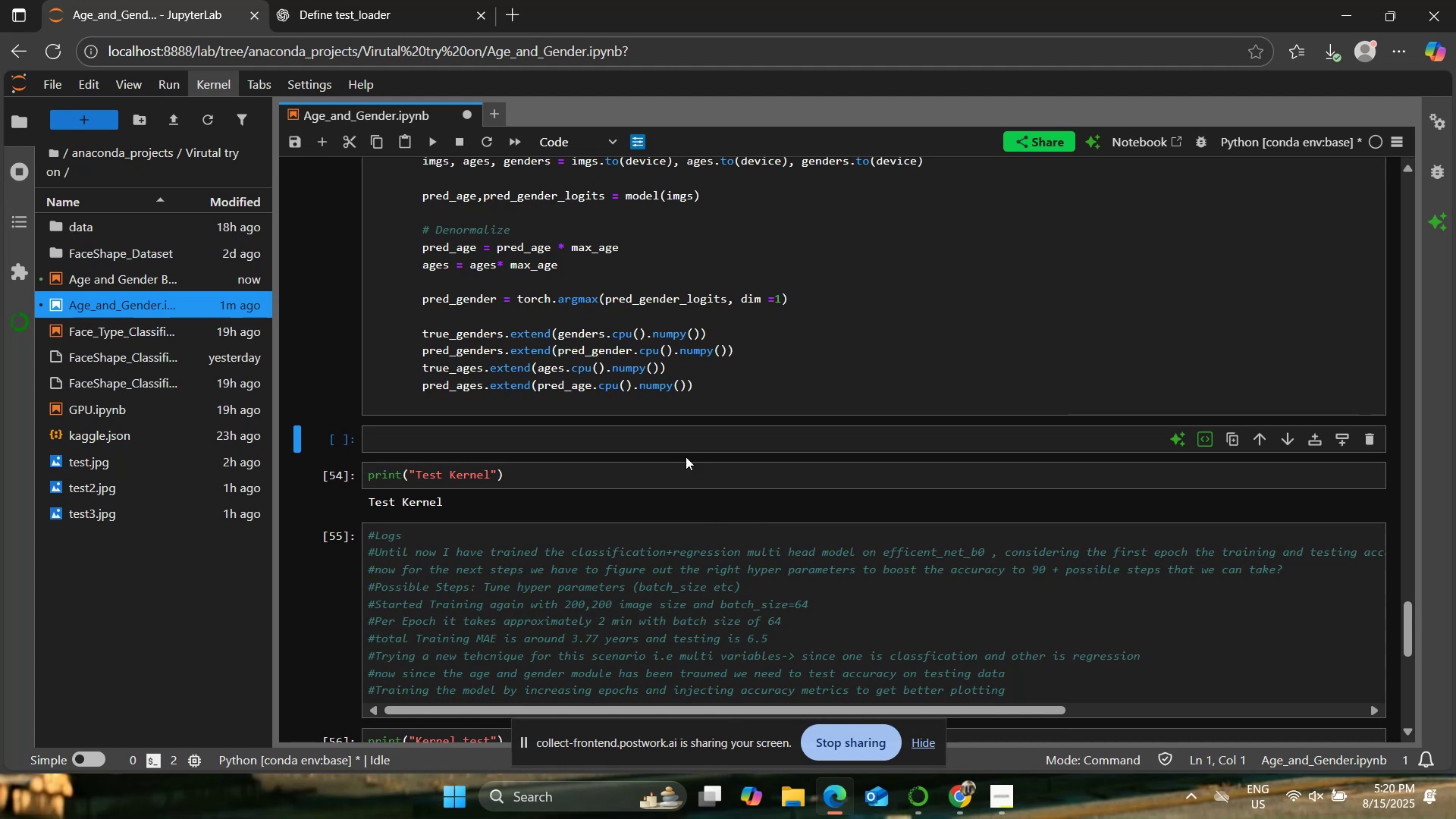 
left_click([684, 447])
 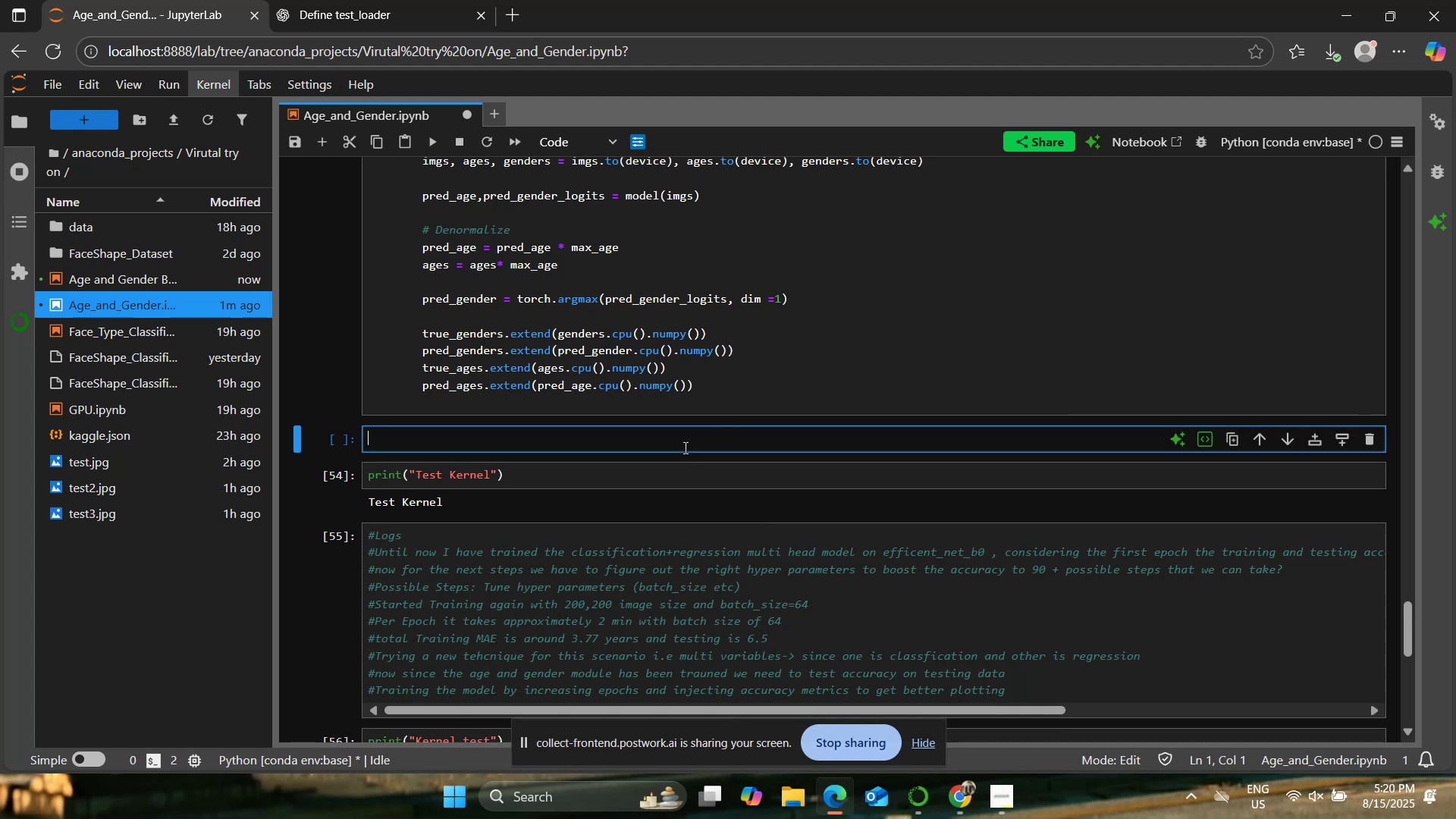 
type(#Plotting Confusion Matrix)
 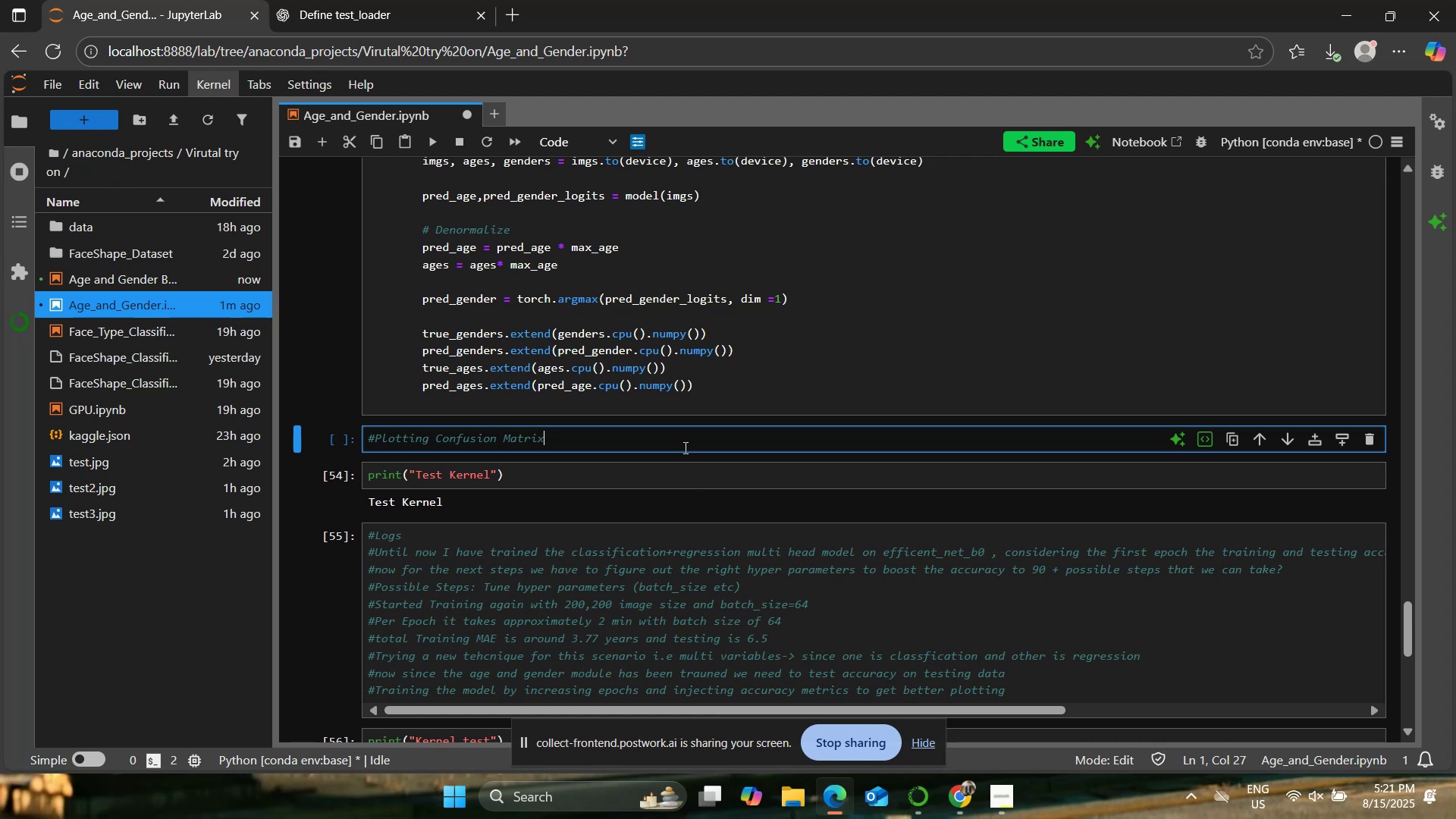 
key(Enter)
 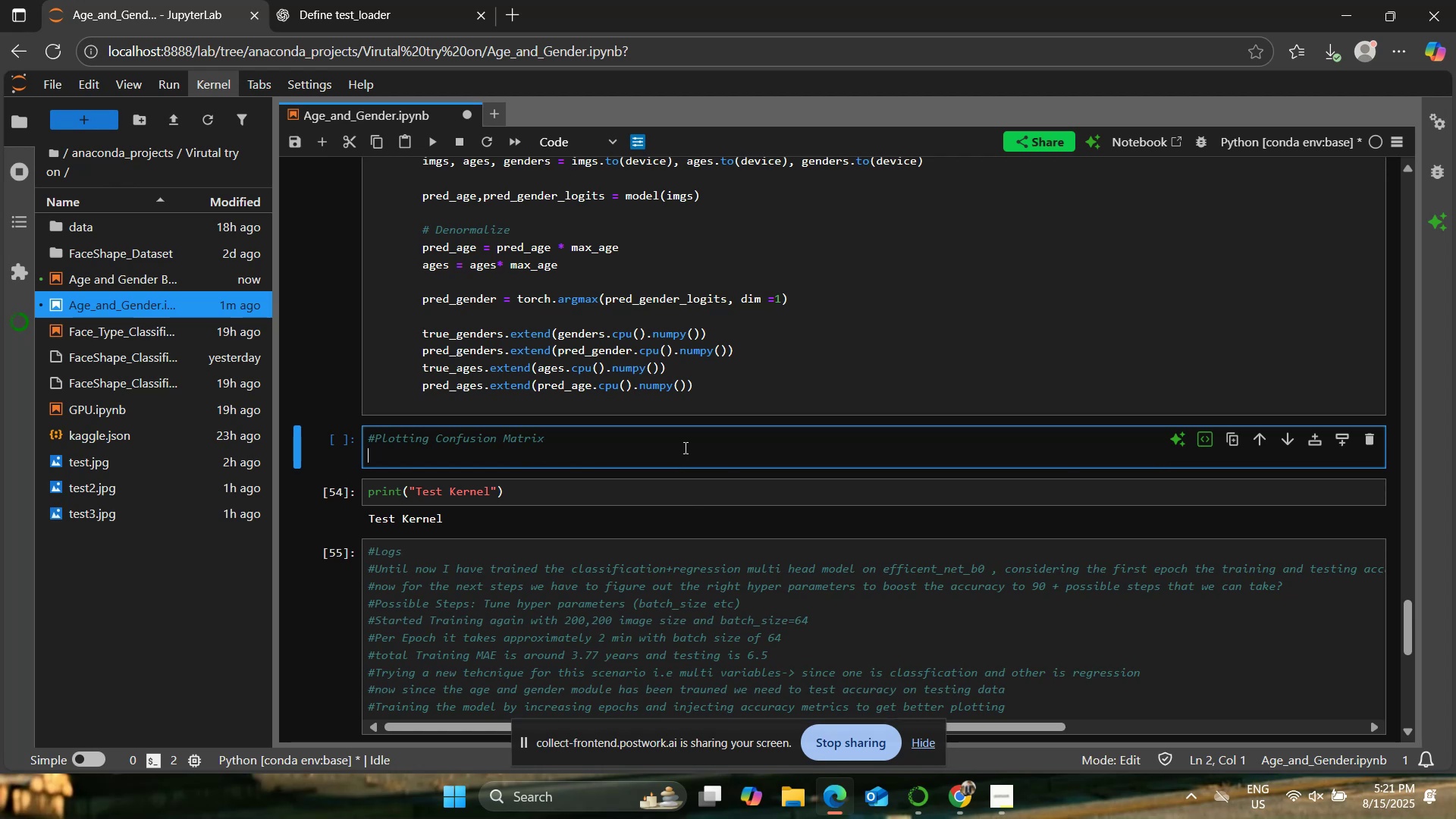 
key(Enter)
 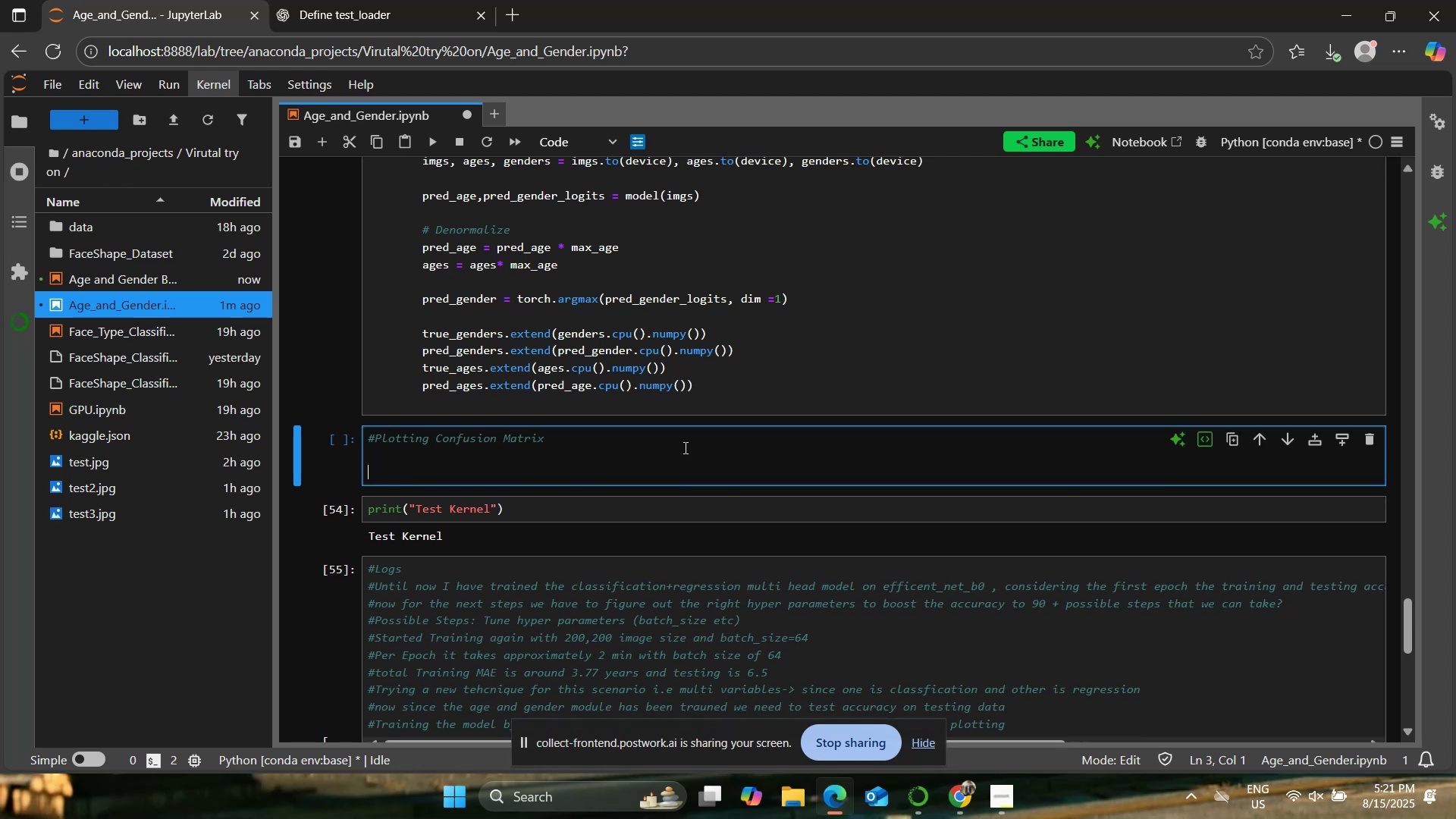 
type(cm = co =nfu)
 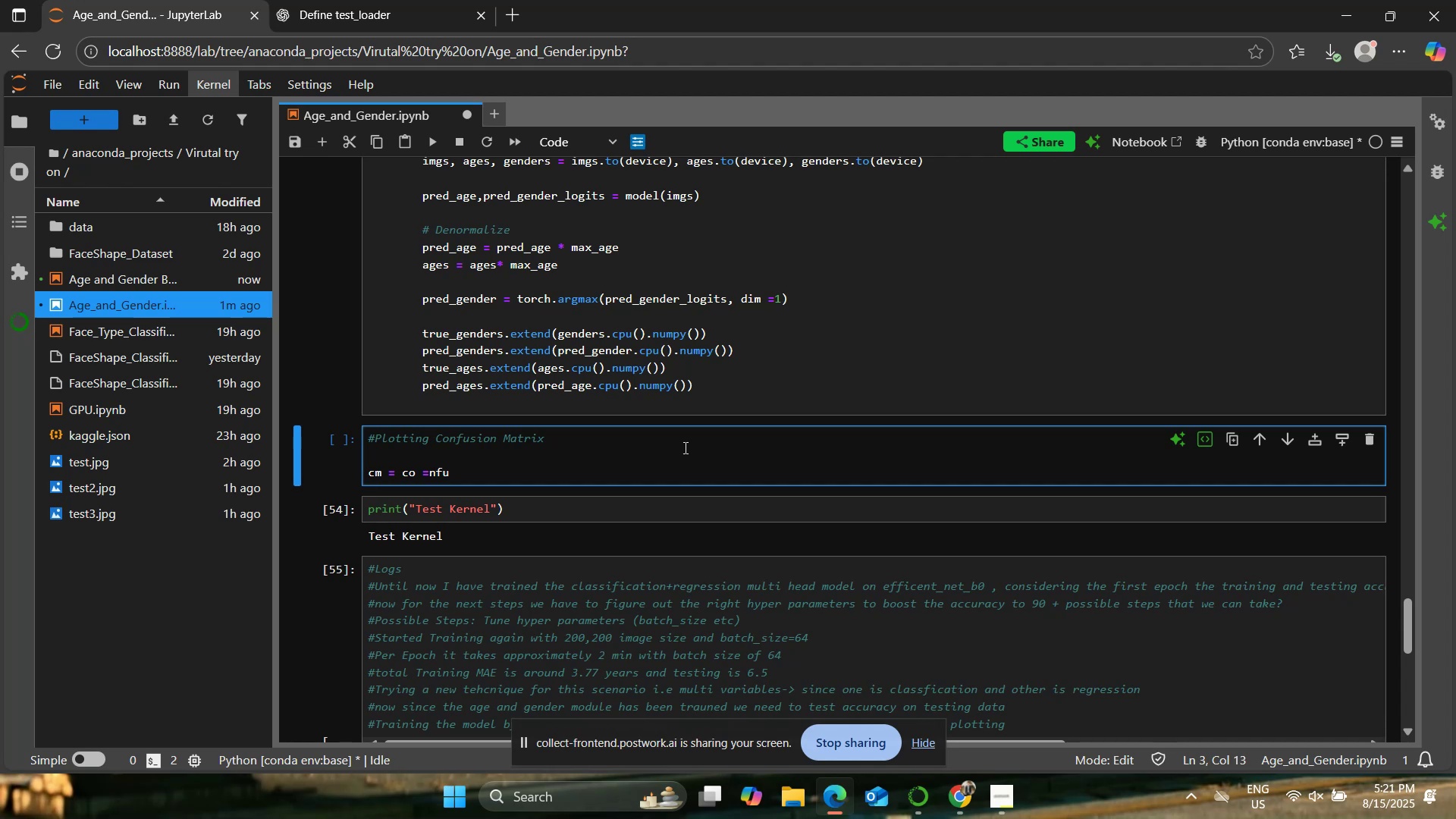 
wait(8.39)
 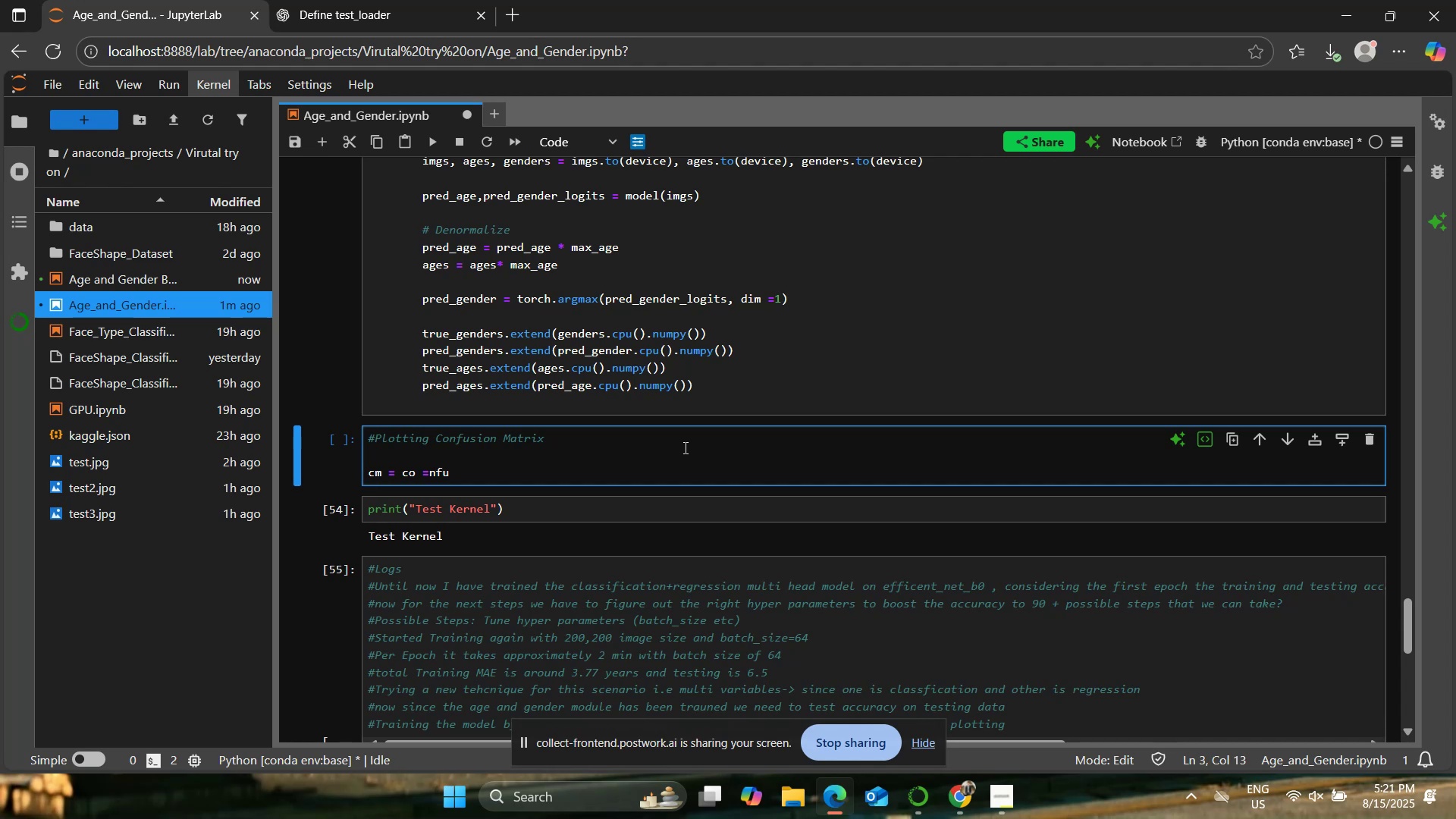 
key(Backspace)
key(Backspace)
key(Backspace)
key(Backspace)
key(Backspace)
type(nfusion_matrix(true_genders, o)
key(Backspace)
type(pred_gn)
key(Backspace)
type(enders))
 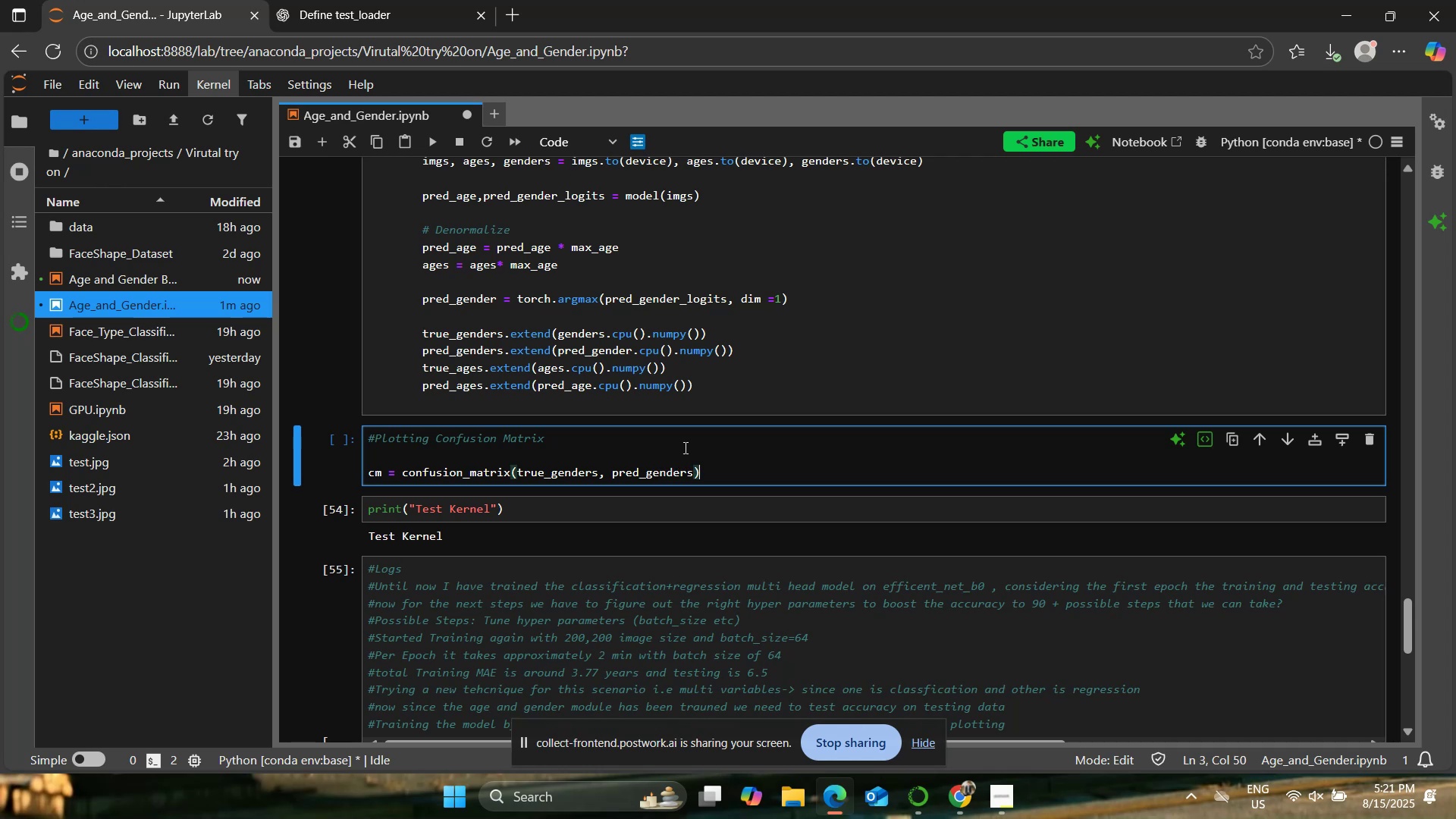 
 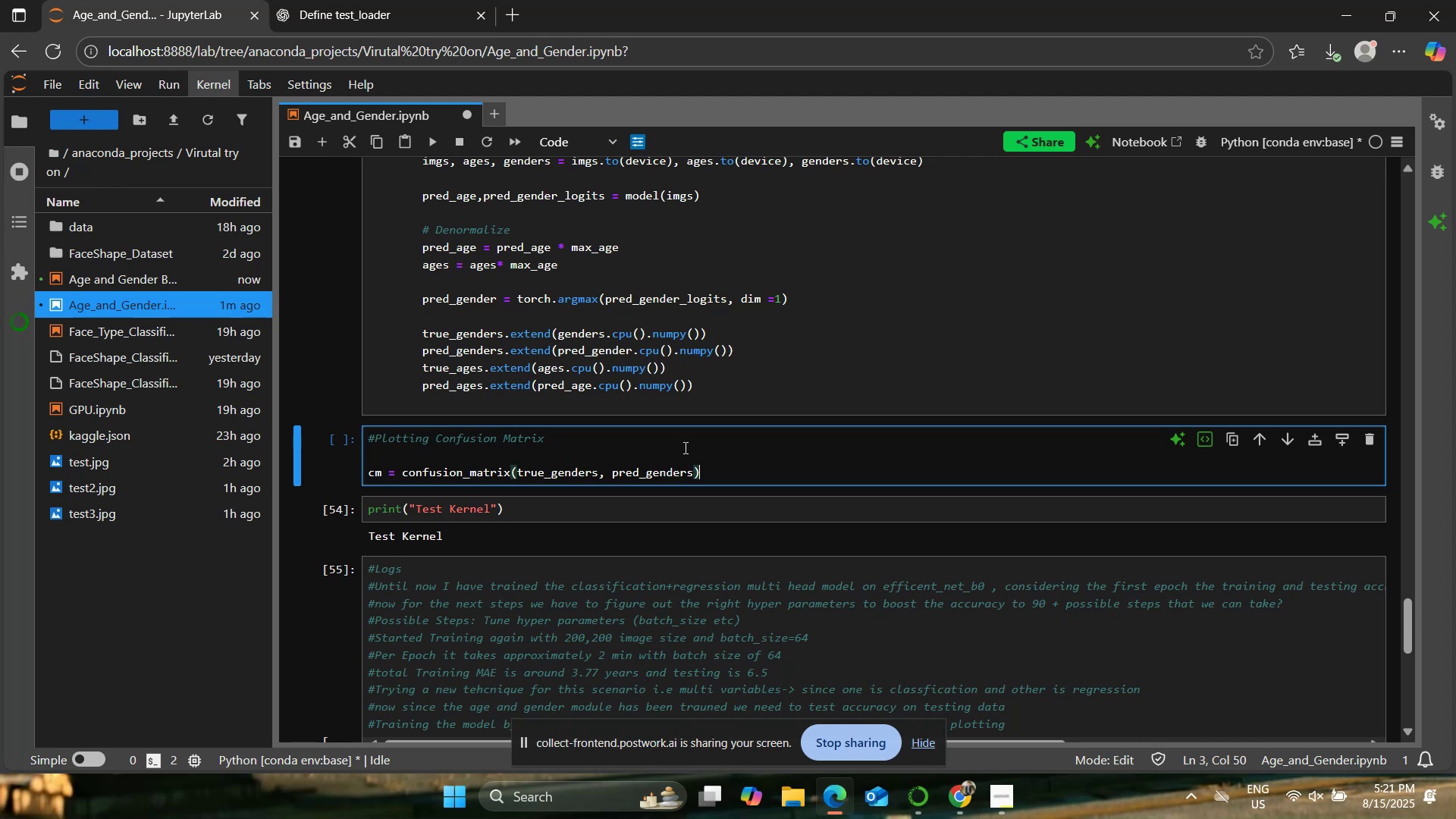 
key(Enter)
 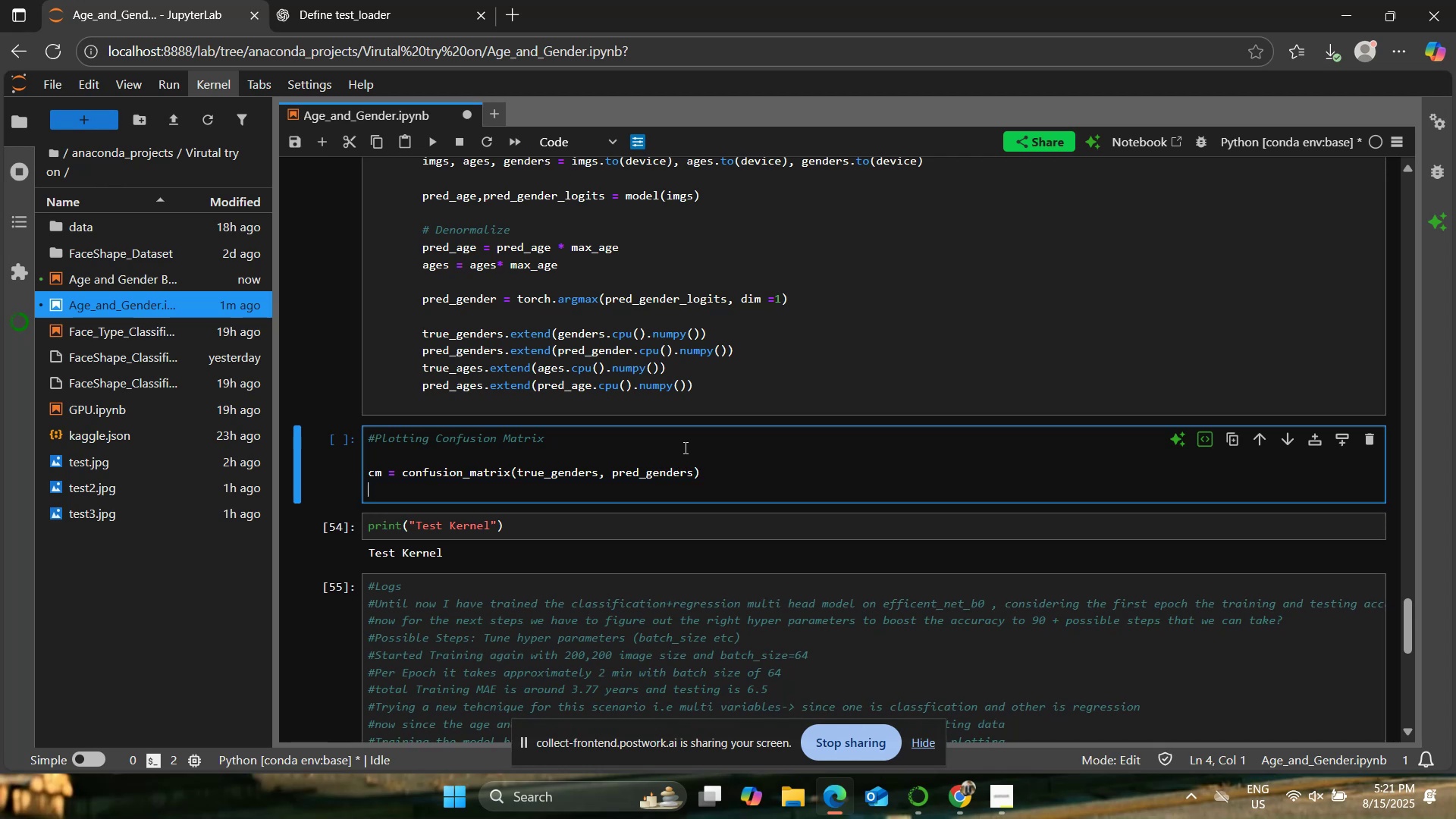 
type(plt.)
 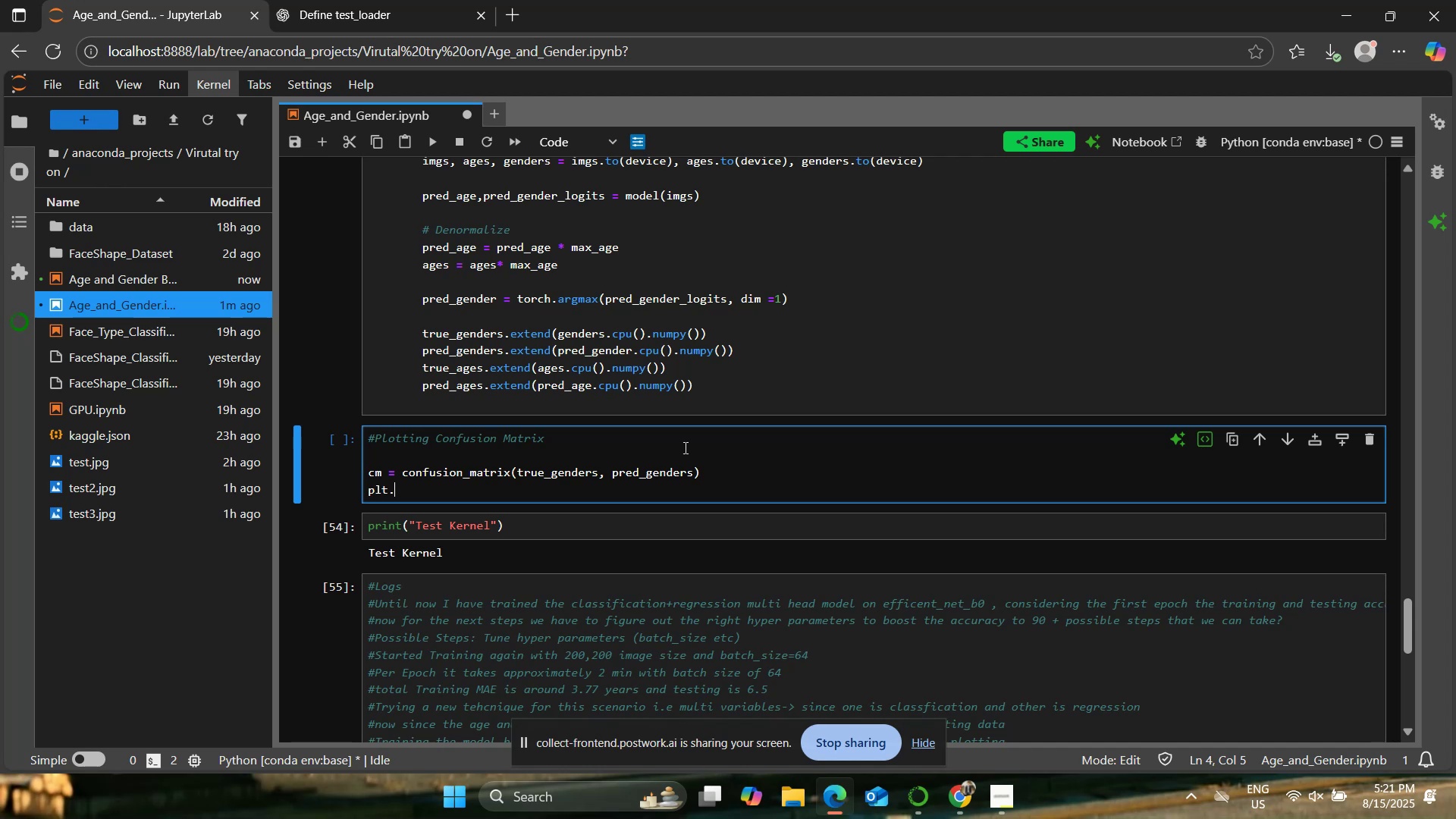 
scroll: coordinate [362, 481], scroll_direction: up, amount: 21.0
 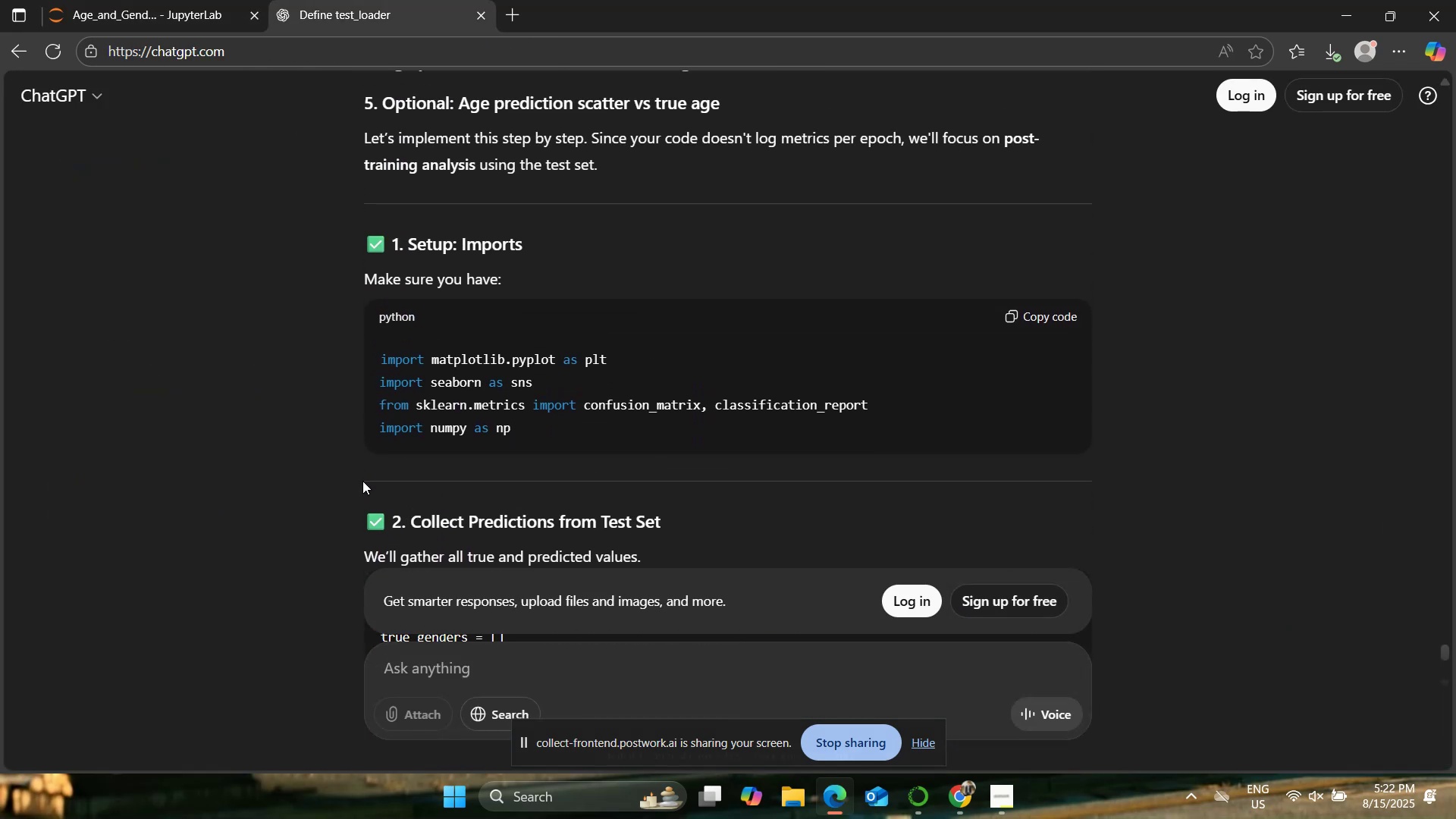 
wait(9.77)
 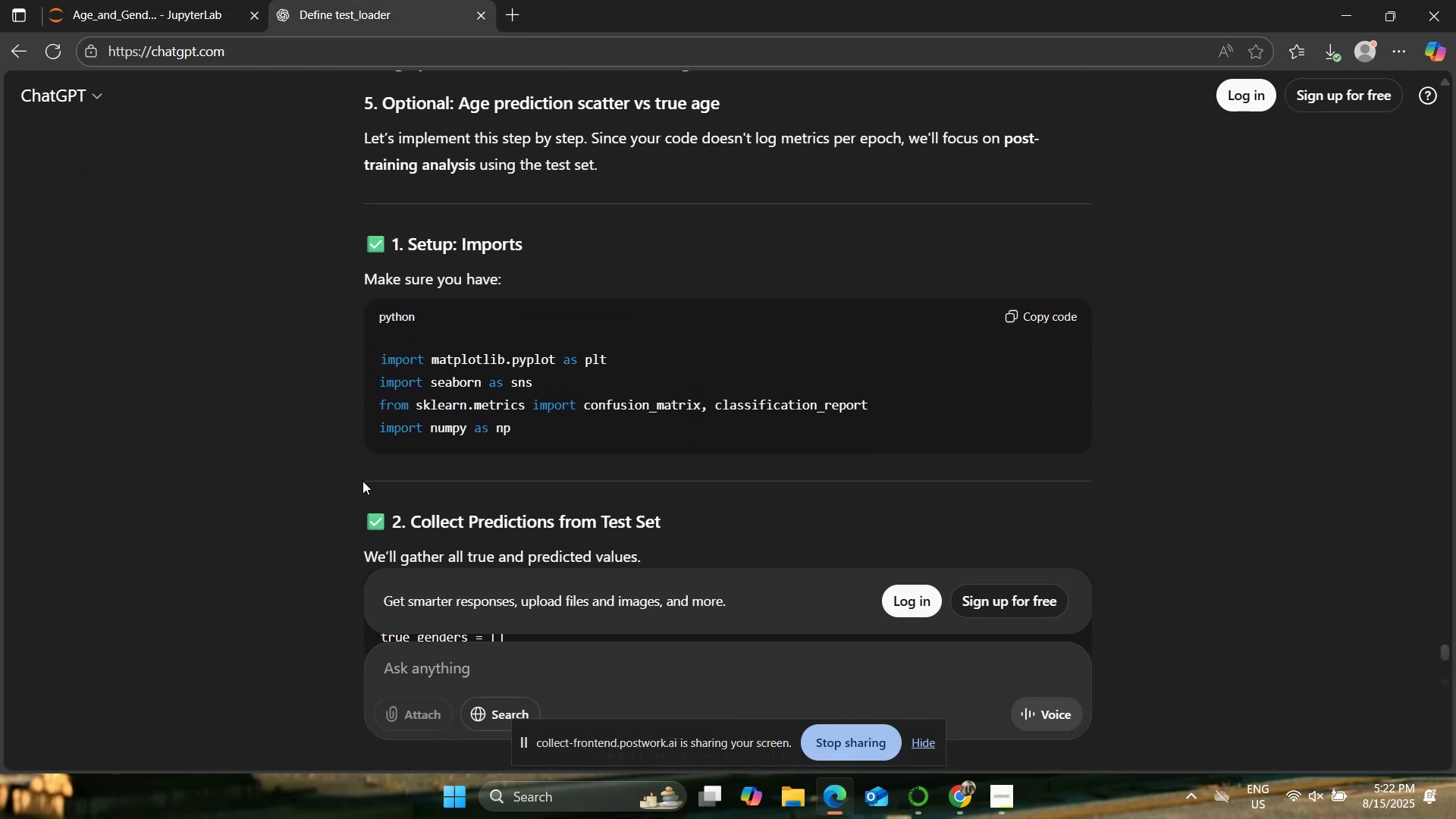 
left_click([233, 0])
 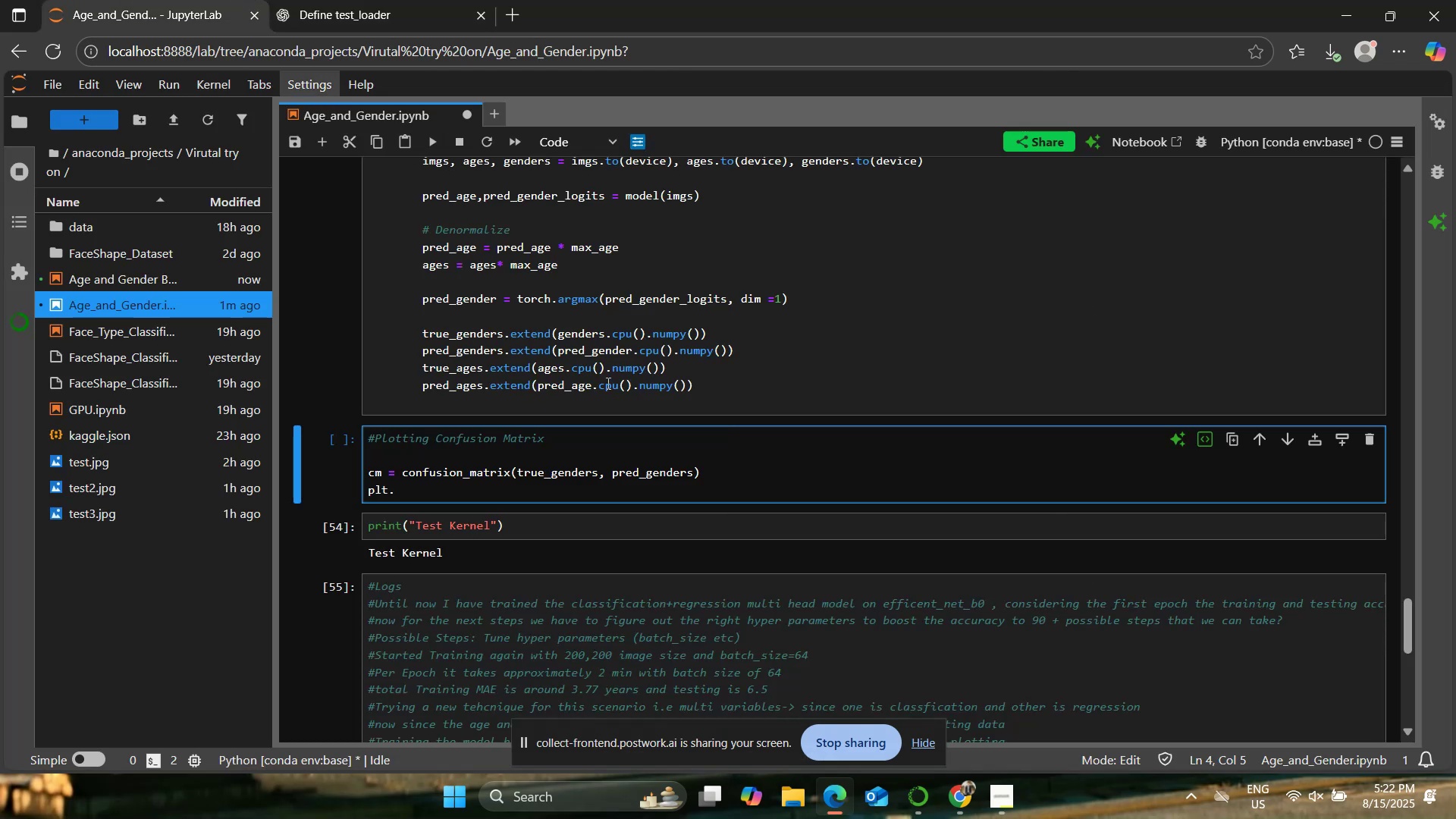 
wait(5.76)
 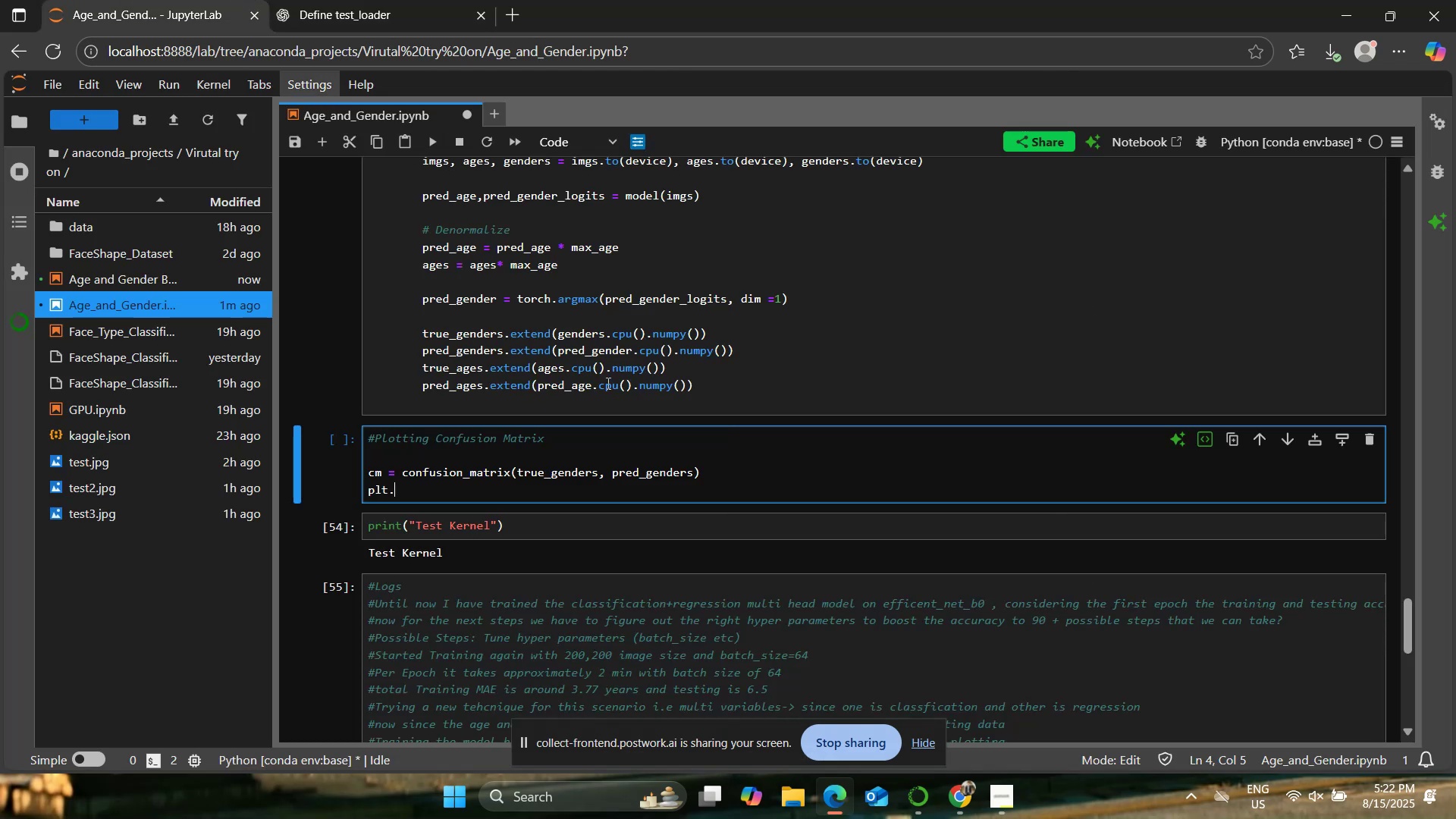 
type(figure(figsize=(4,3)))
 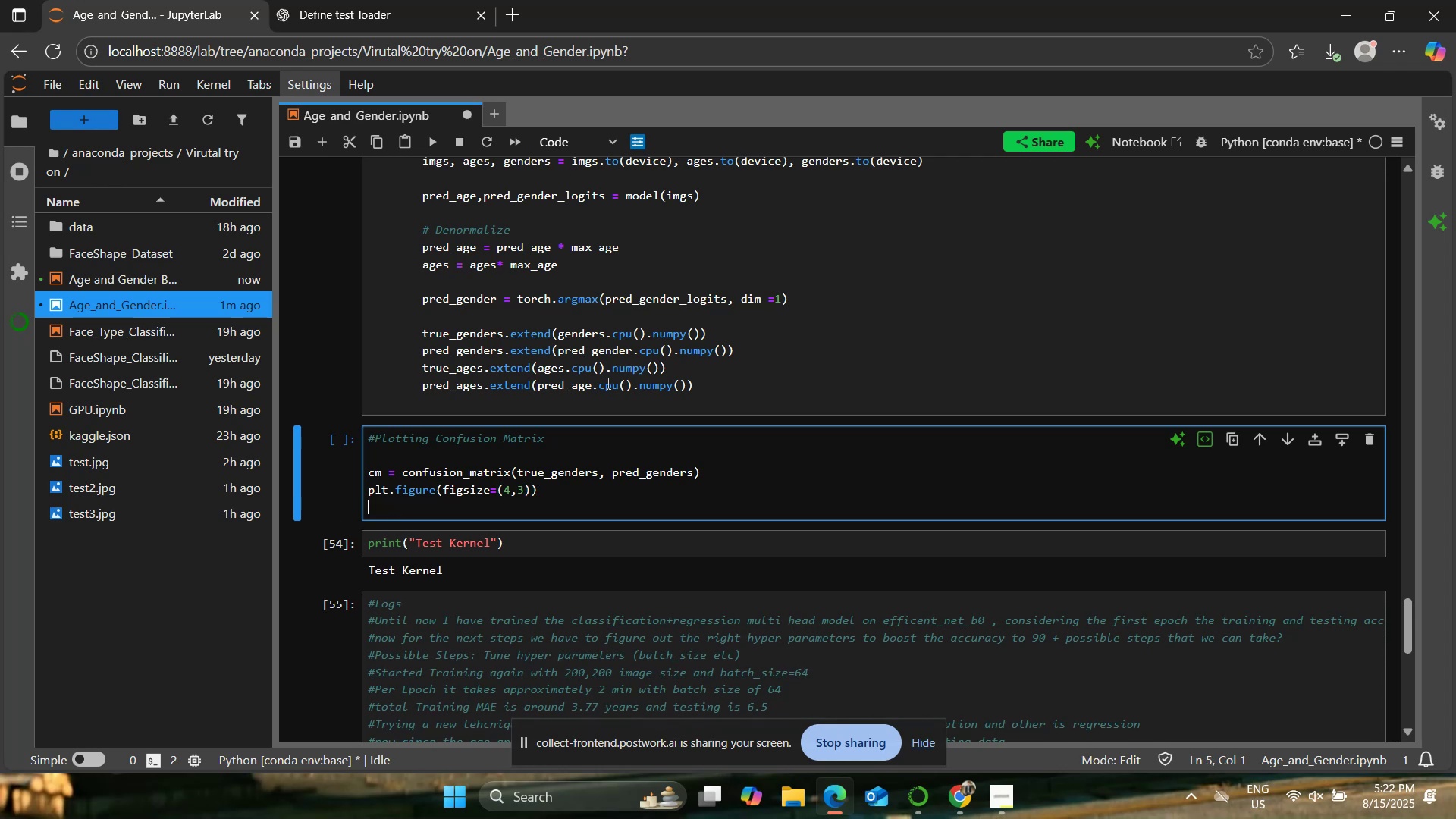 
 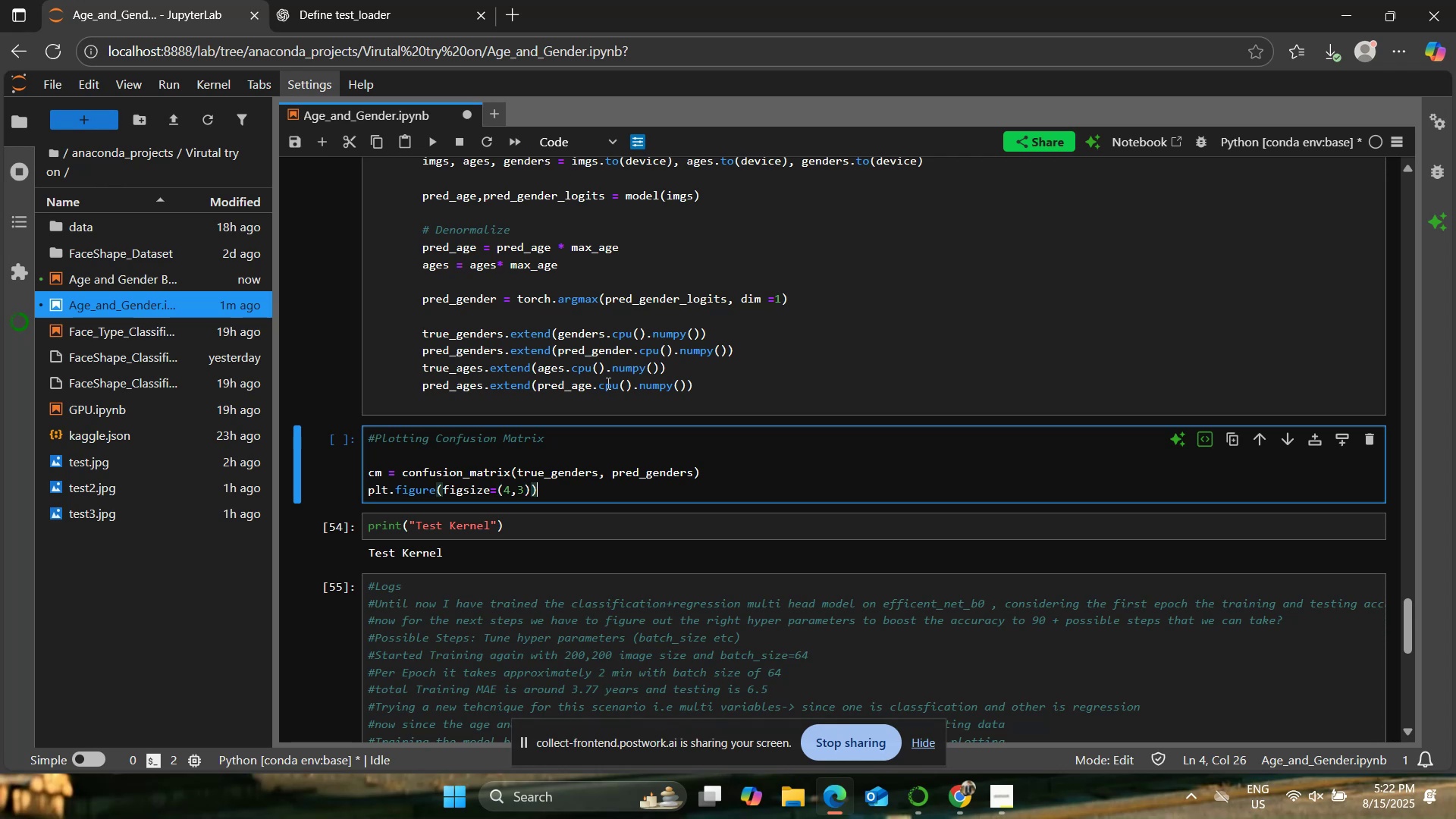 
key(Enter)
 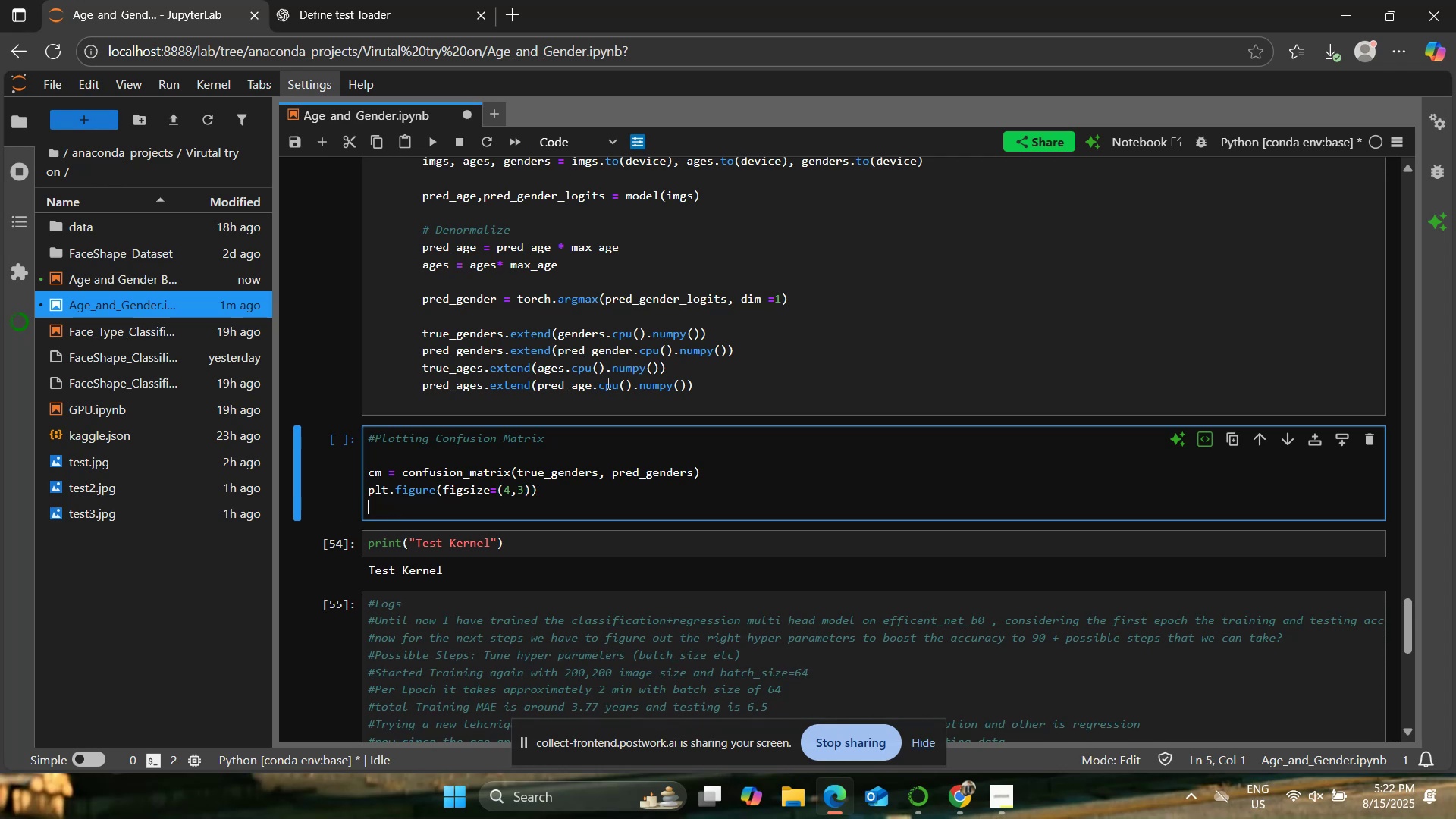 
type(sns.heatmap(cm, annp)
key(Backspace)
type(ot=True, )
 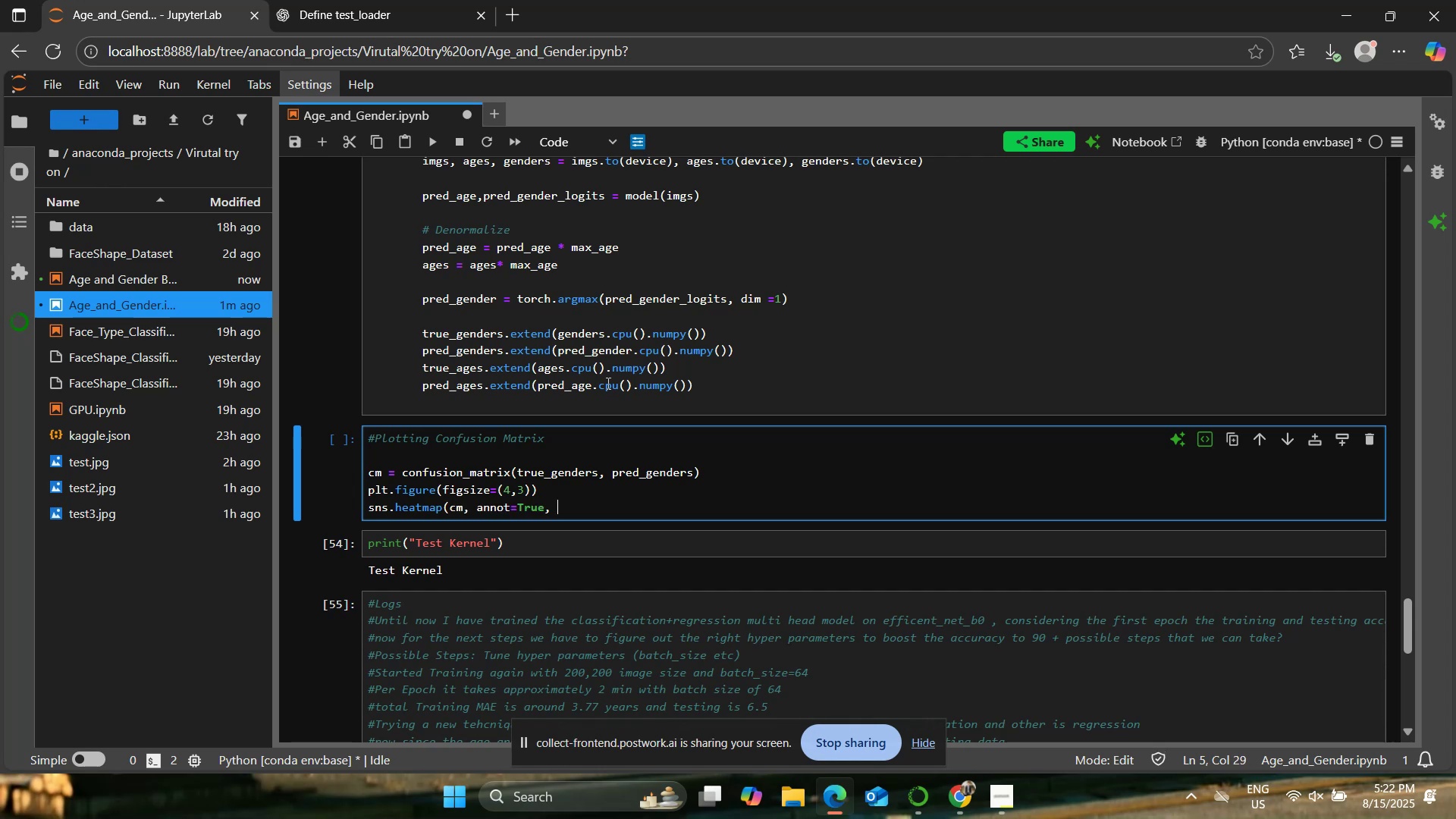 
type(fmt )
key(Backspace)
type(=:d)
key(Backspace)
key(Backspace)
type("d", cmap="Blues", )
 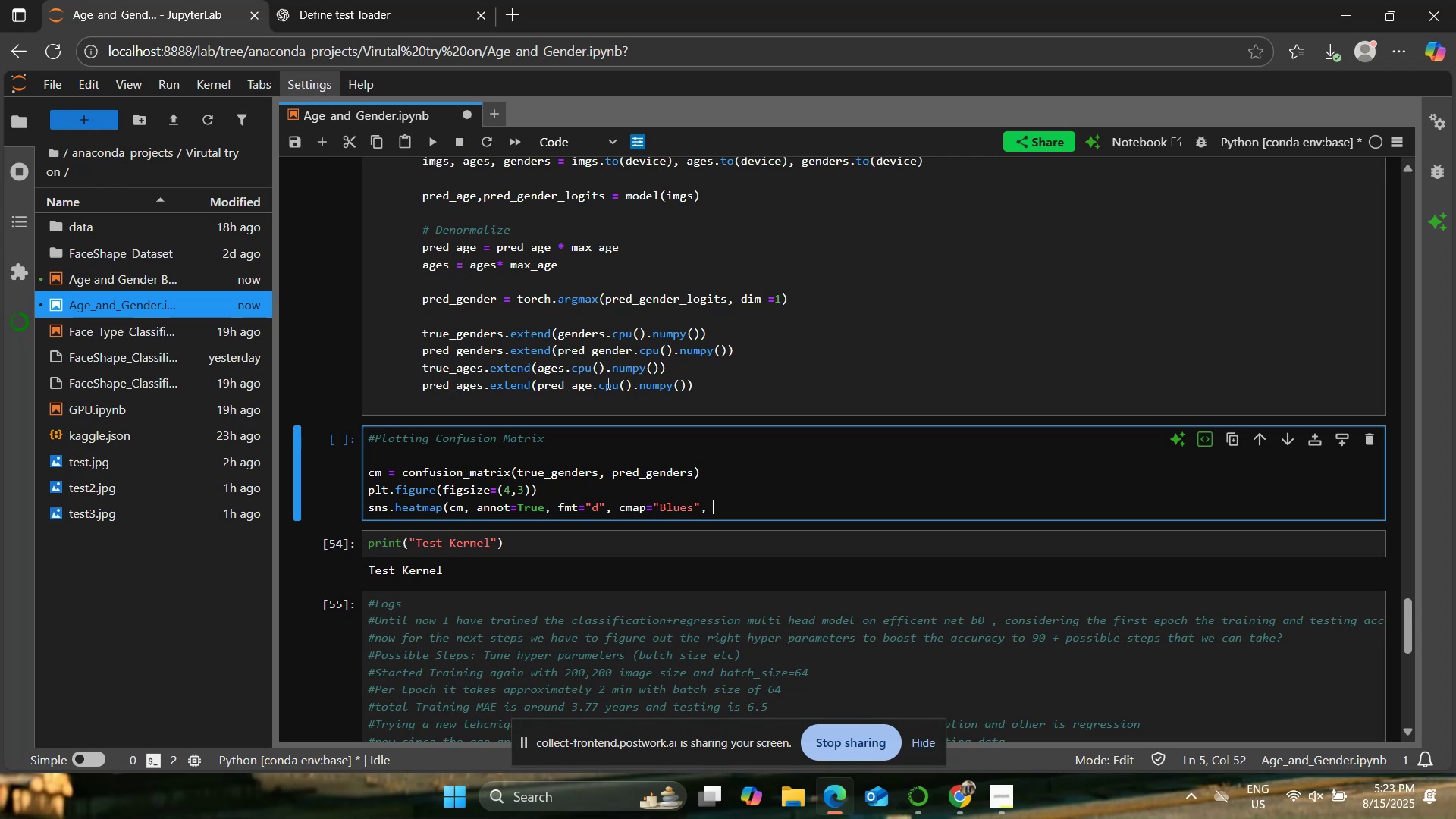 
wait(78.45)
 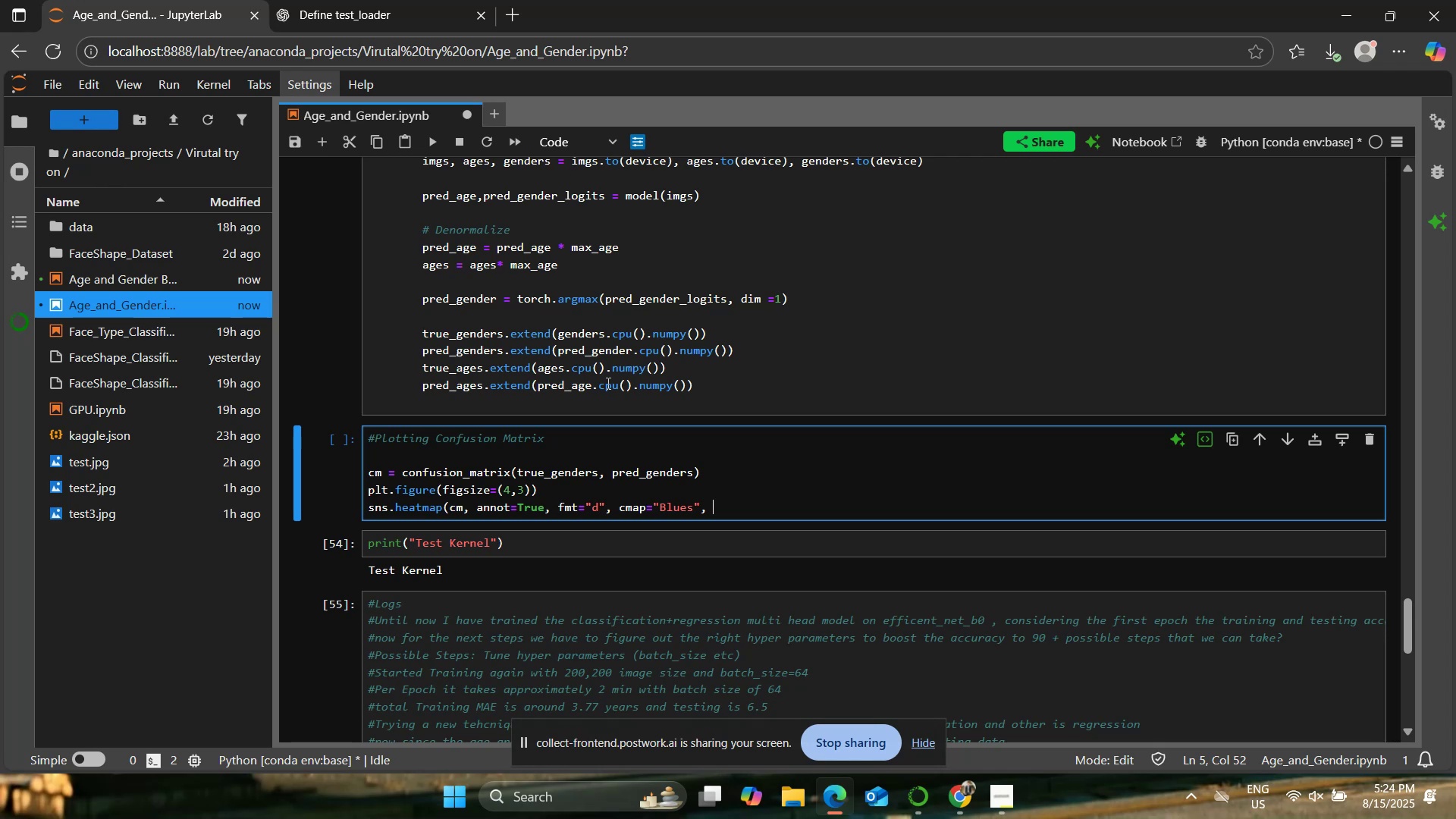 
type(xticklabels = p)
key(Backspace)
type(["Male","Female"].)
key(Backspace)
type(, yticklabels=)
 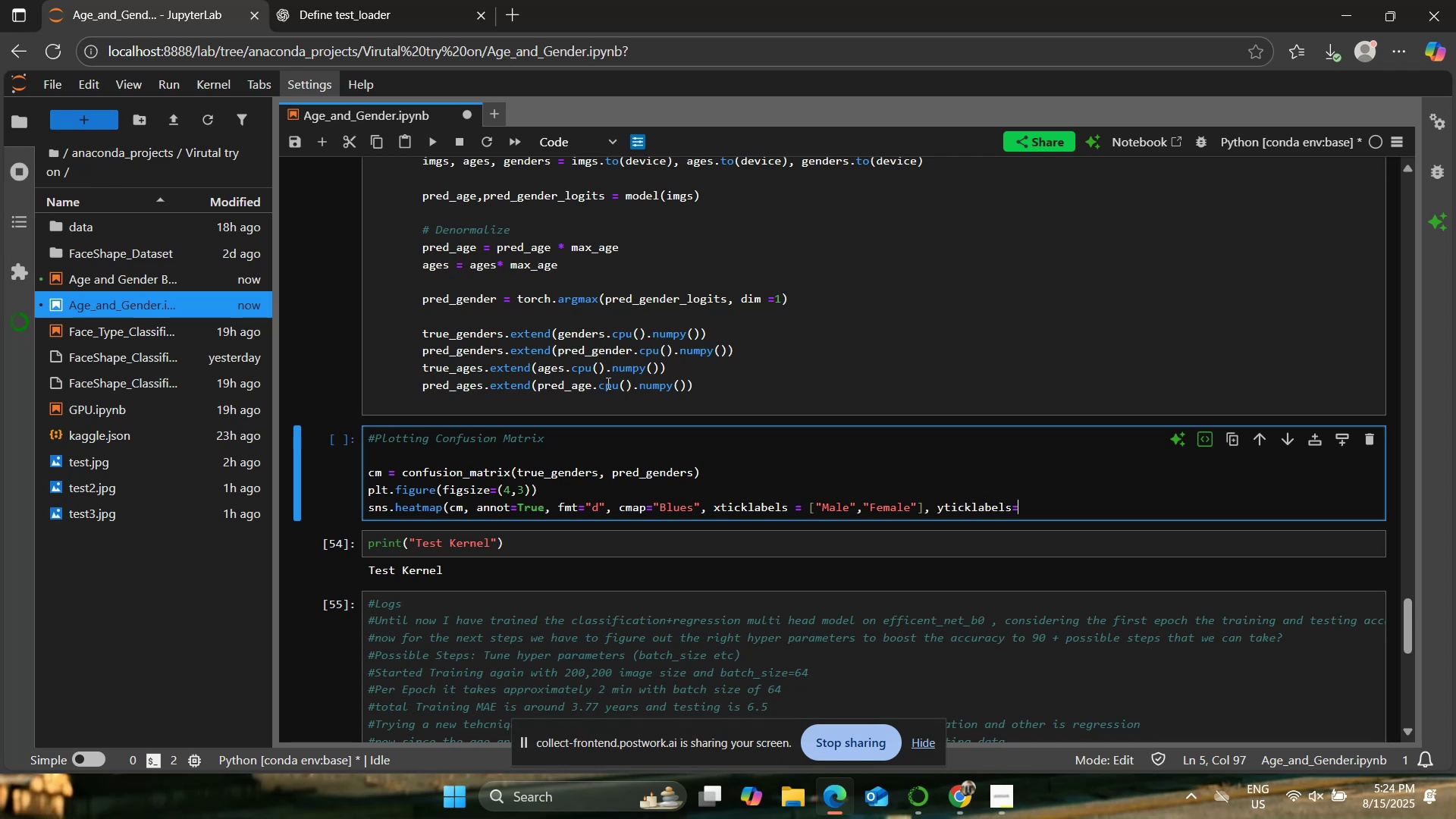 
left_click([397, 0])
 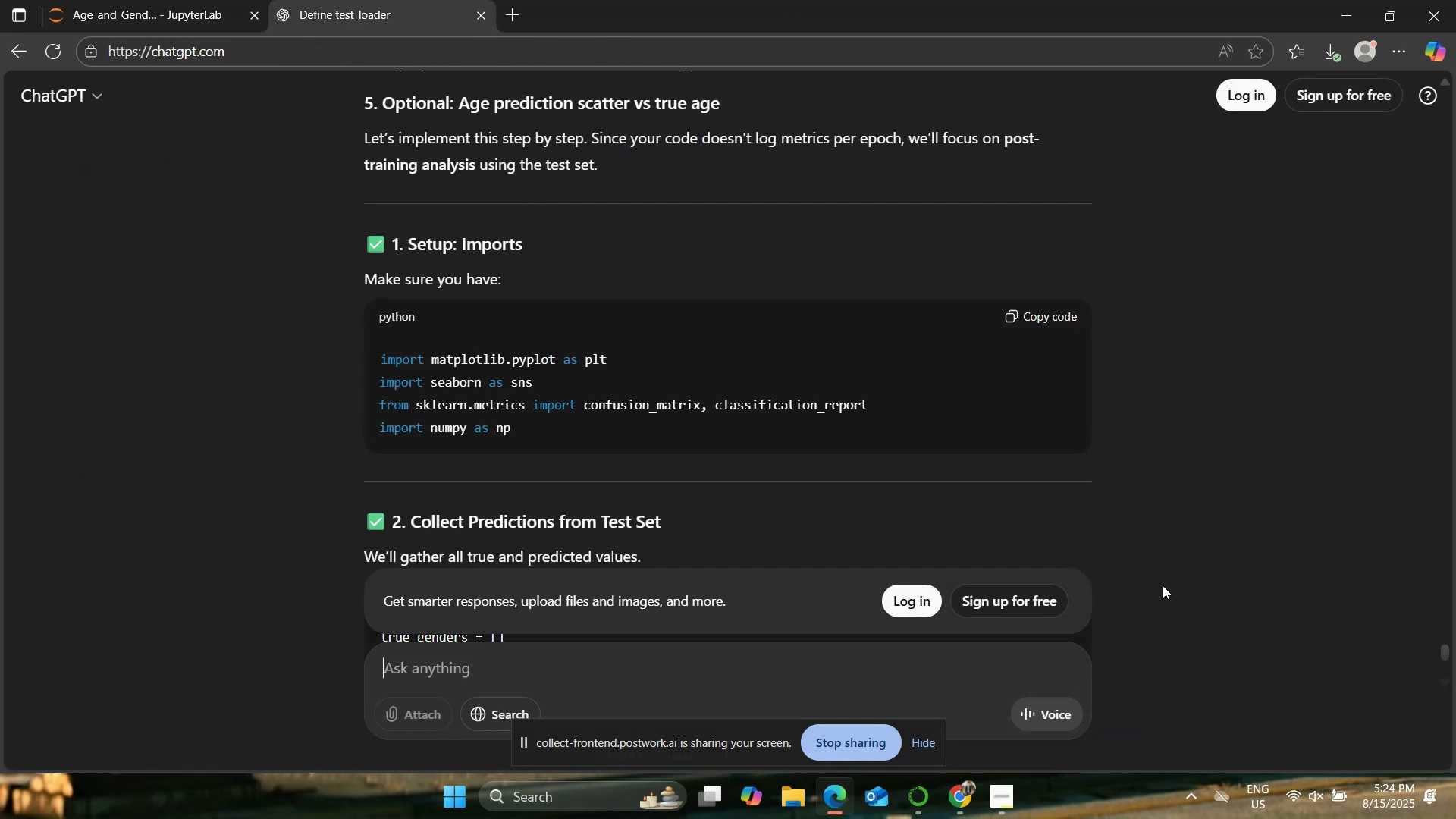 
scroll: coordinate [1103, 530], scroll_direction: up, amount: 7.0
 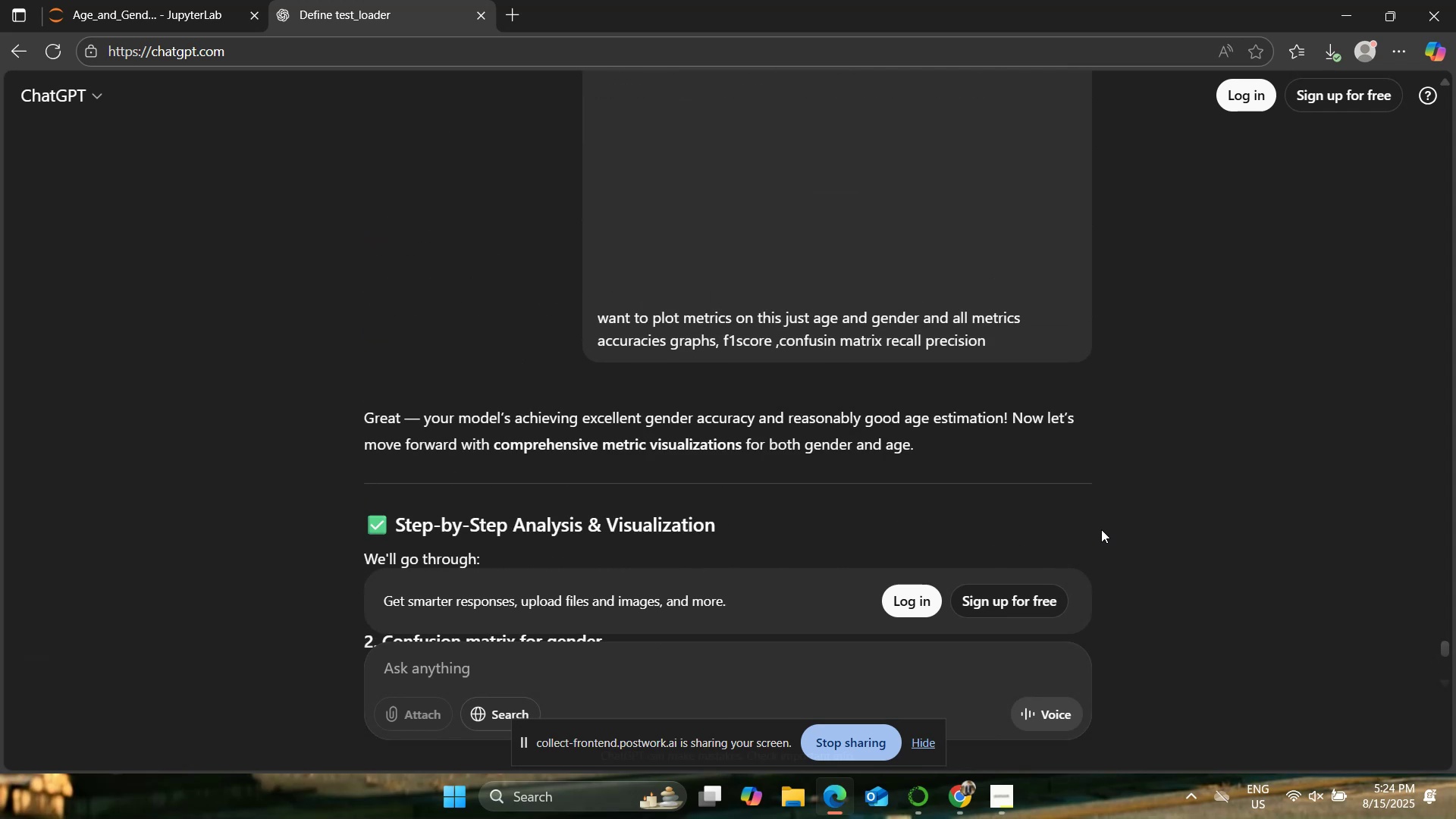 
scroll: coordinate [1101, 529], scroll_direction: down, amount: 12.0
 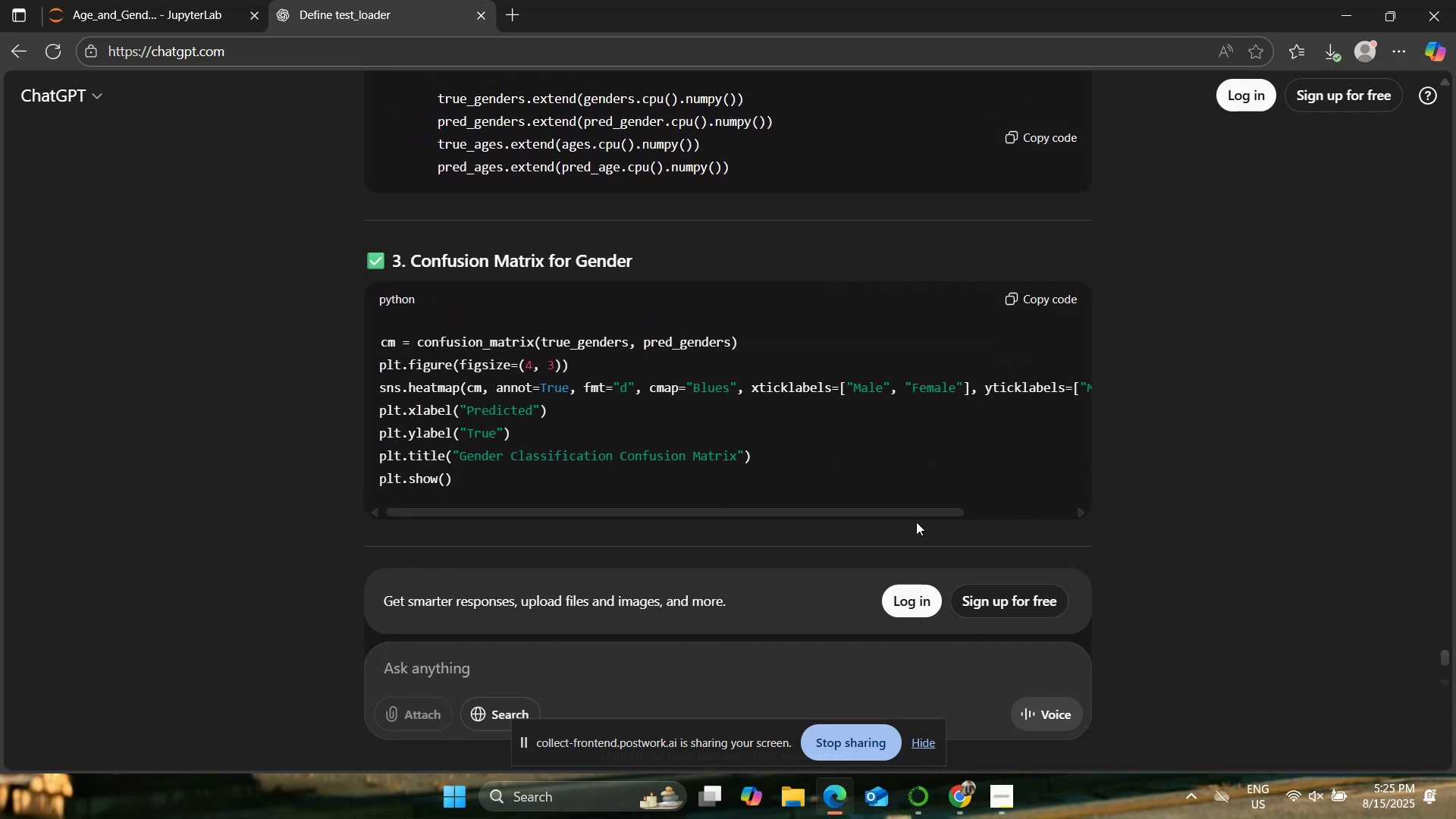 
left_click_drag(start_coordinate=[921, 507], to_coordinate=[1063, 508])
 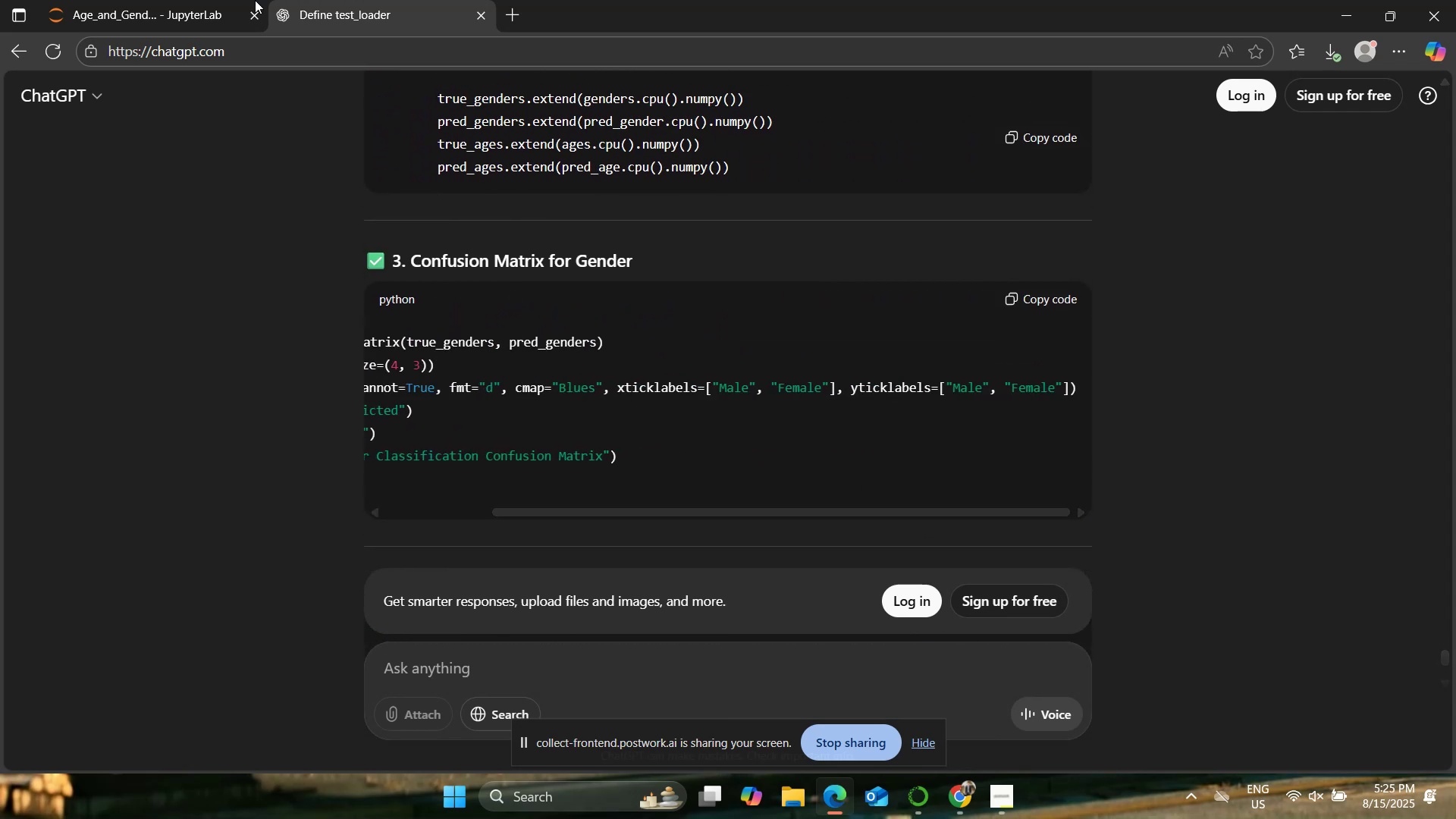 
left_click([221, 0])
 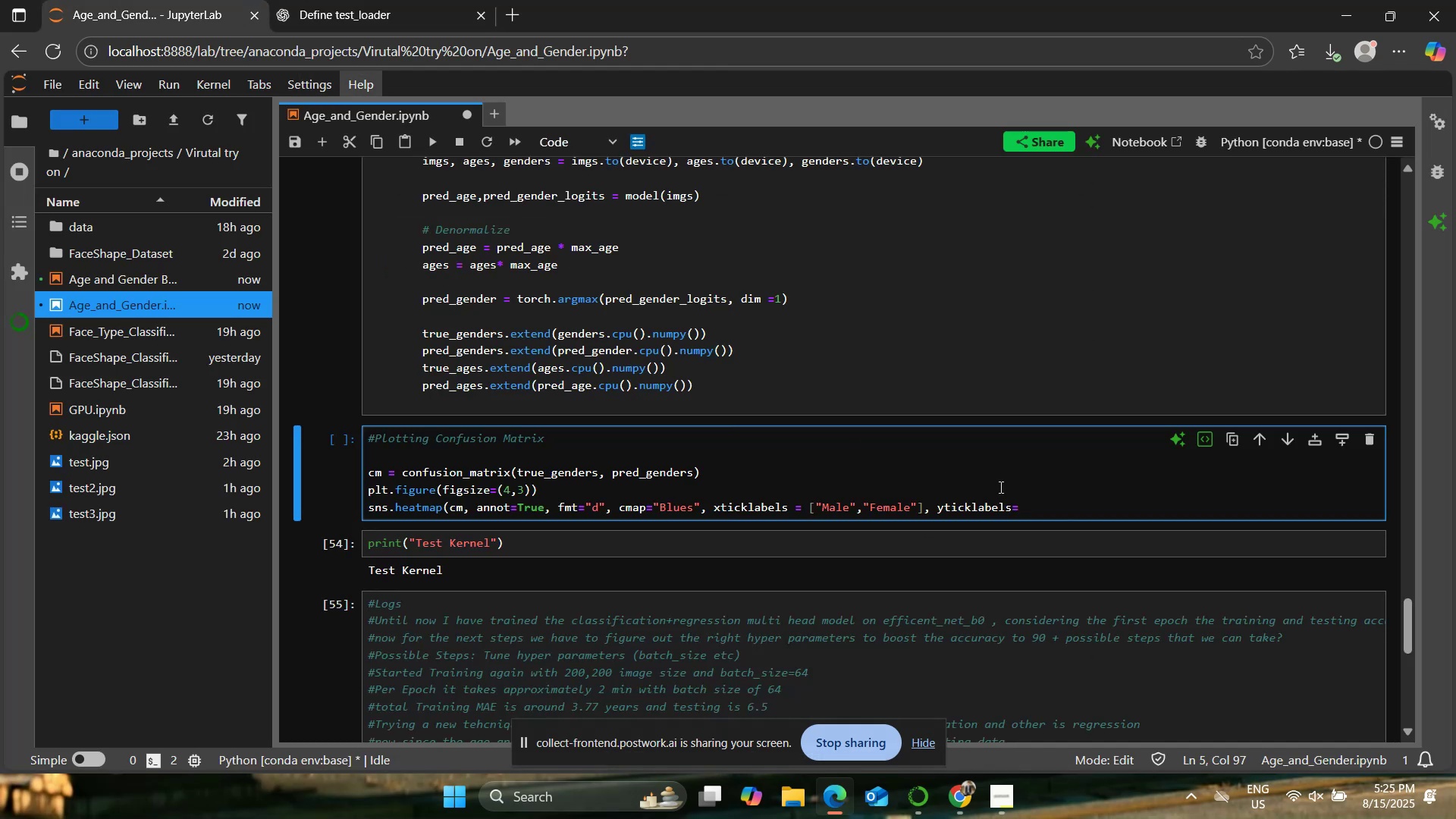 
type(["Male,)
key(Backspace)
type(","Female"]))
 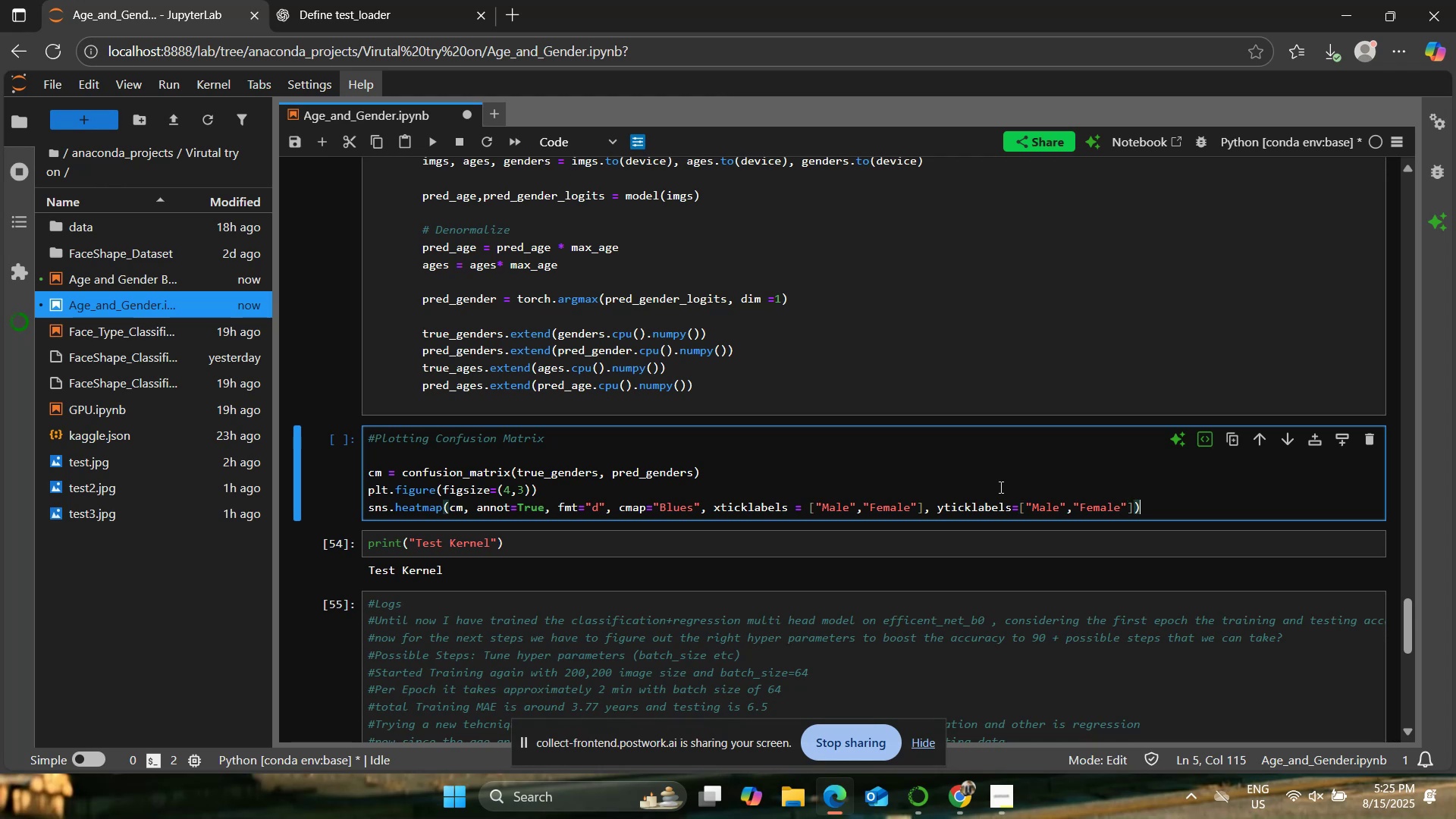 
key(Enter)
 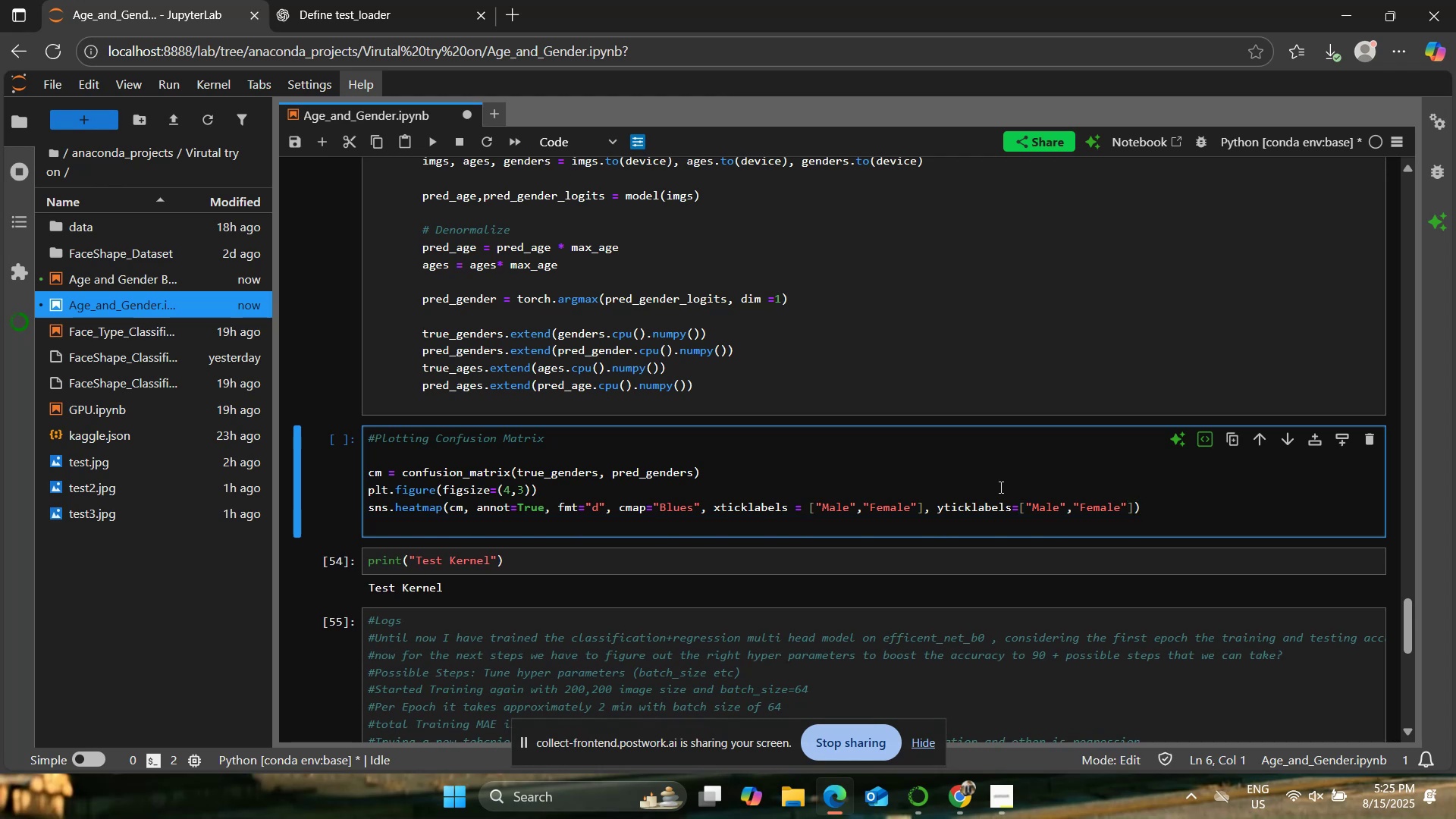 
type(plt.xlabel(:)
key(Backspace)
type("Predicted:)
key(Backspace)
type("_)
key(Backspace)
type())
 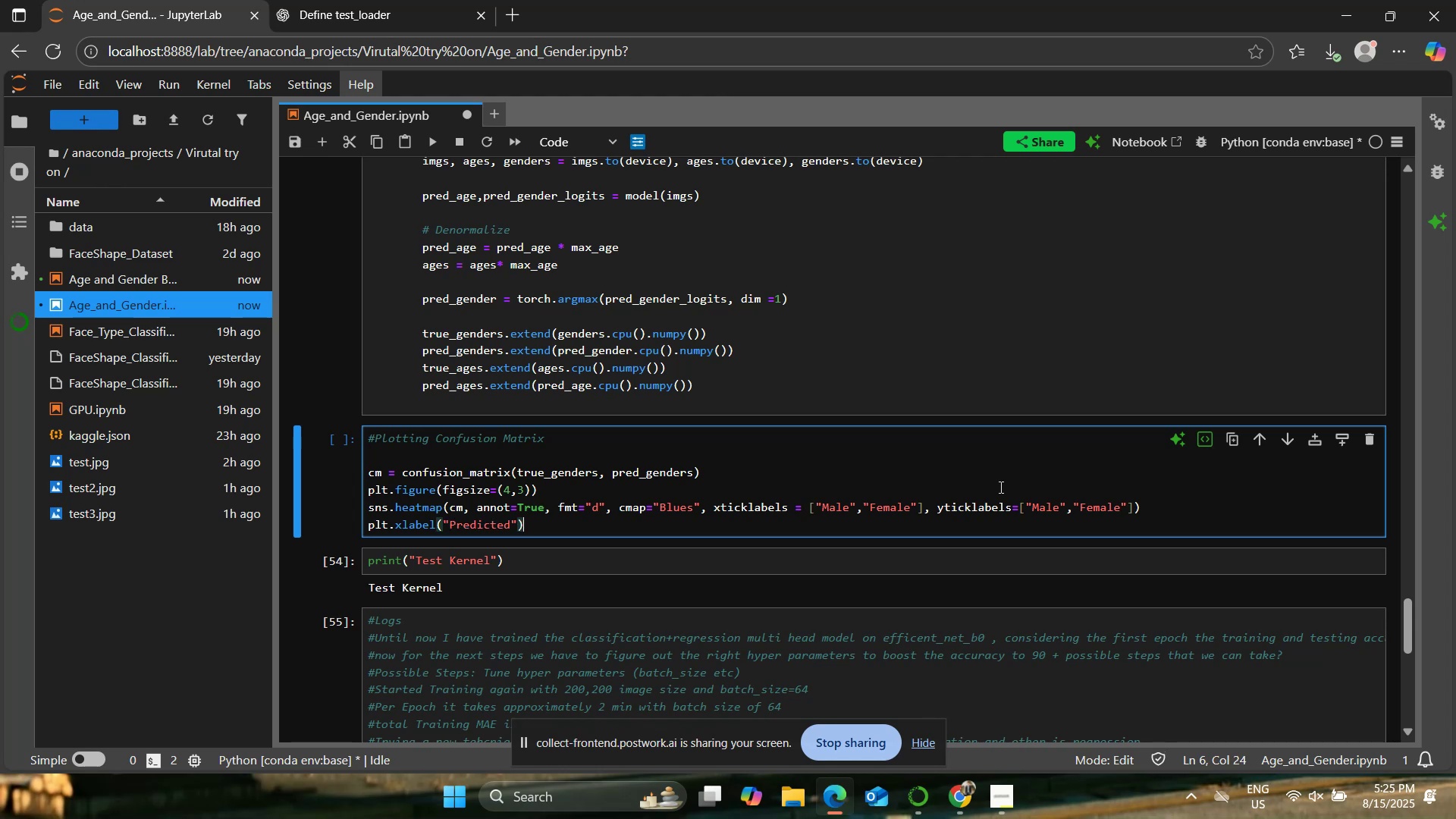 
key(Enter)
 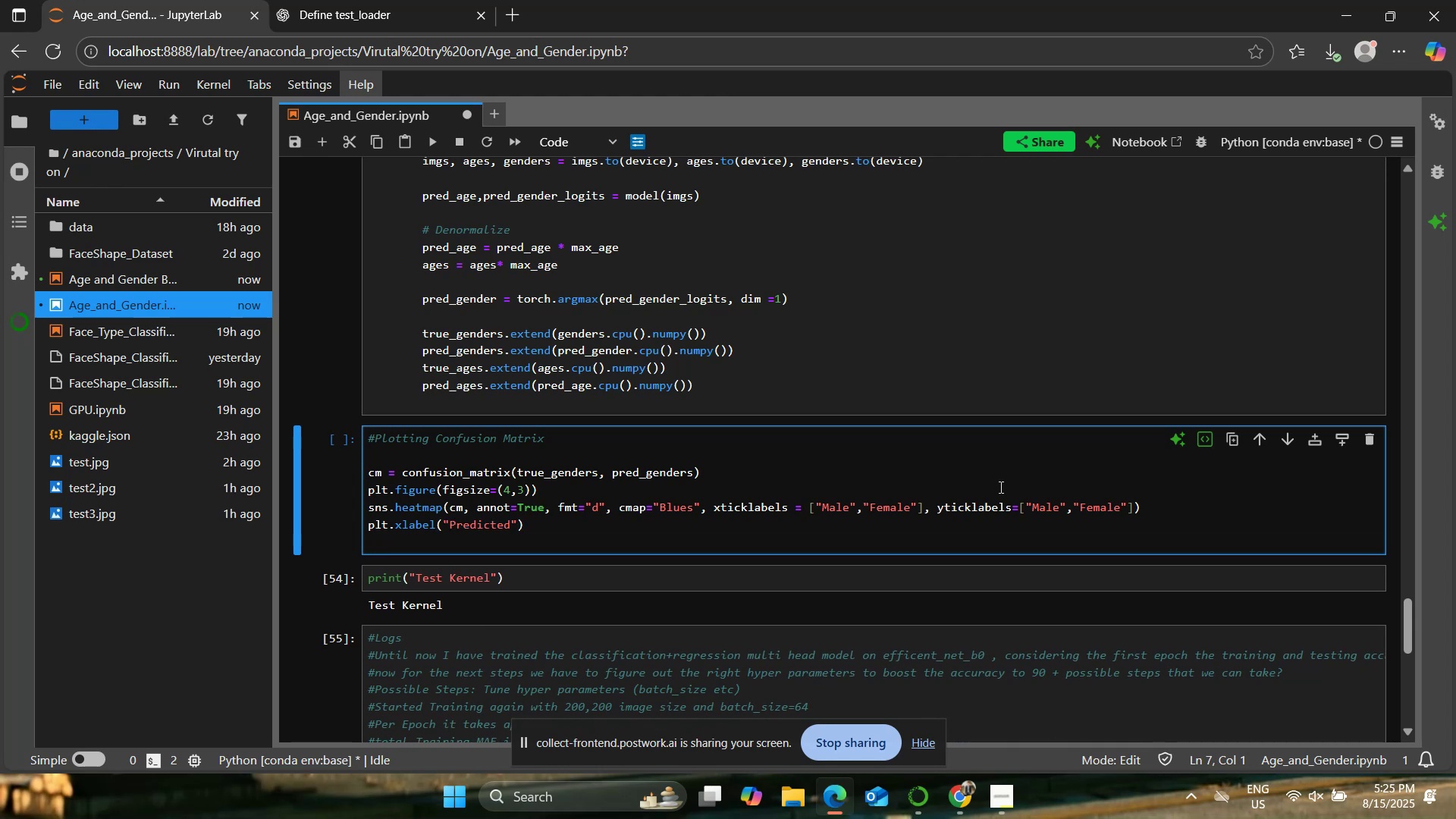 
type(plt.ylabel("True"))
 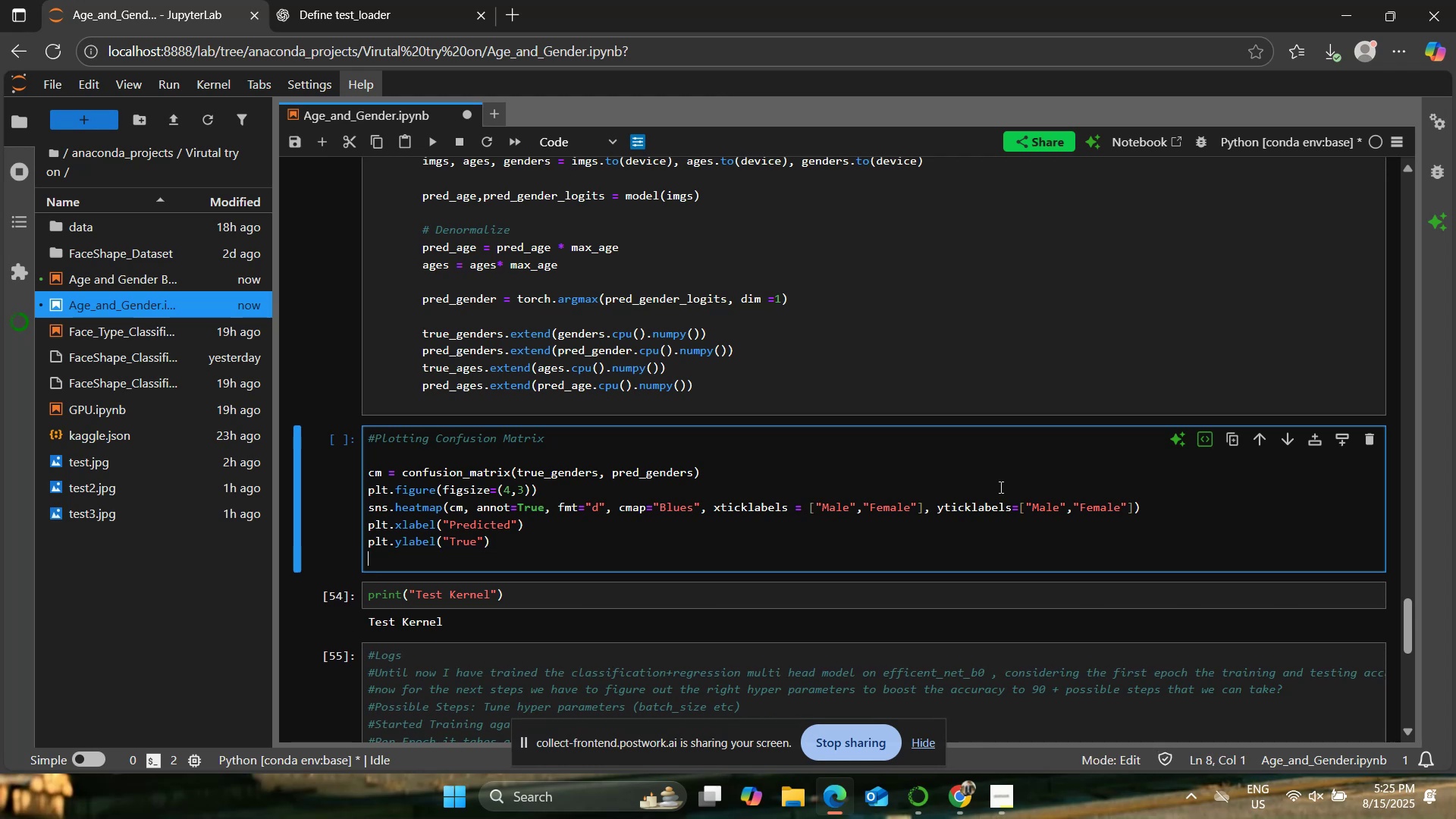 
 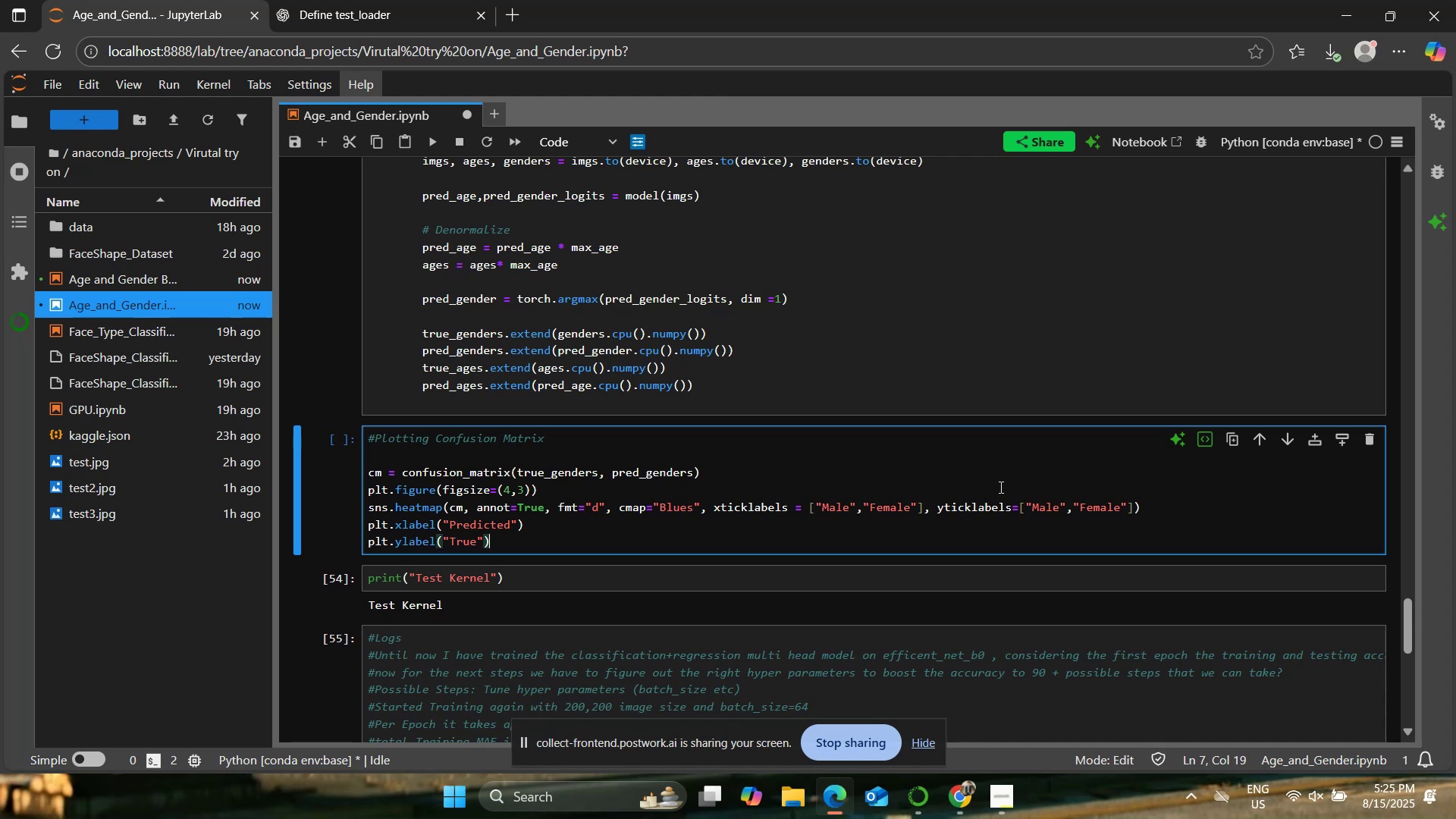 
key(Enter)
 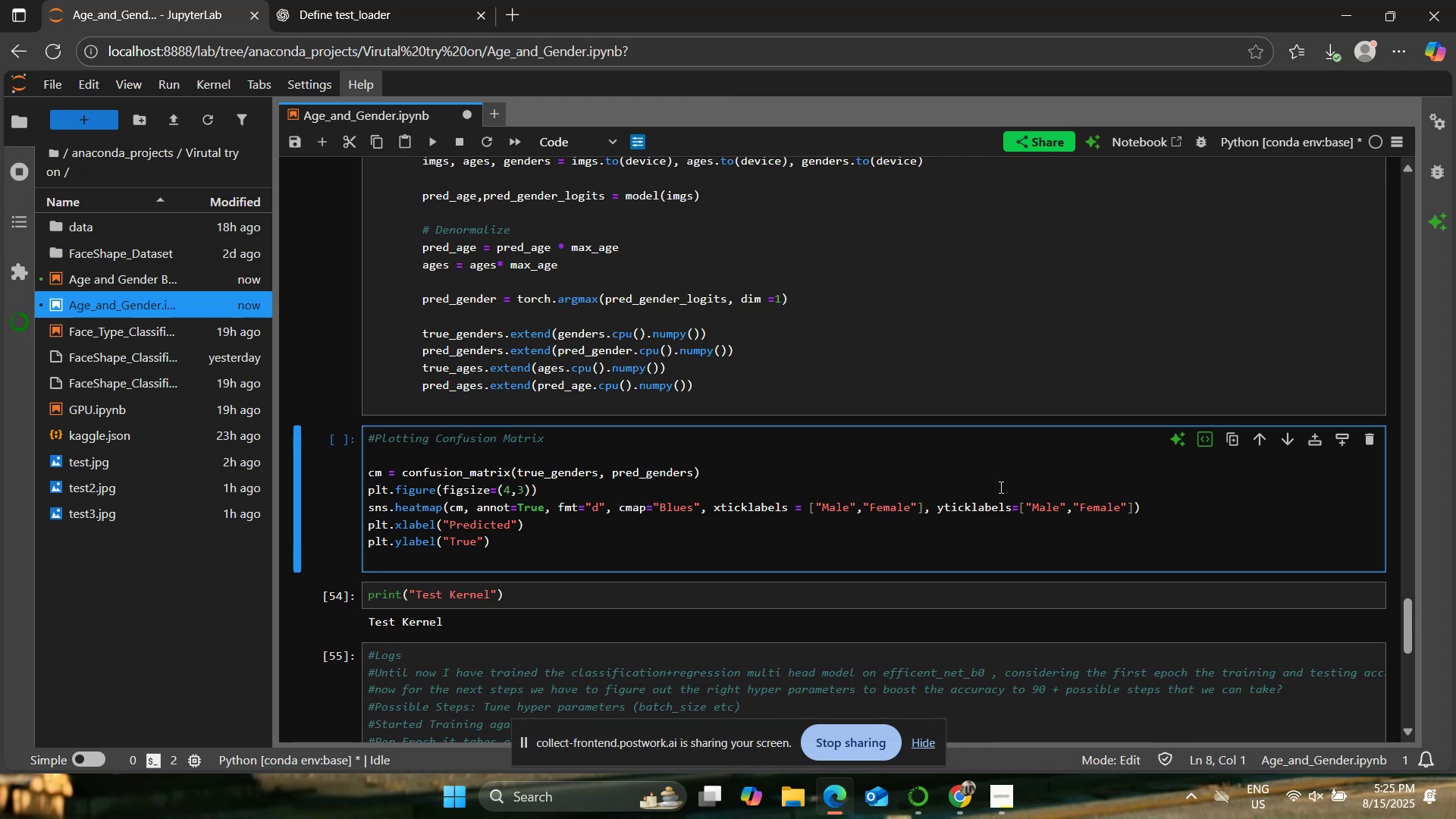 
wait(8.09)
 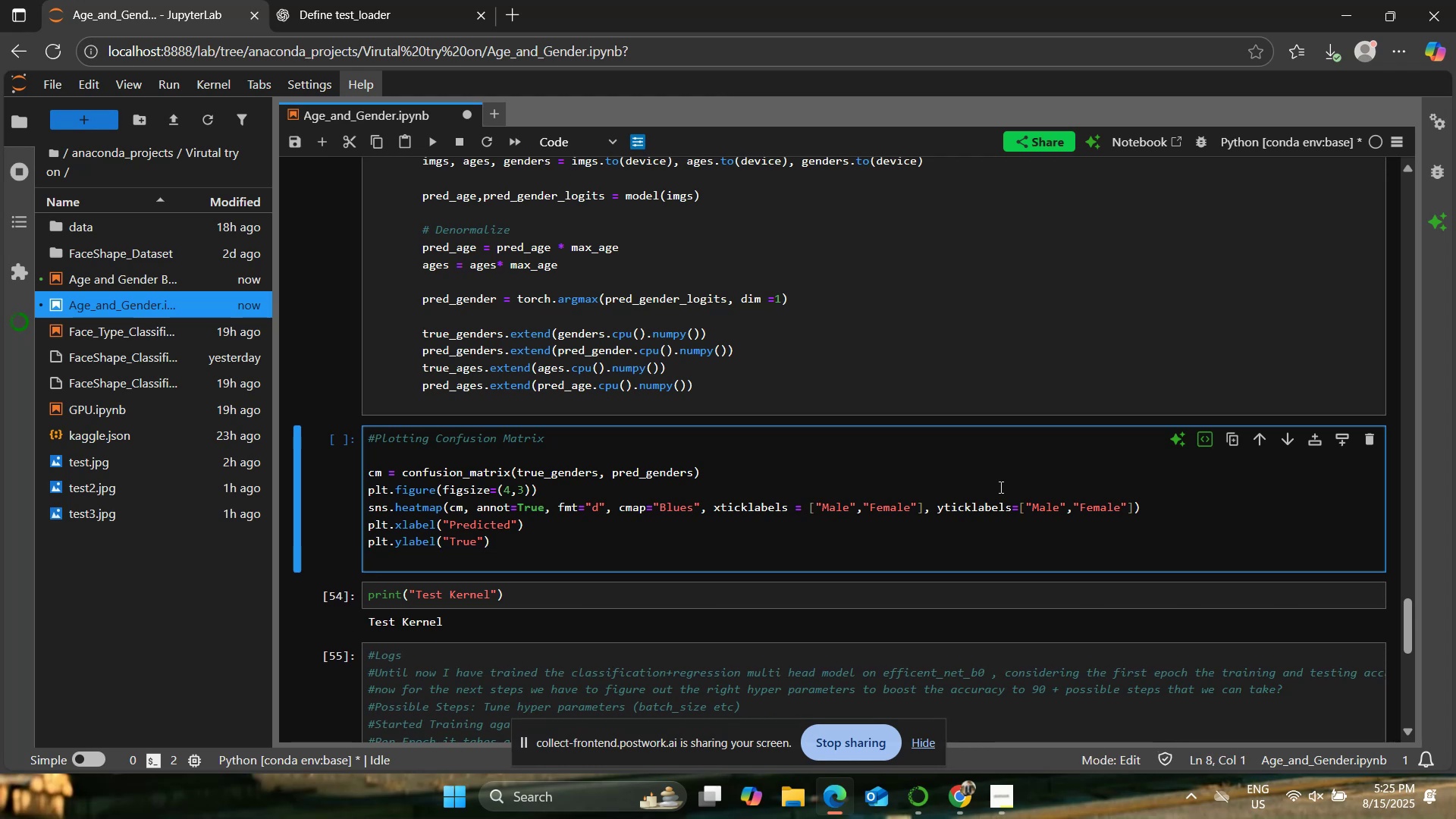 
type(plt.tutl)
key(Backspace)
key(Backspace)
key(Backspace)
type(itle("Gender class)
 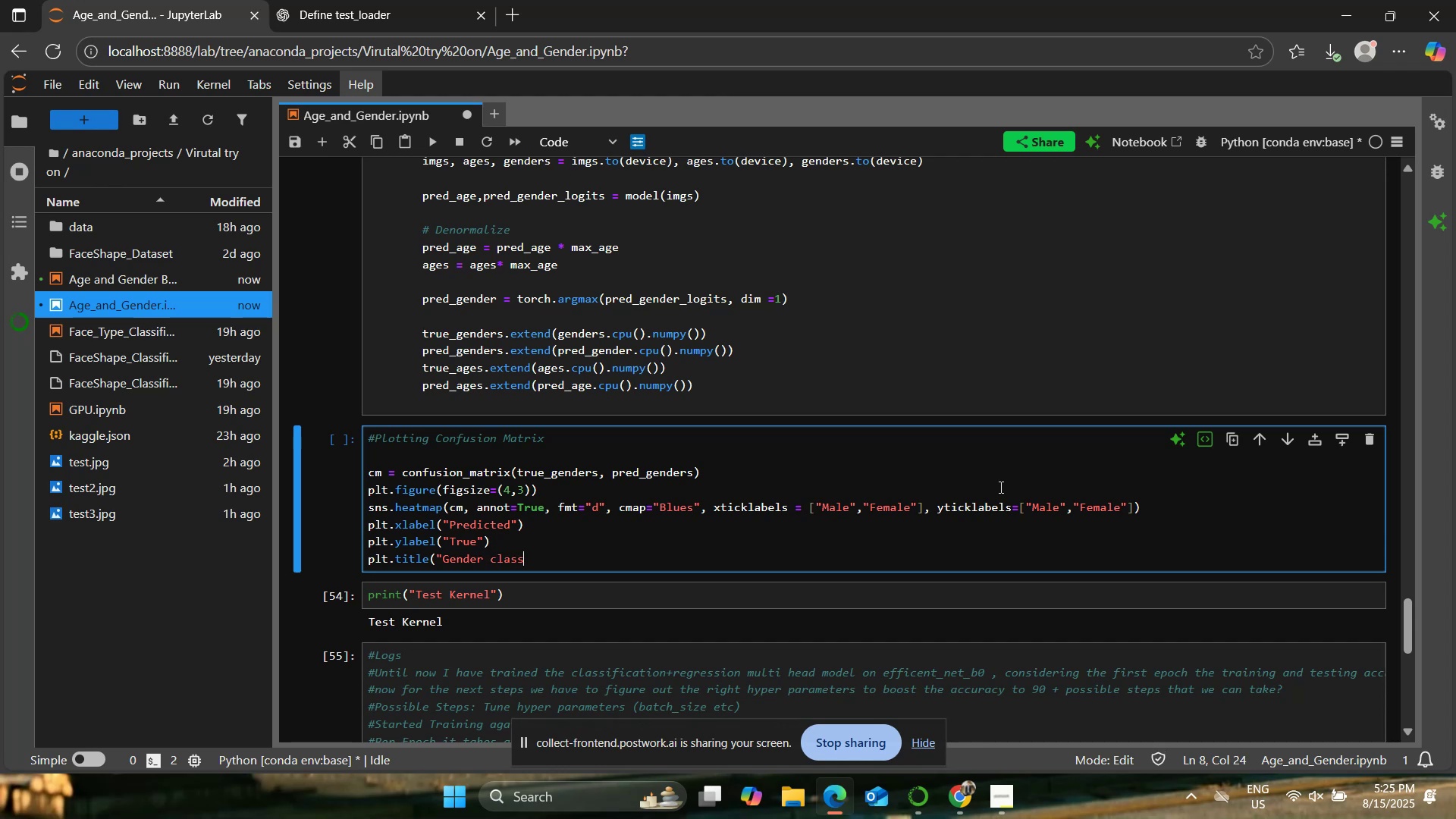 
type(ification C)
key(Backspace)
key(Backspace)
key(Backspace)
key(Backspace)
key(Backspace)
type(Classification Confusion Matrix:)
key(Backspace)
type("))
 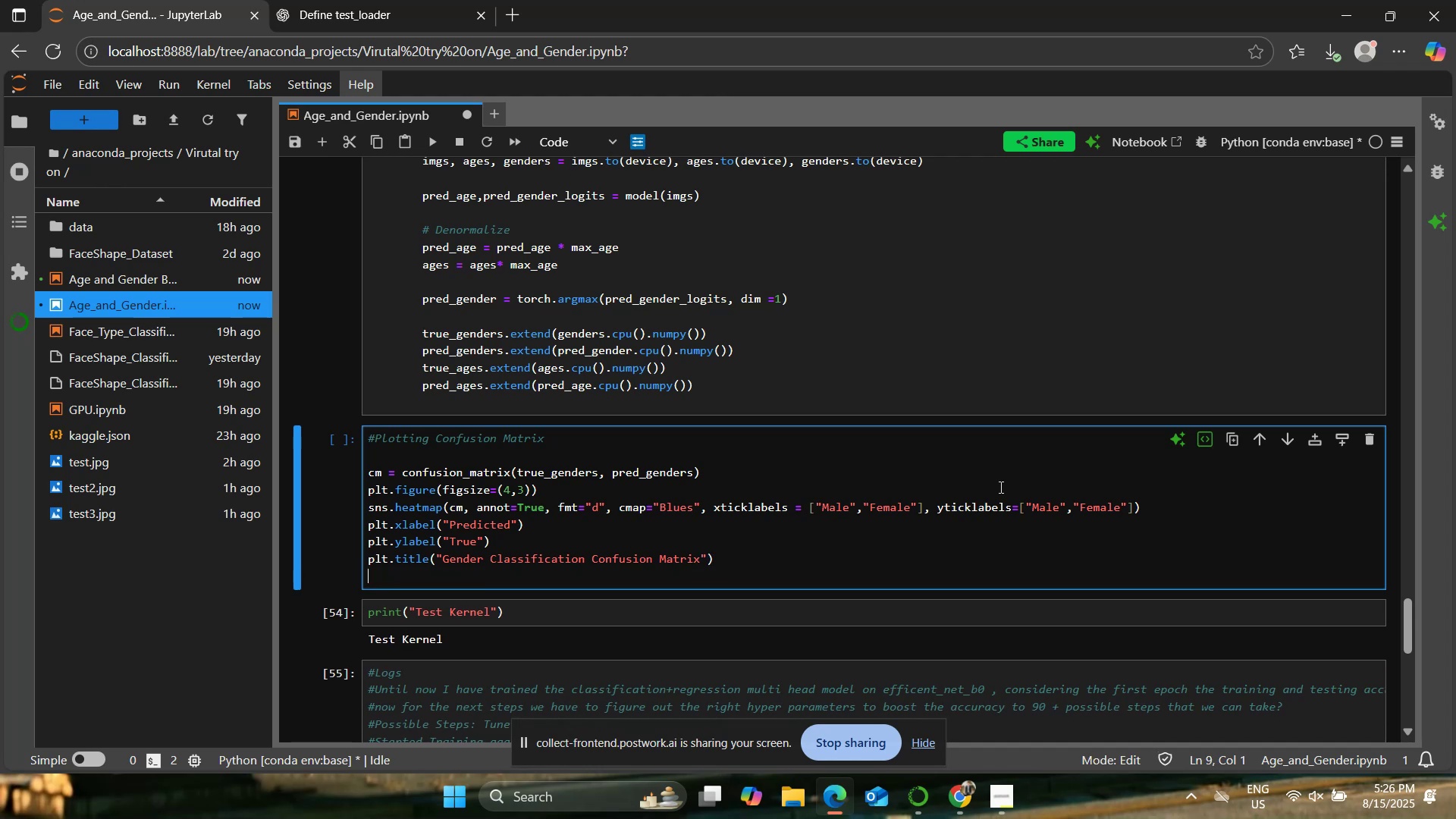 
 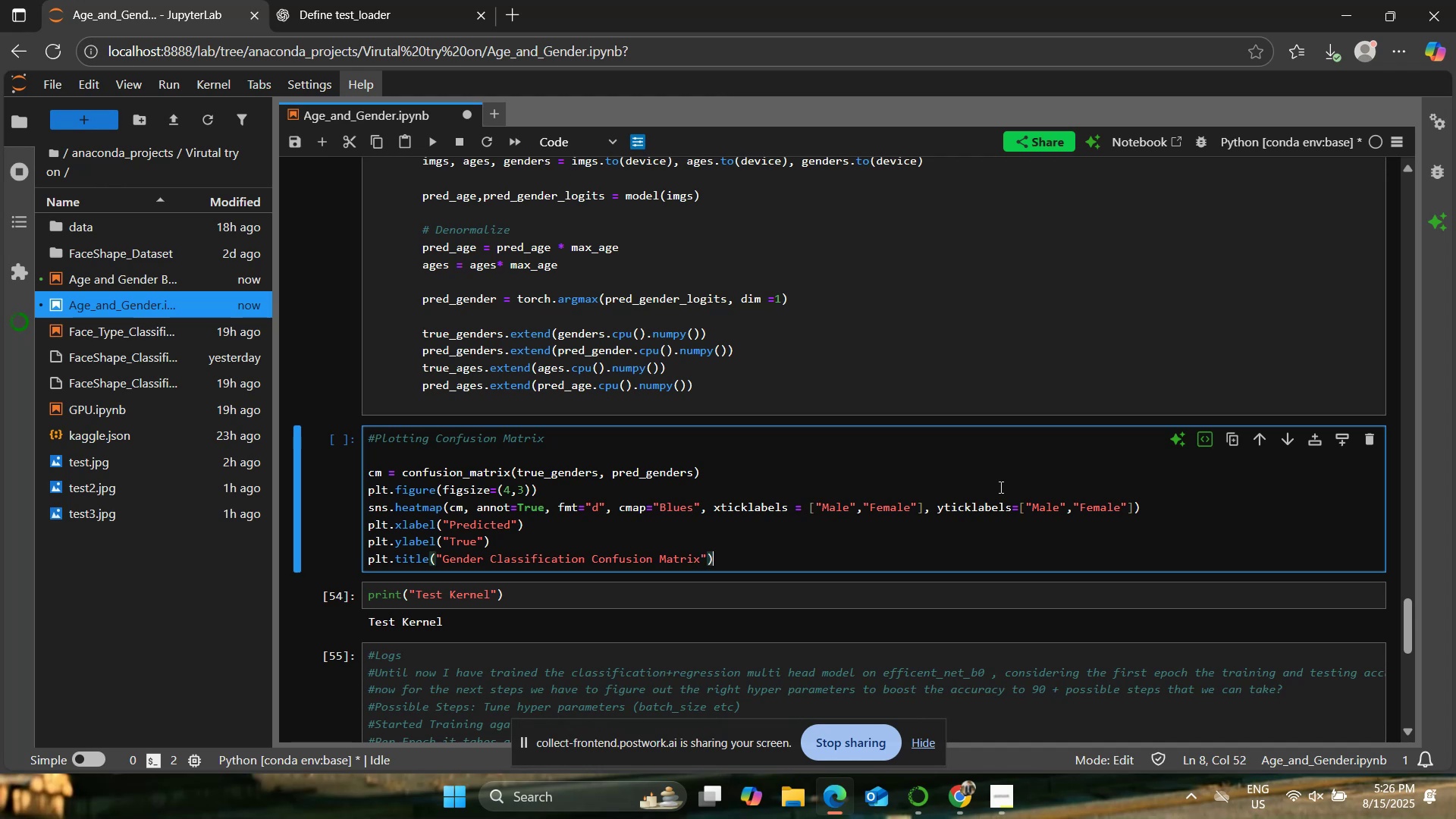 
key(Enter)
 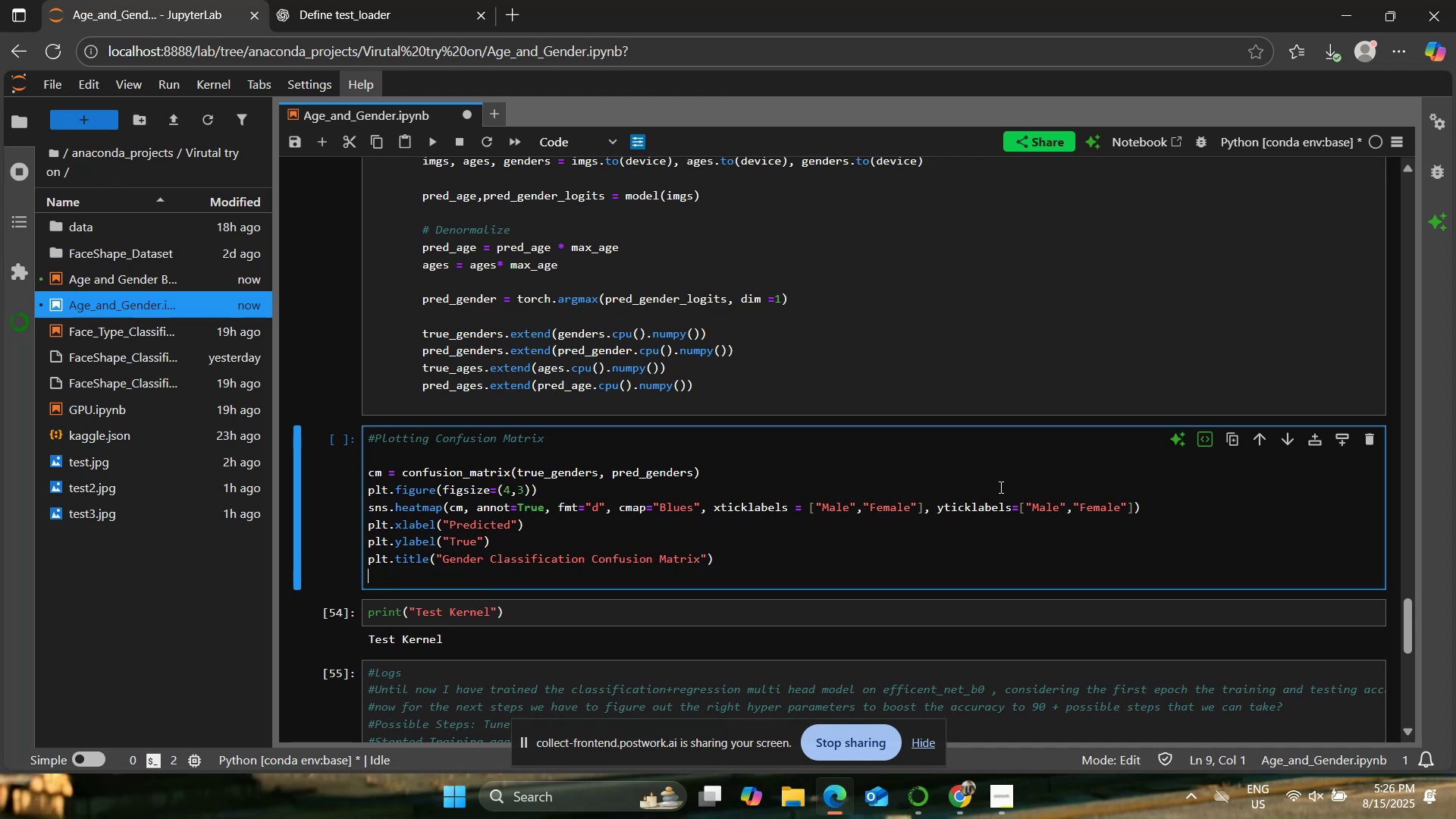 
type(plt.show())
 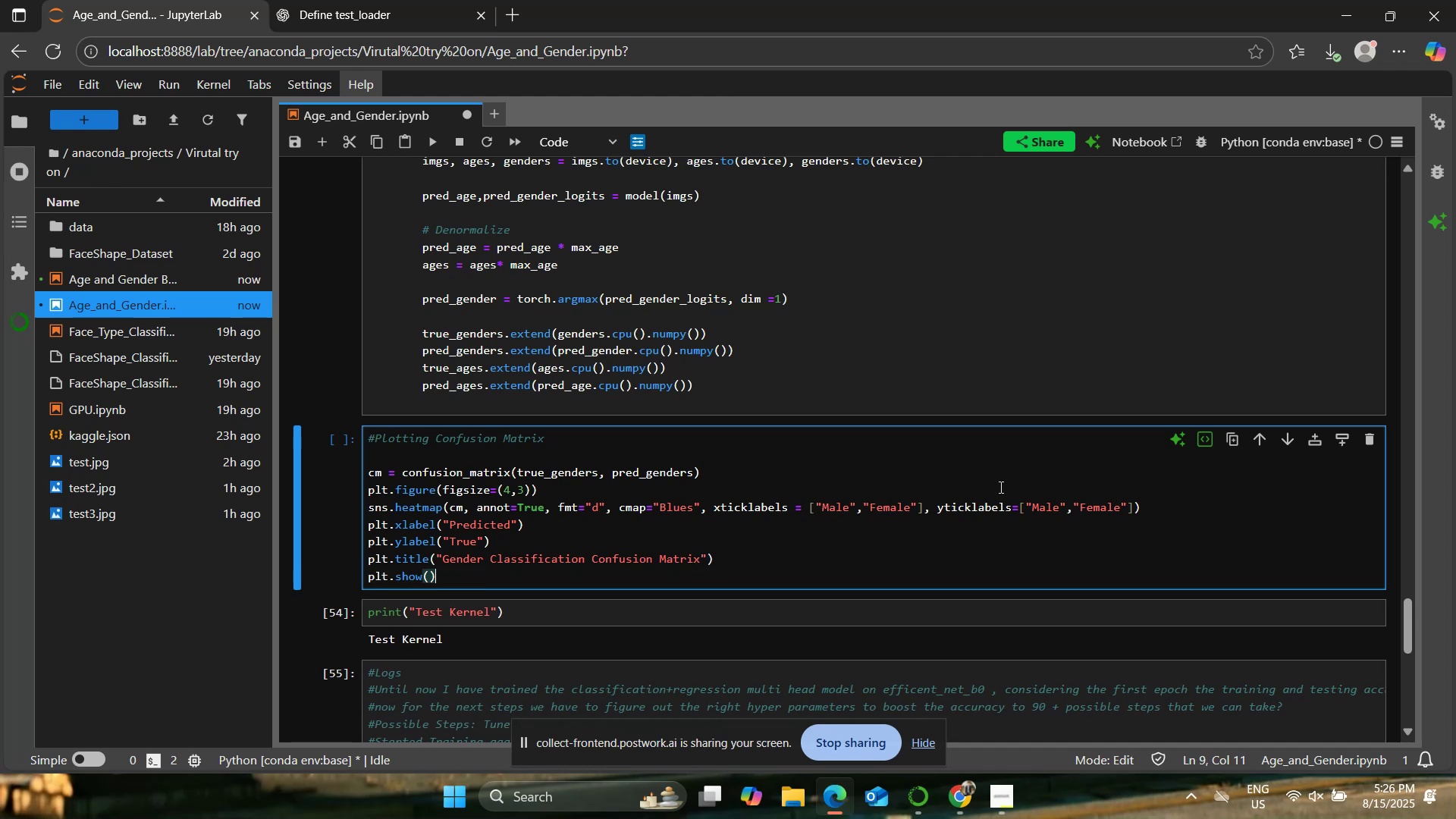 
left_click([726, 506])
 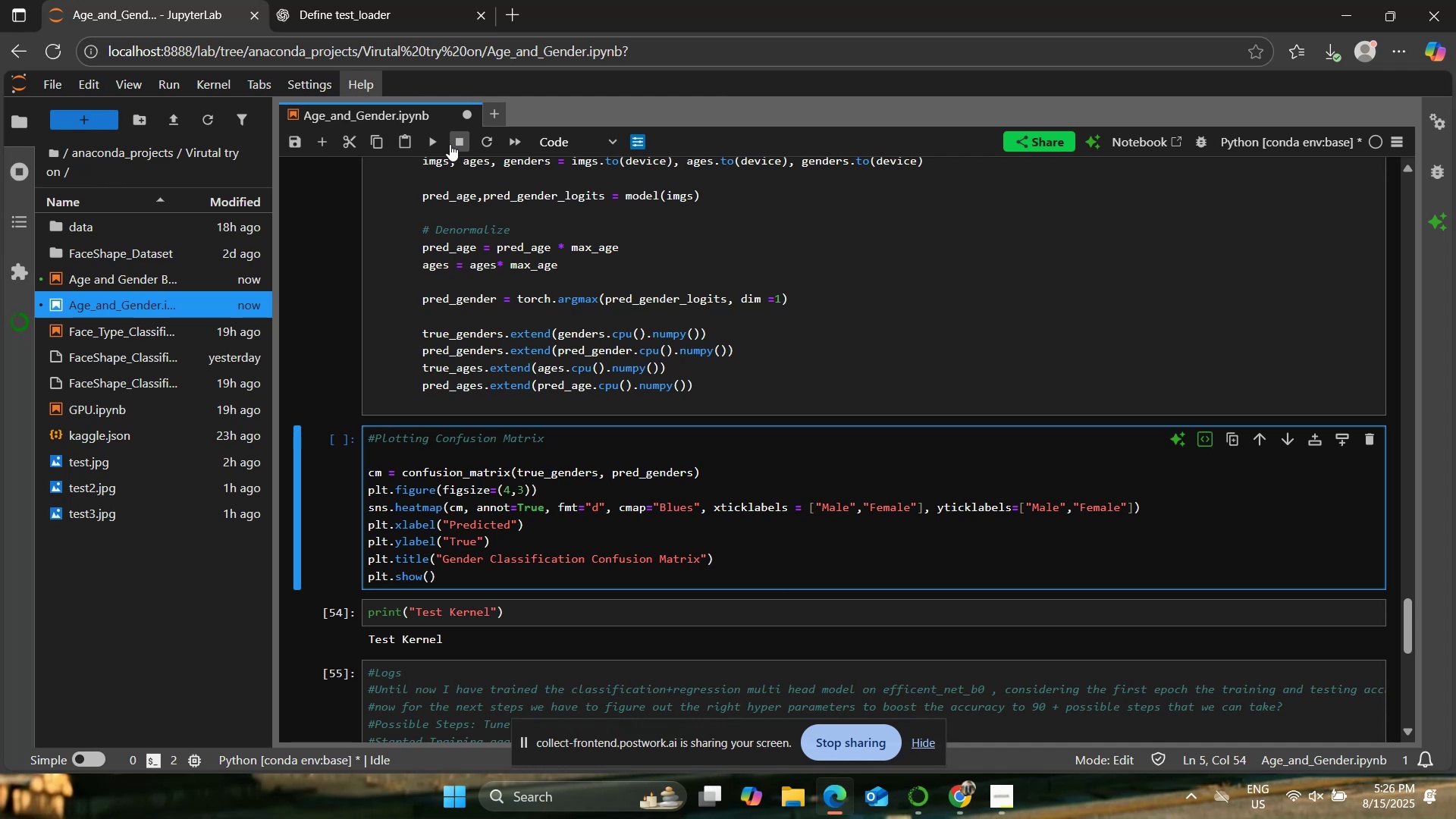 
left_click([434, 143])
 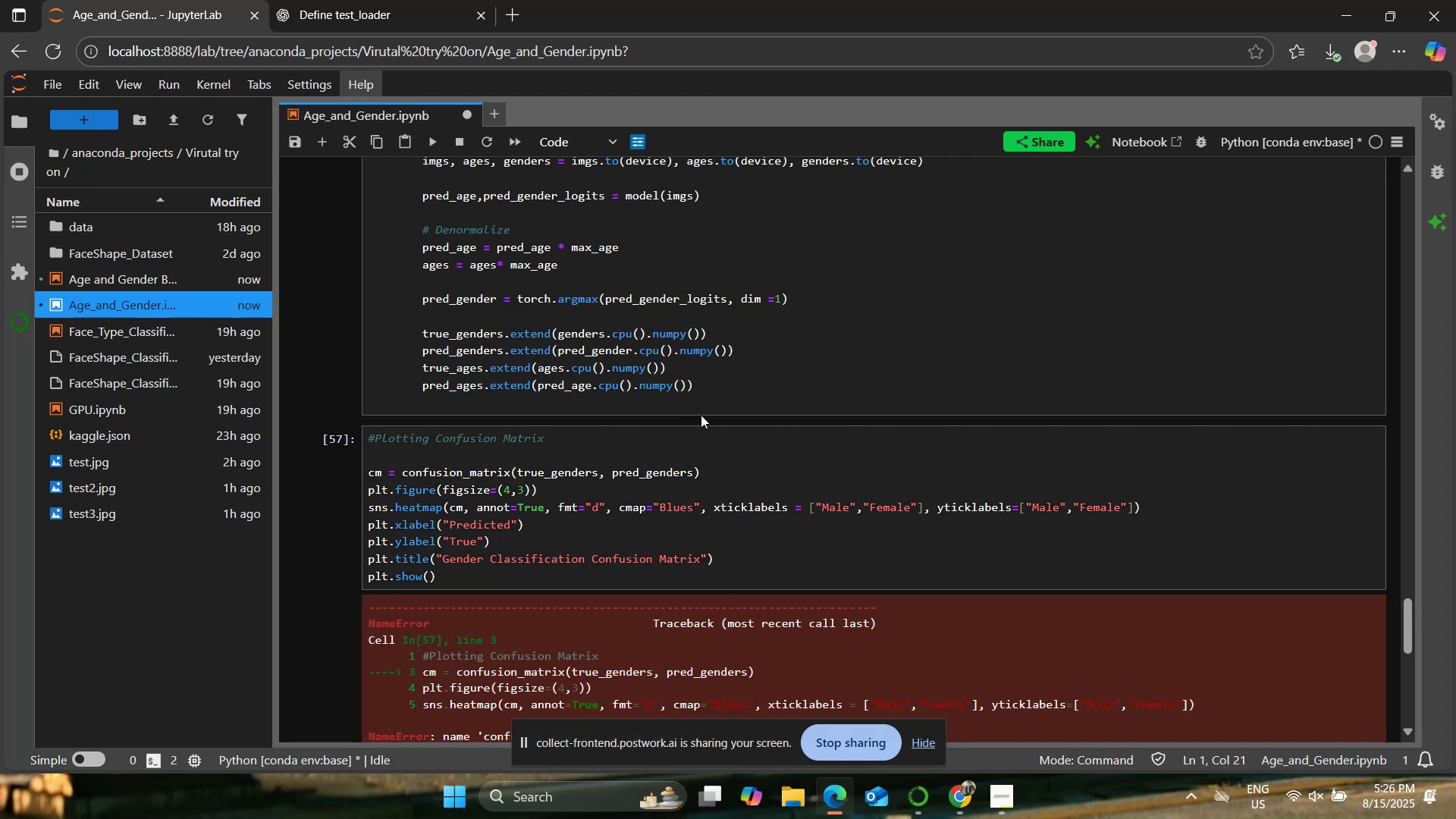 
scroll: coordinate [676, 403], scroll_direction: down, amount: 2.0
 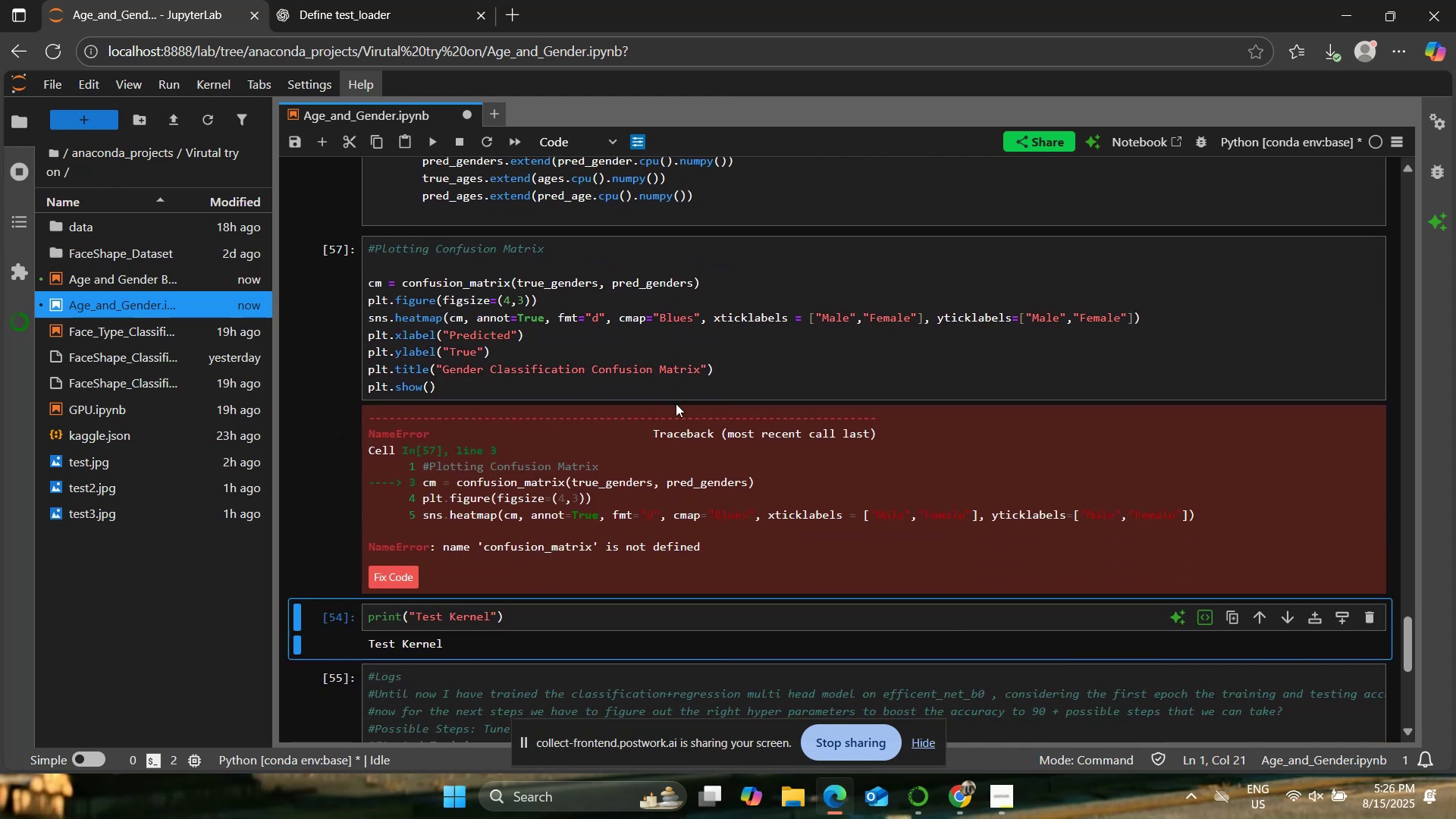 
key(Control+S)
 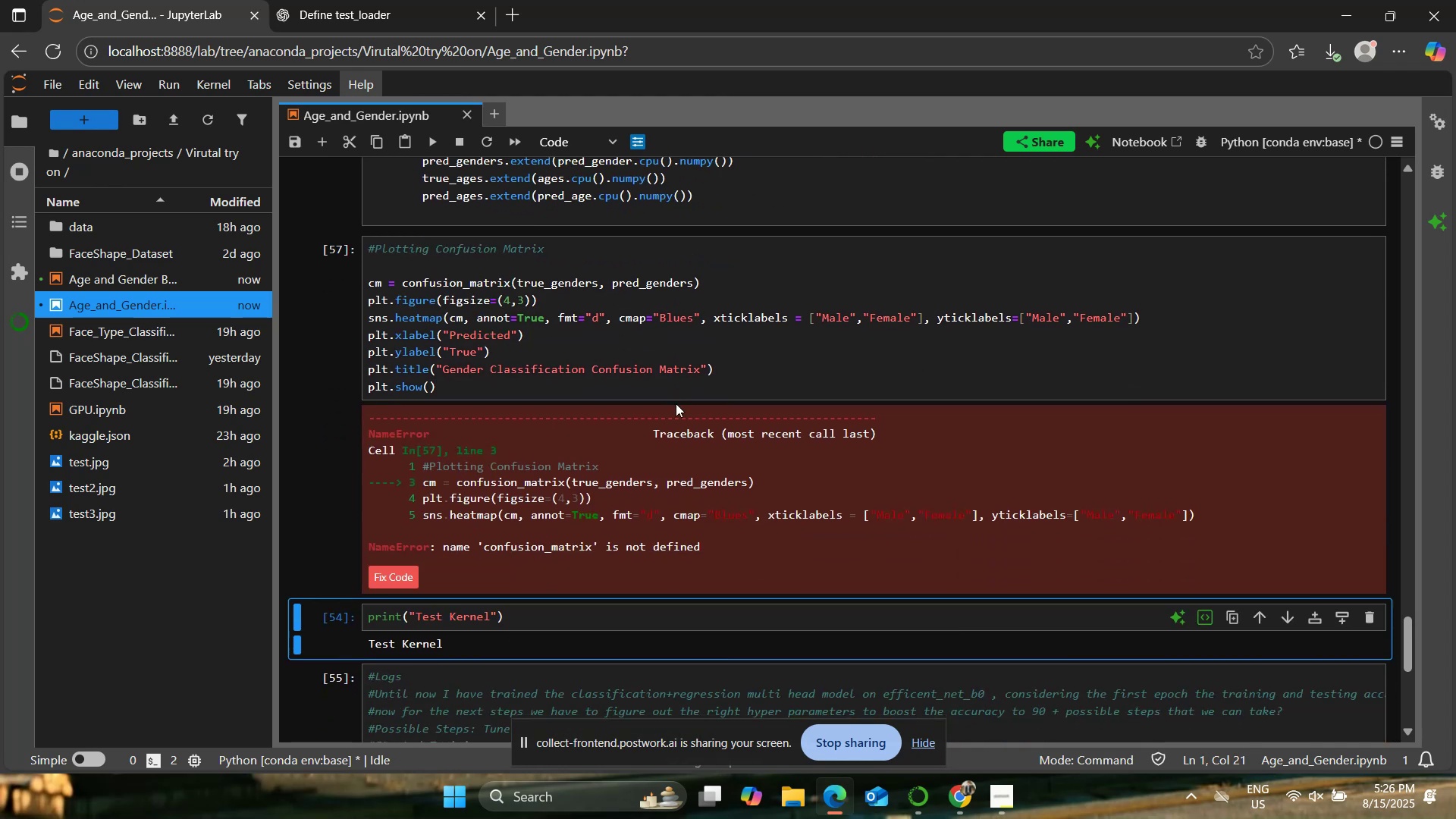 
scroll: coordinate [676, 403], scroll_direction: up, amount: 1.0
 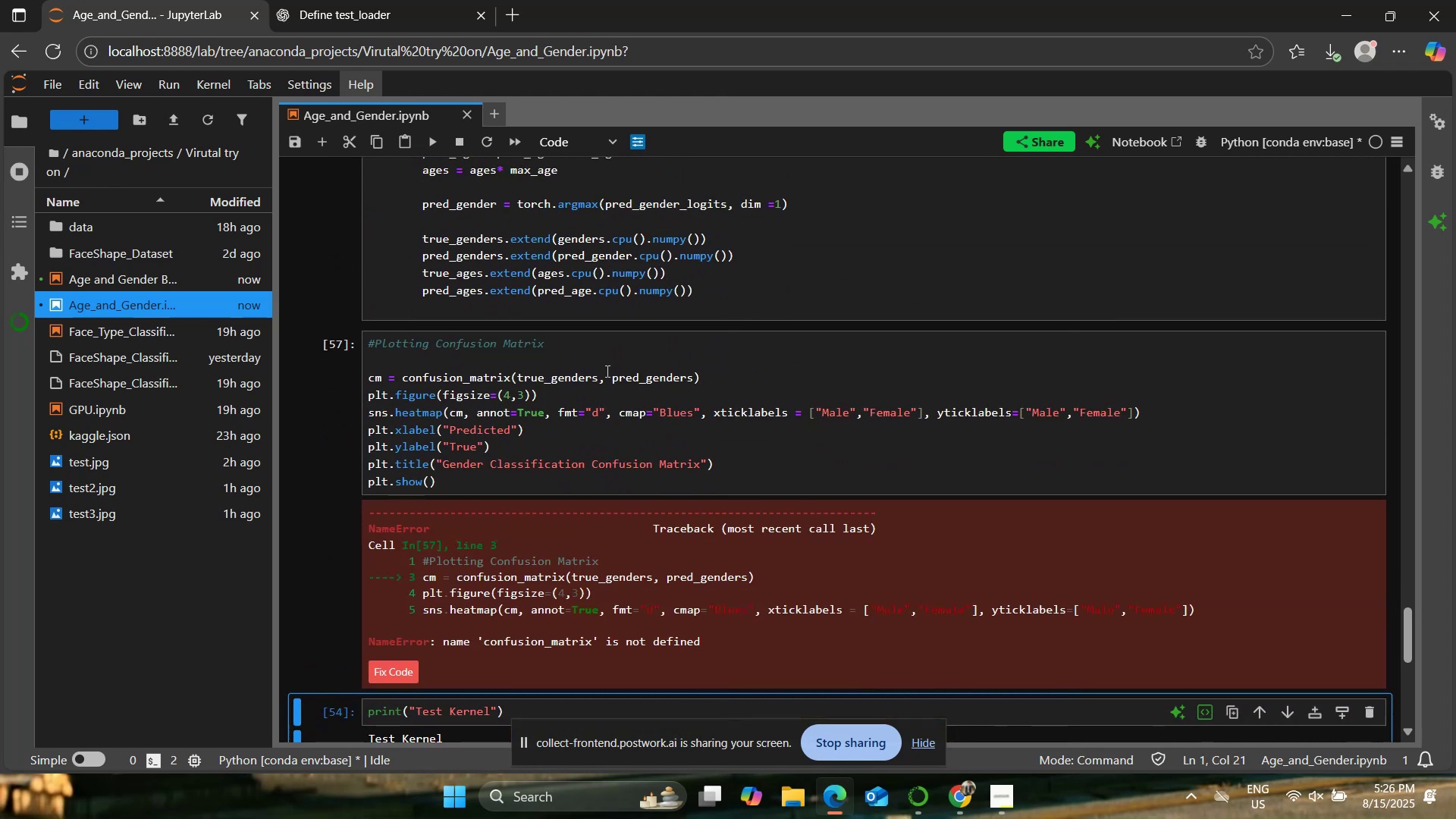 
wait(9.26)
 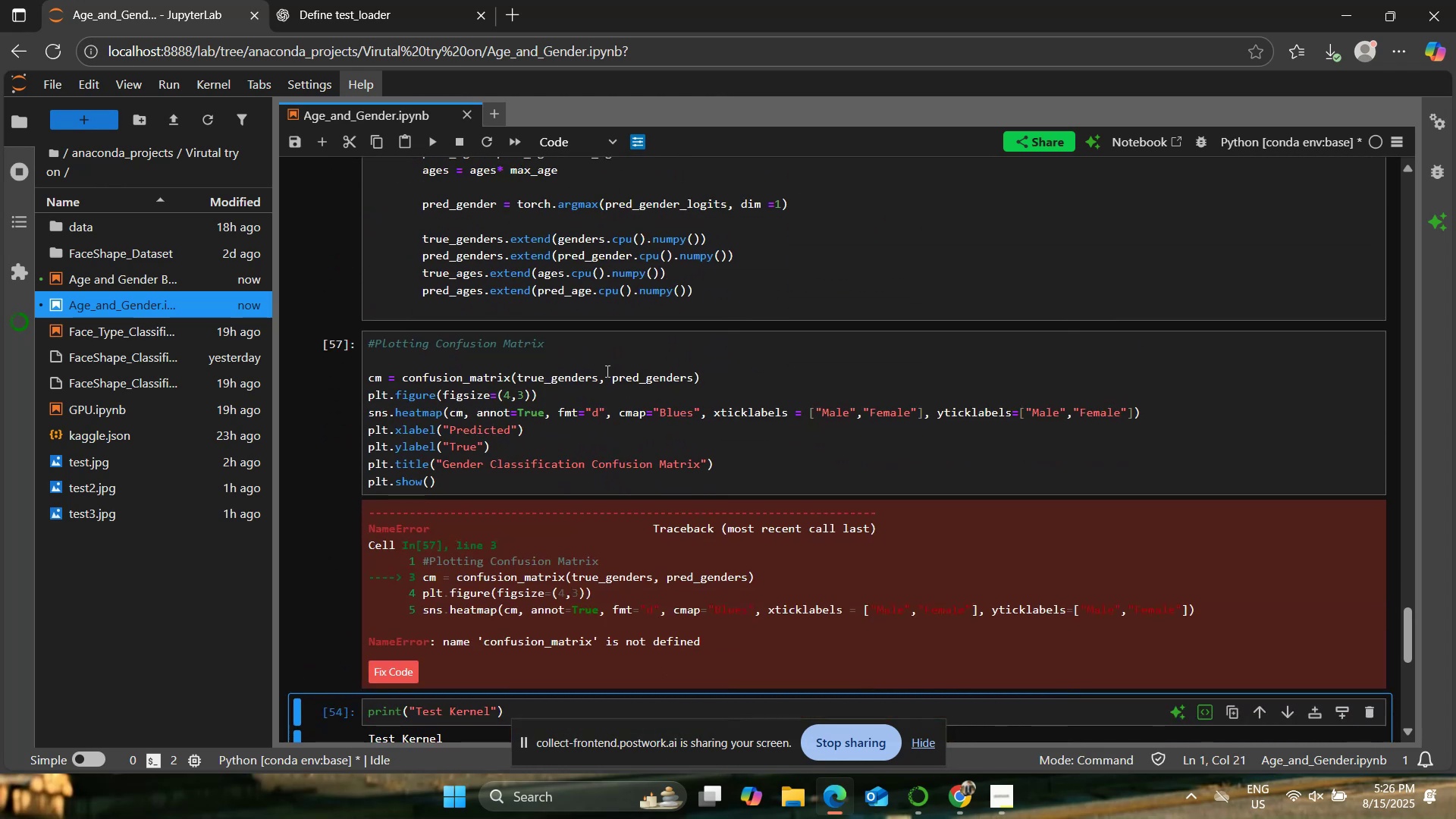 
left_click([606, 355])
 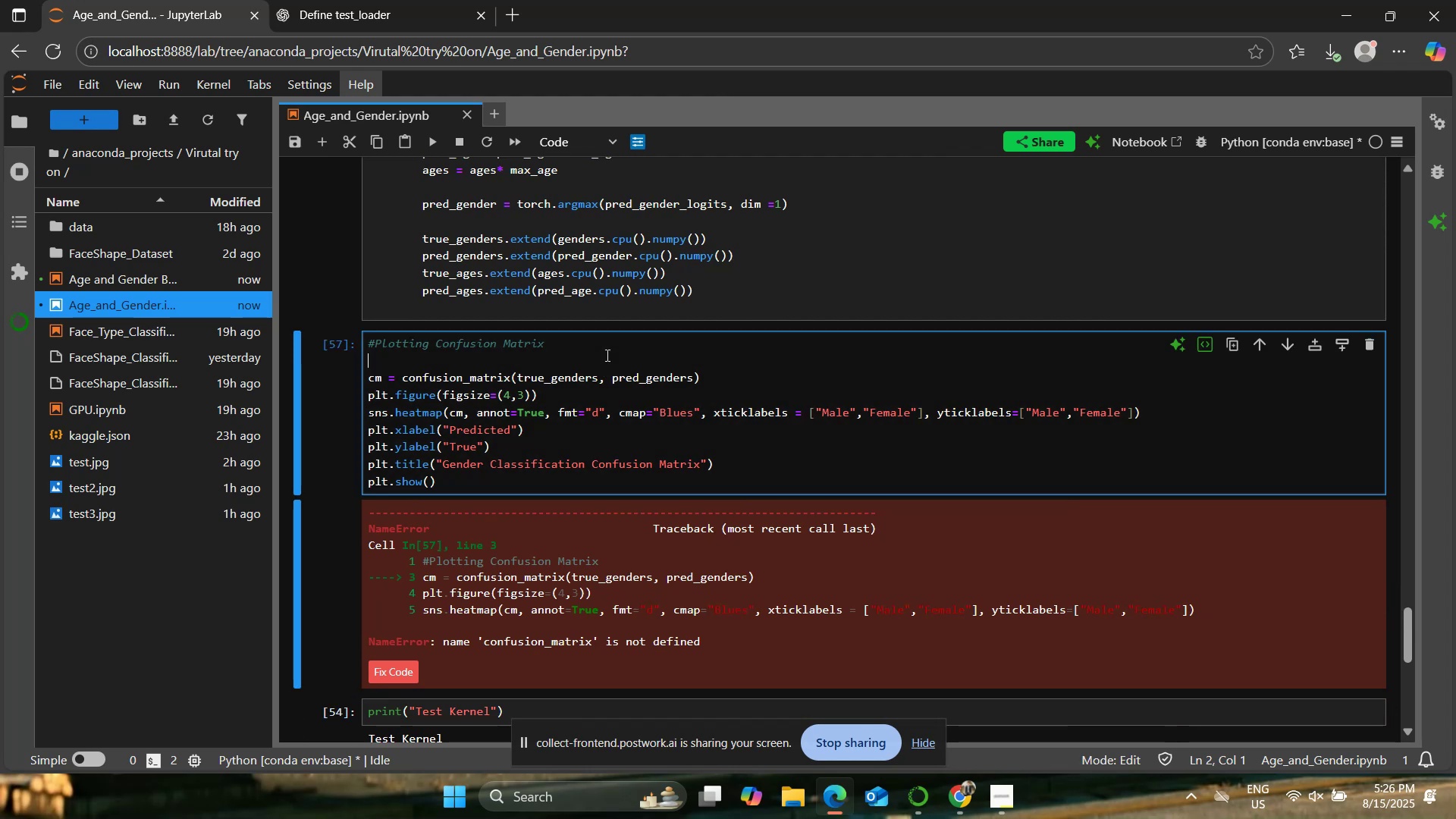 
key(Enter)
 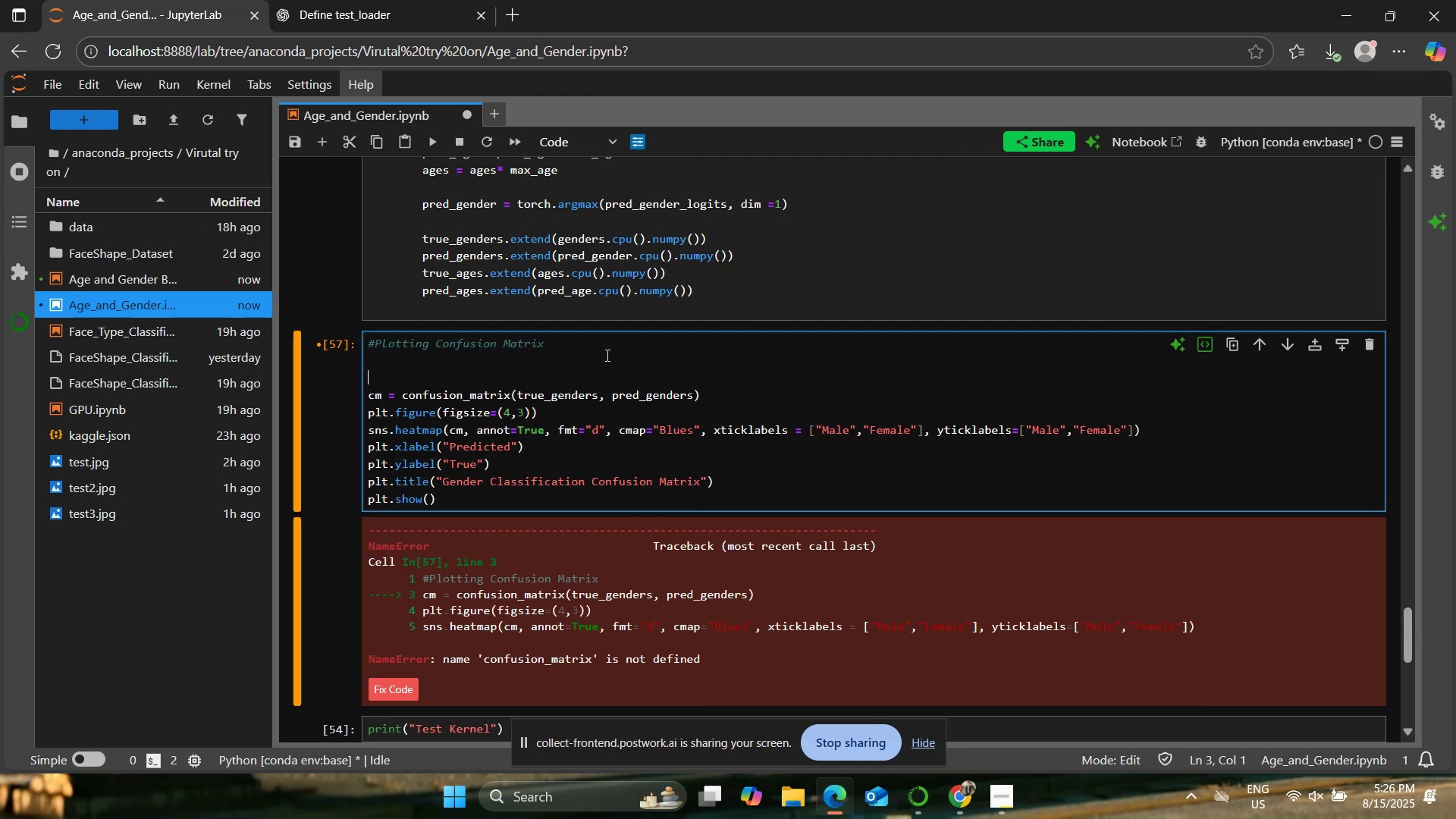 
key(ArrowUp)
 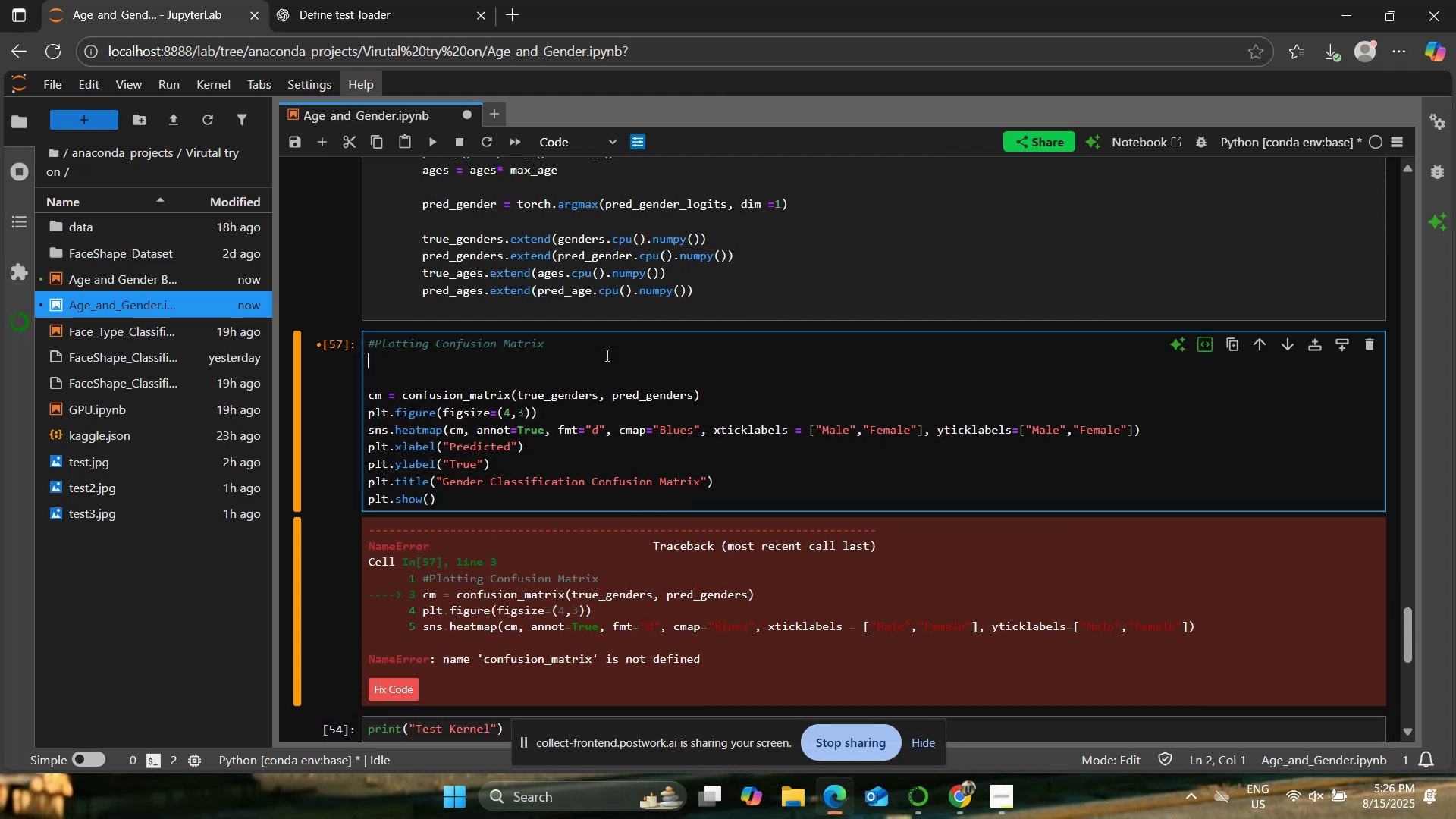 
type(f)
key(Backspace)
key(Backspace)
type( for Gender)
 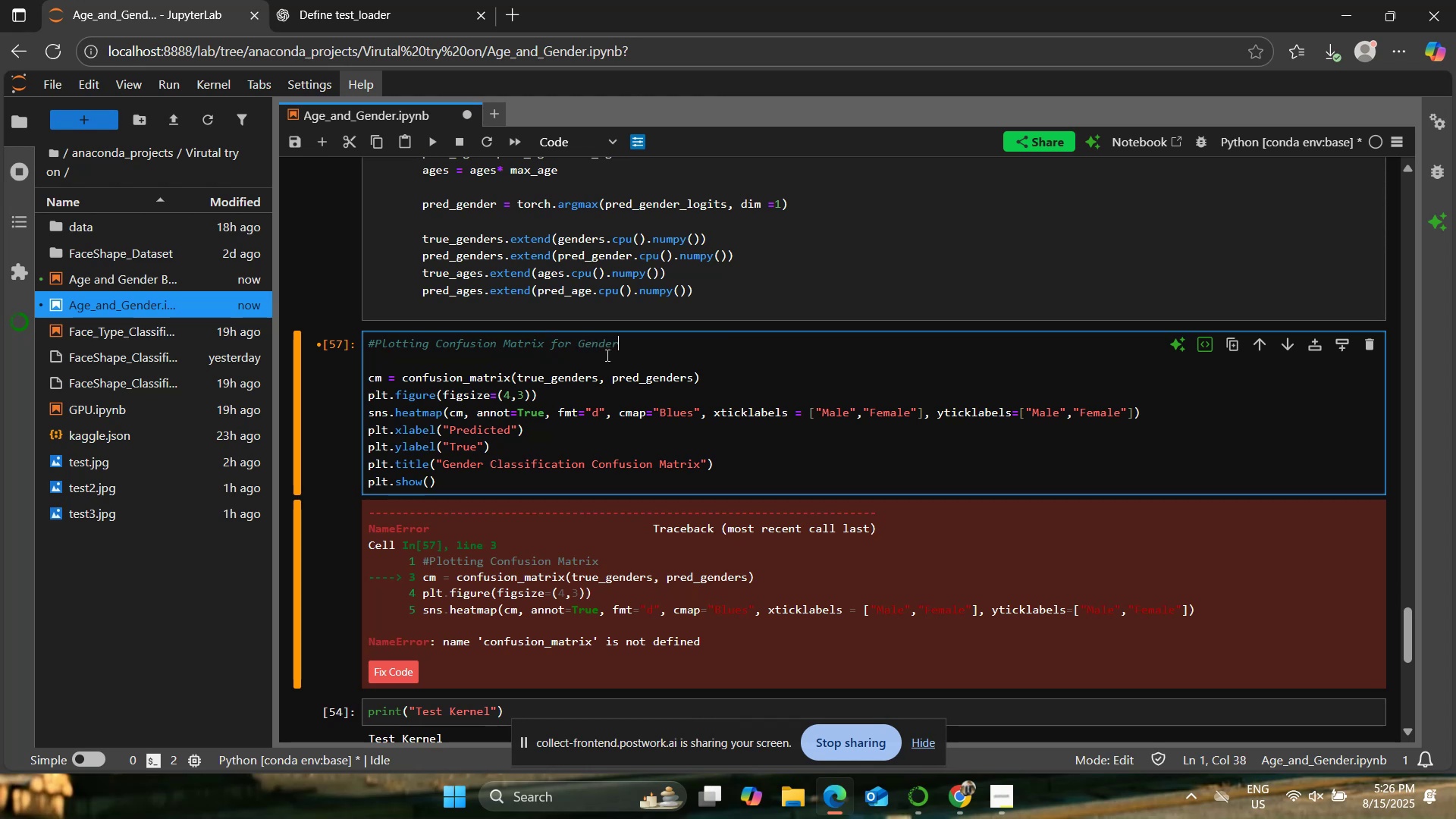 
key(Enter)
 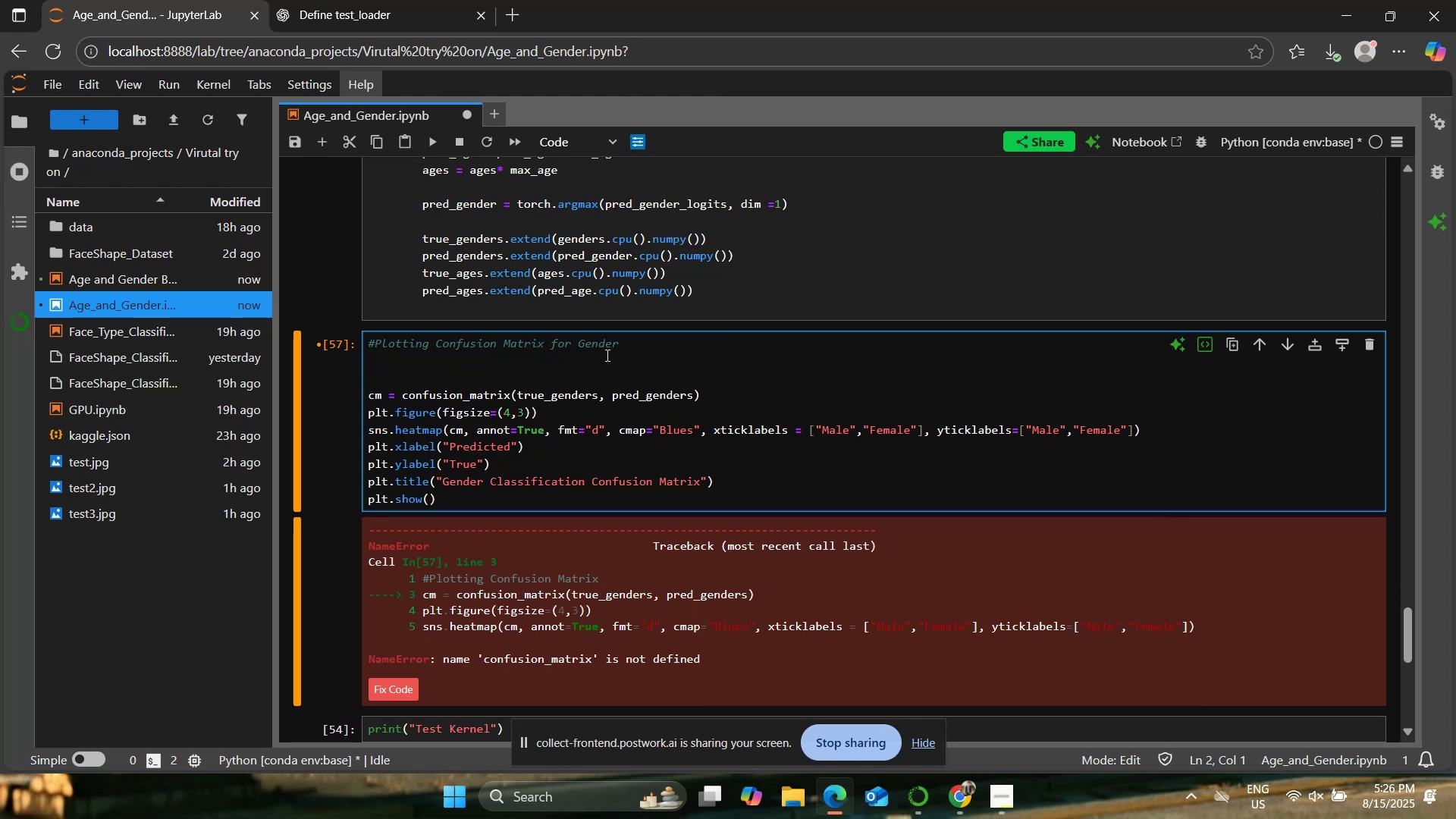 
type(import seaborn as sns)
 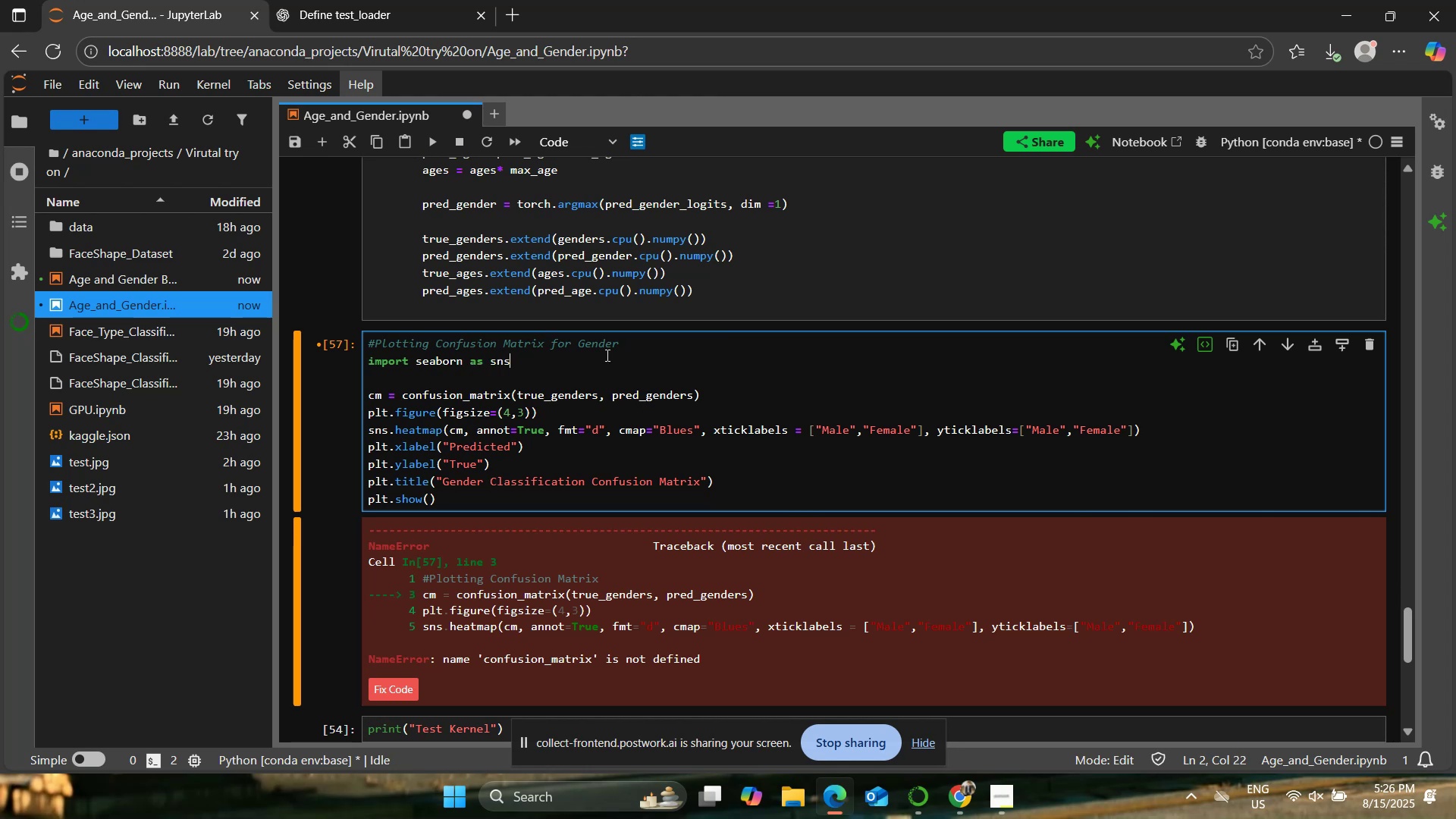 
key(Enter)
 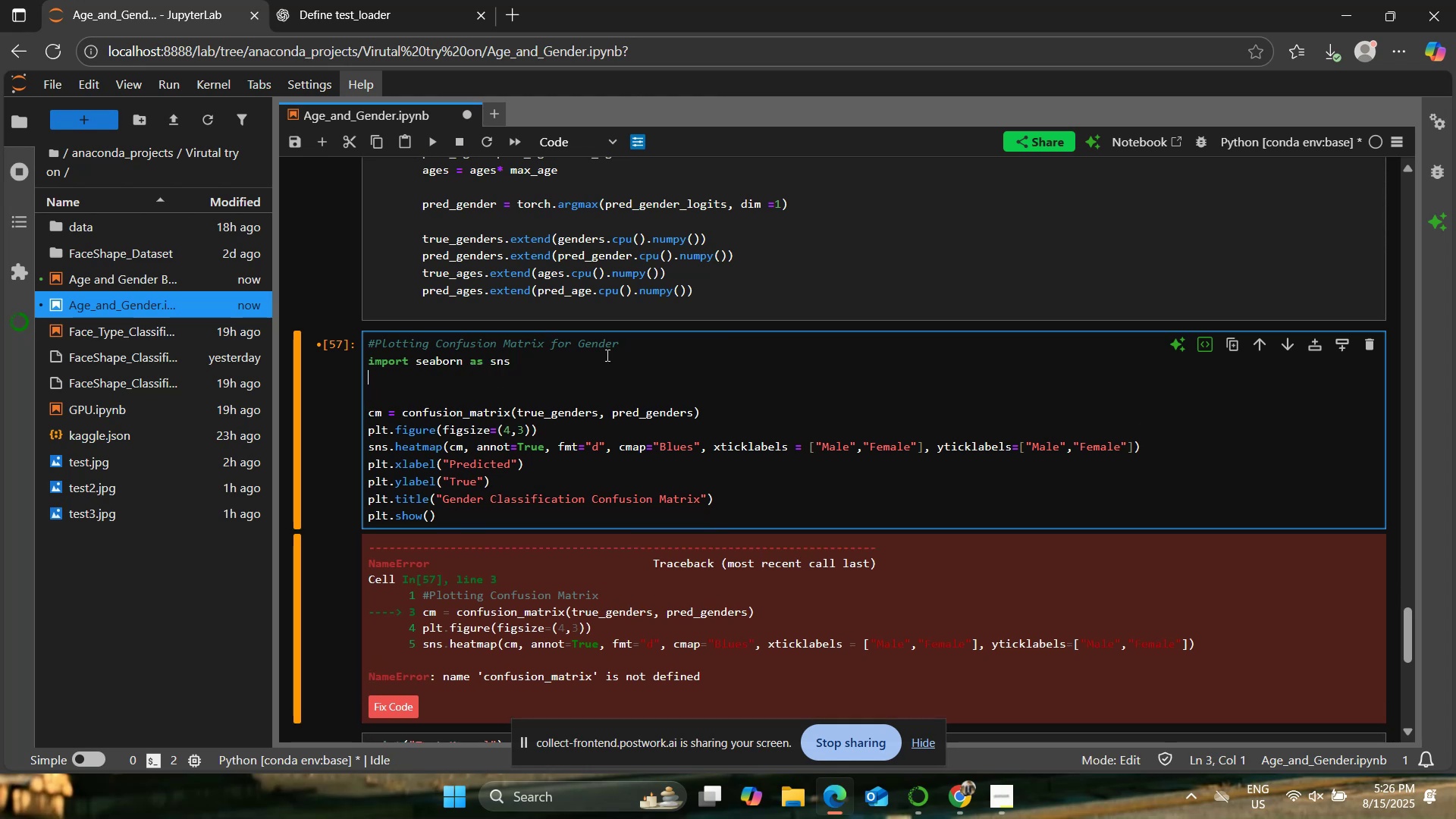 
type(from sklearn,)
key(Backspace)
type(.metrics import confusion_matrix, cka==lassificait)
key(Backspace)
key(Backspace)
key(Backspace)
key(Backspace)
key(Backspace)
key(Backspace)
type(lassification_rpe)
key(Backspace)
key(Backspace)
type(eport)
 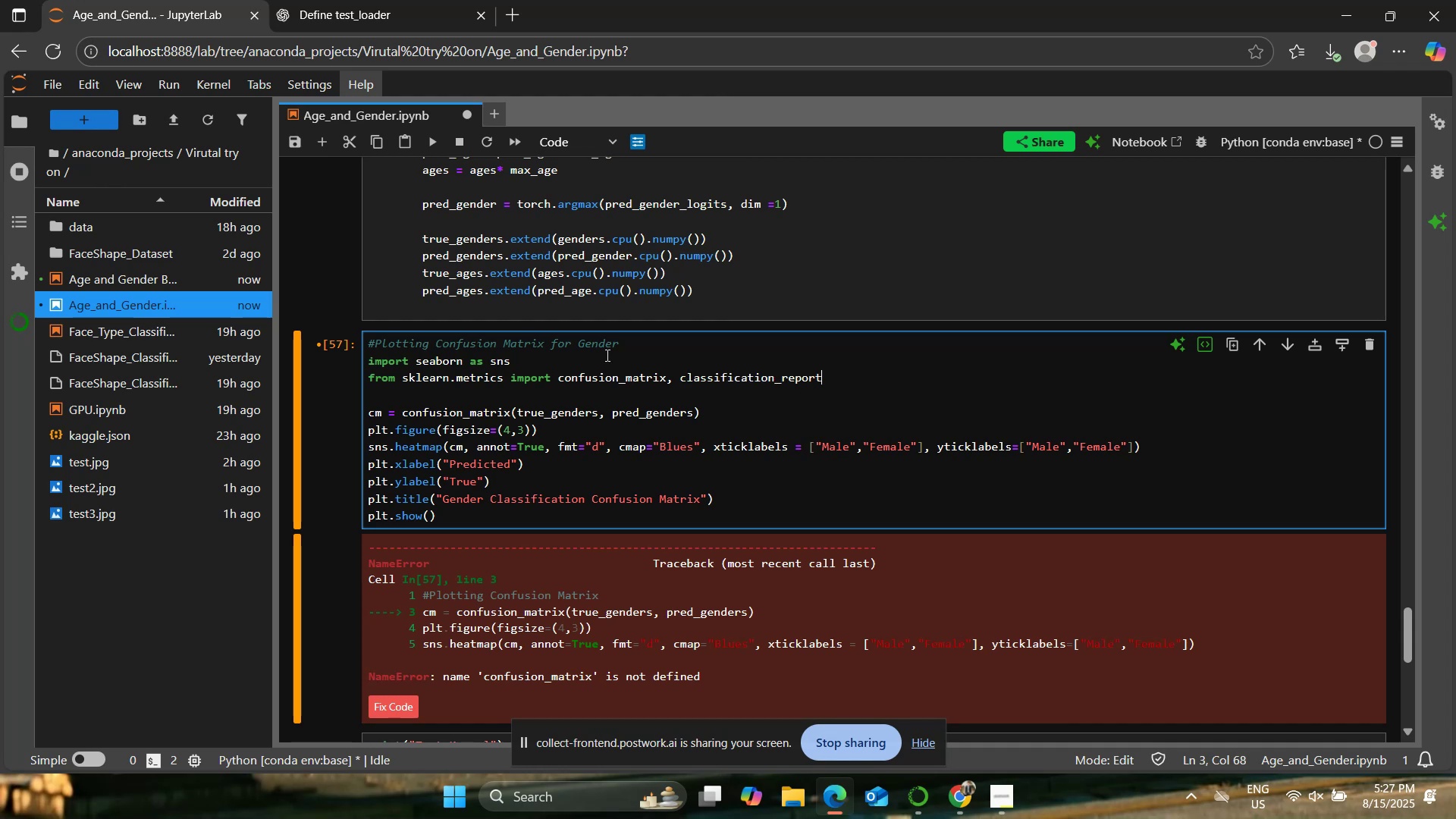 
left_click([432, 141])
 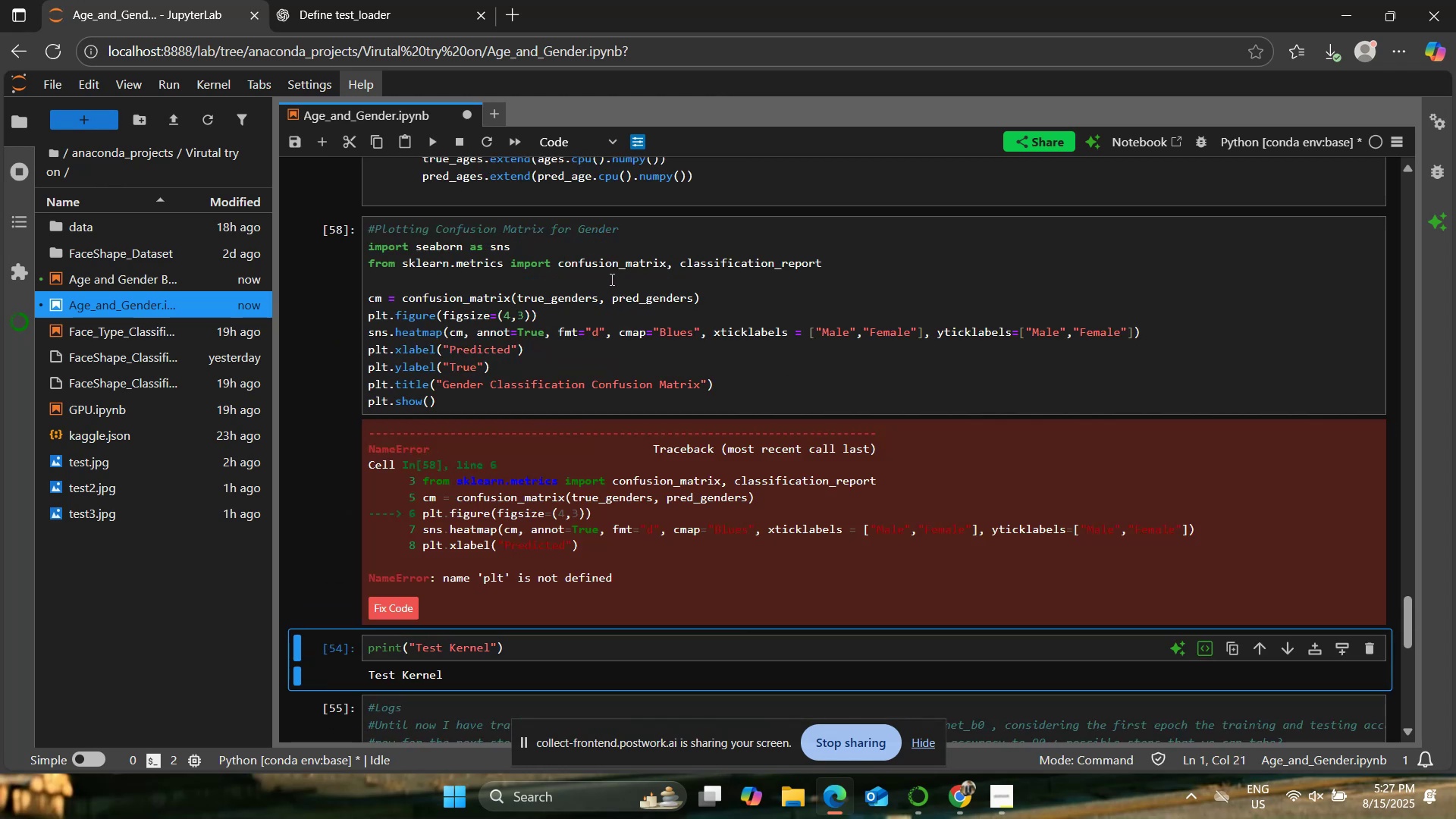 
wait(7.36)
 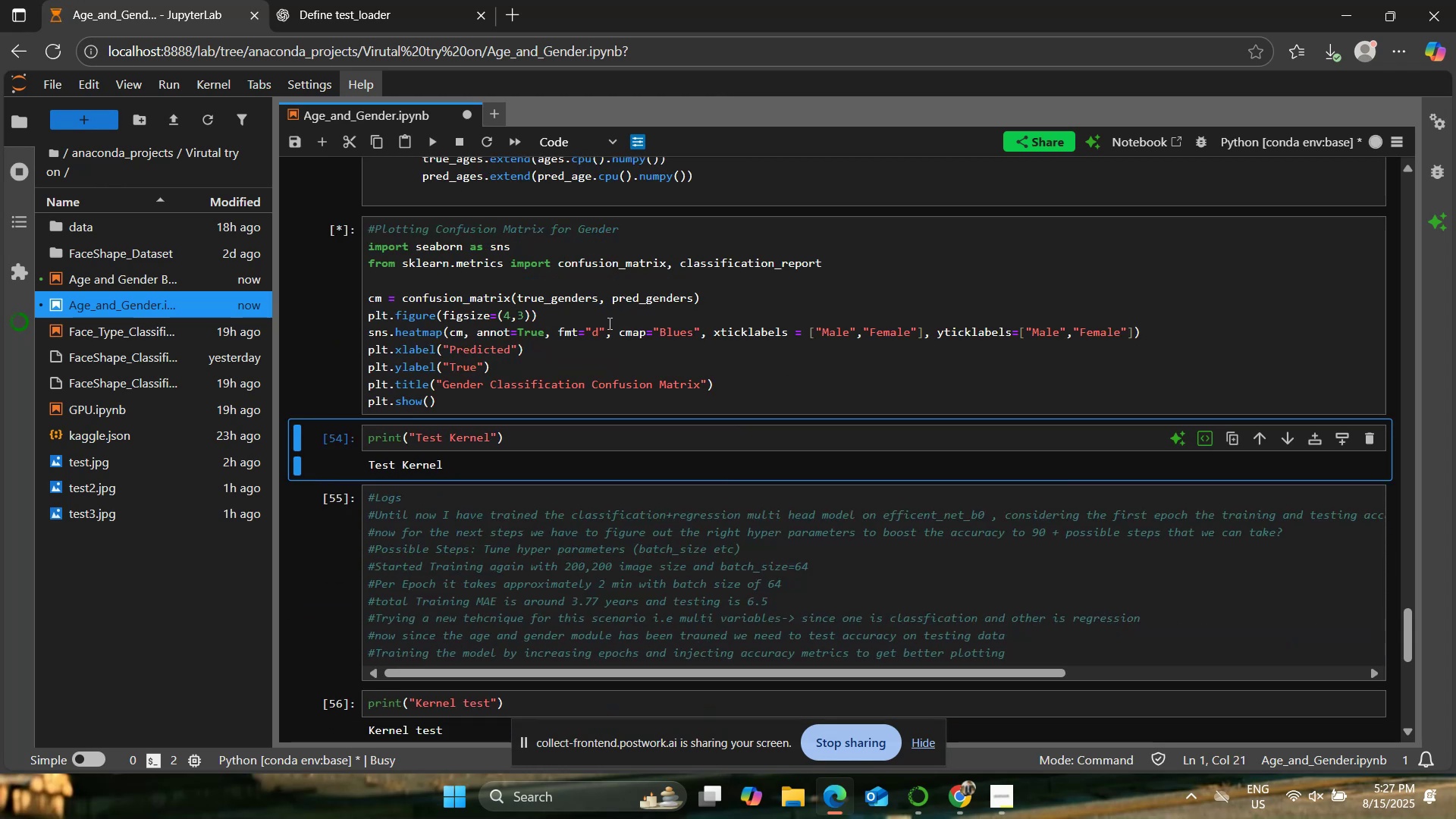 
left_click([610, 279])
 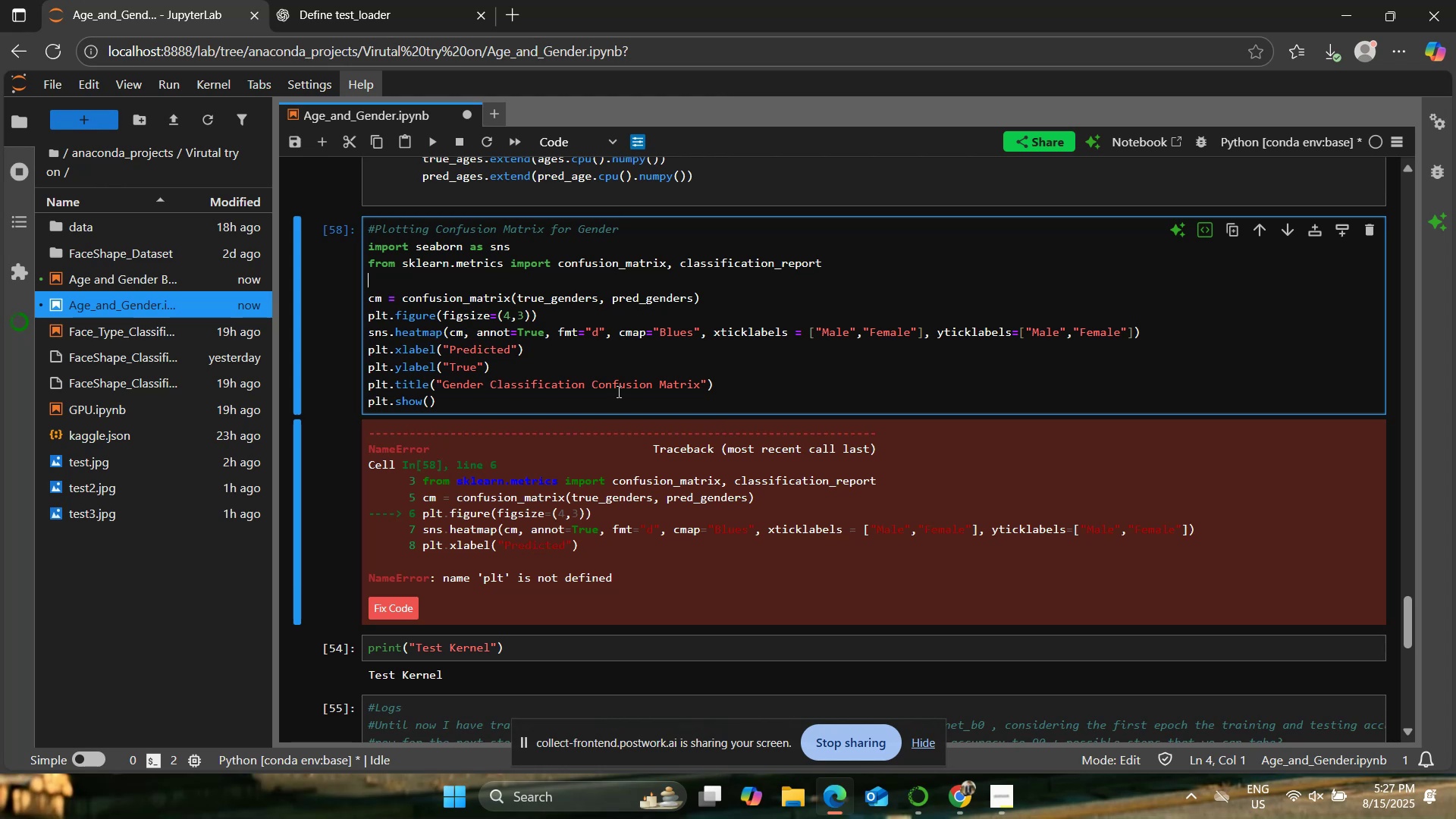 
type(from matplotlib.pyplot as plt)
 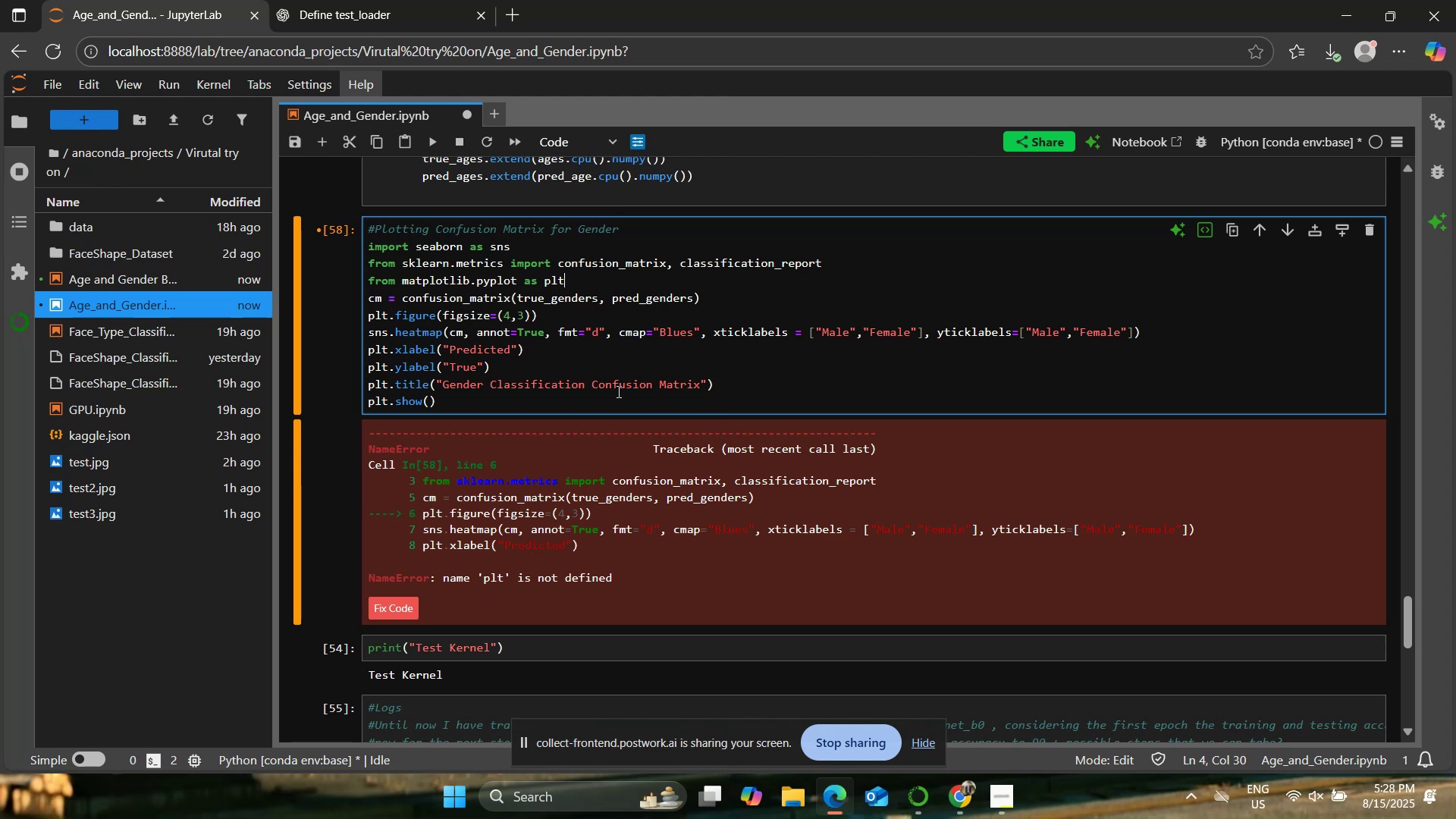 
key(Enter)
 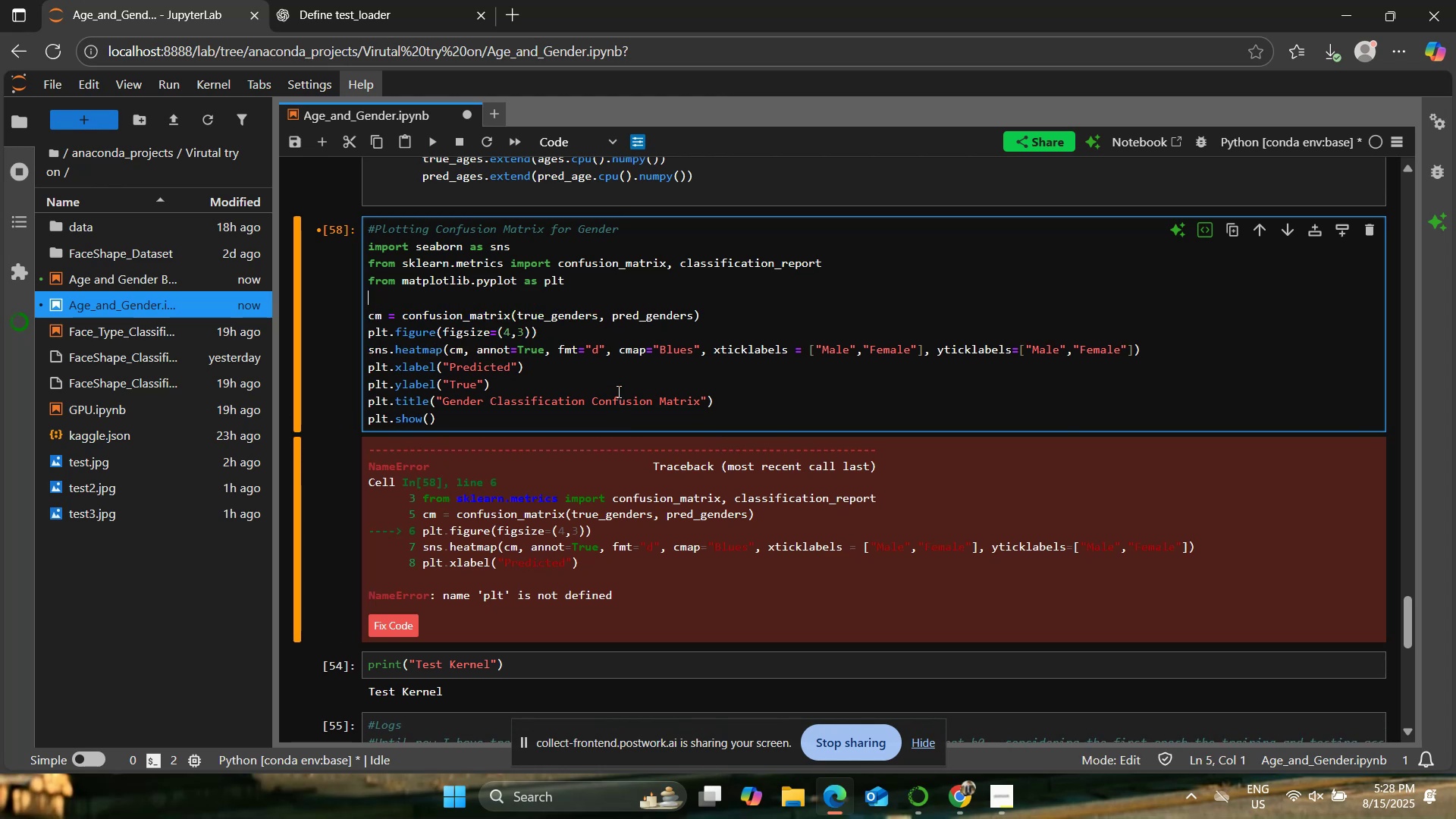 
key(Enter)
 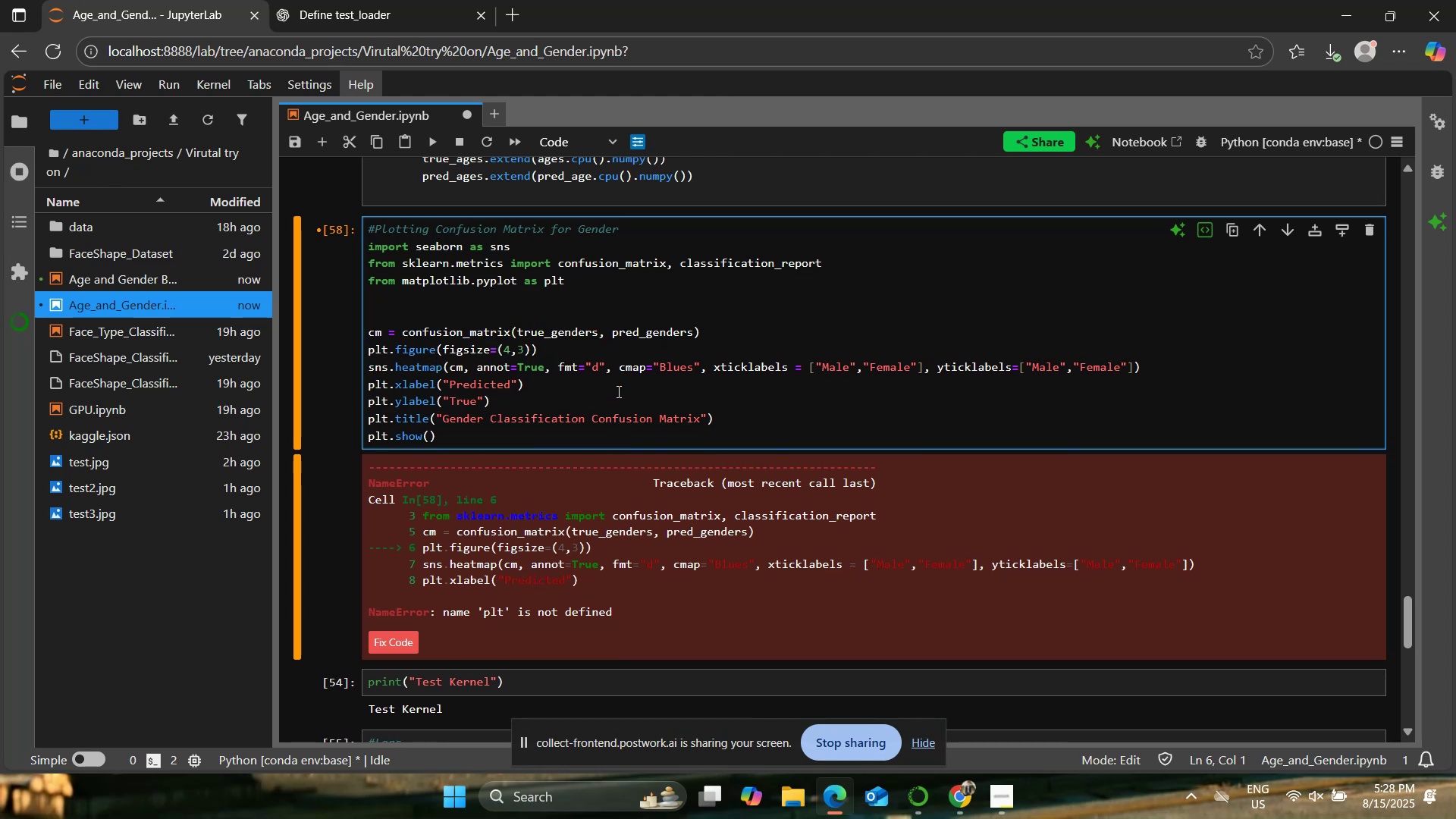 
key(Control+S)
 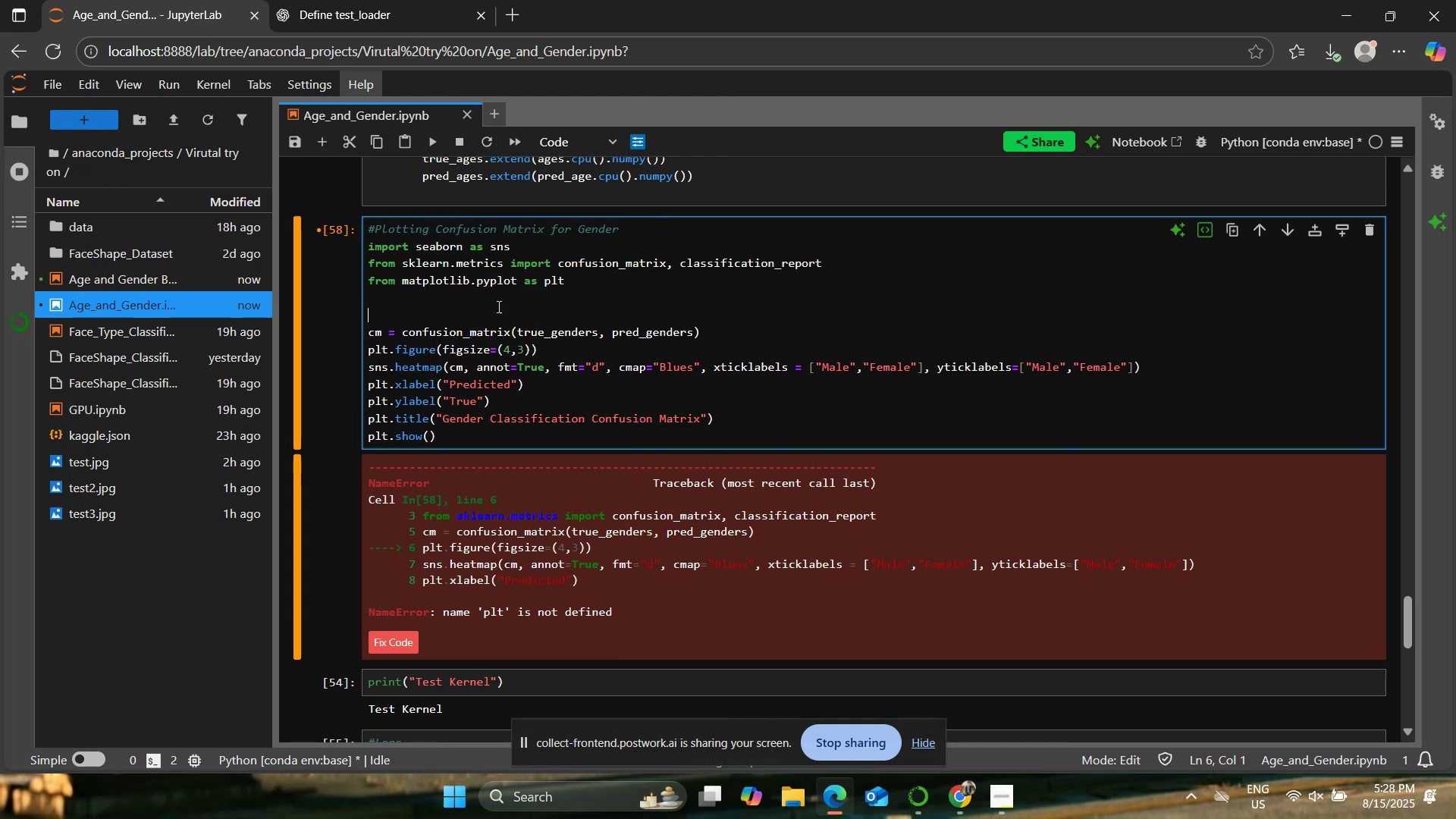 
left_click([434, 296])
 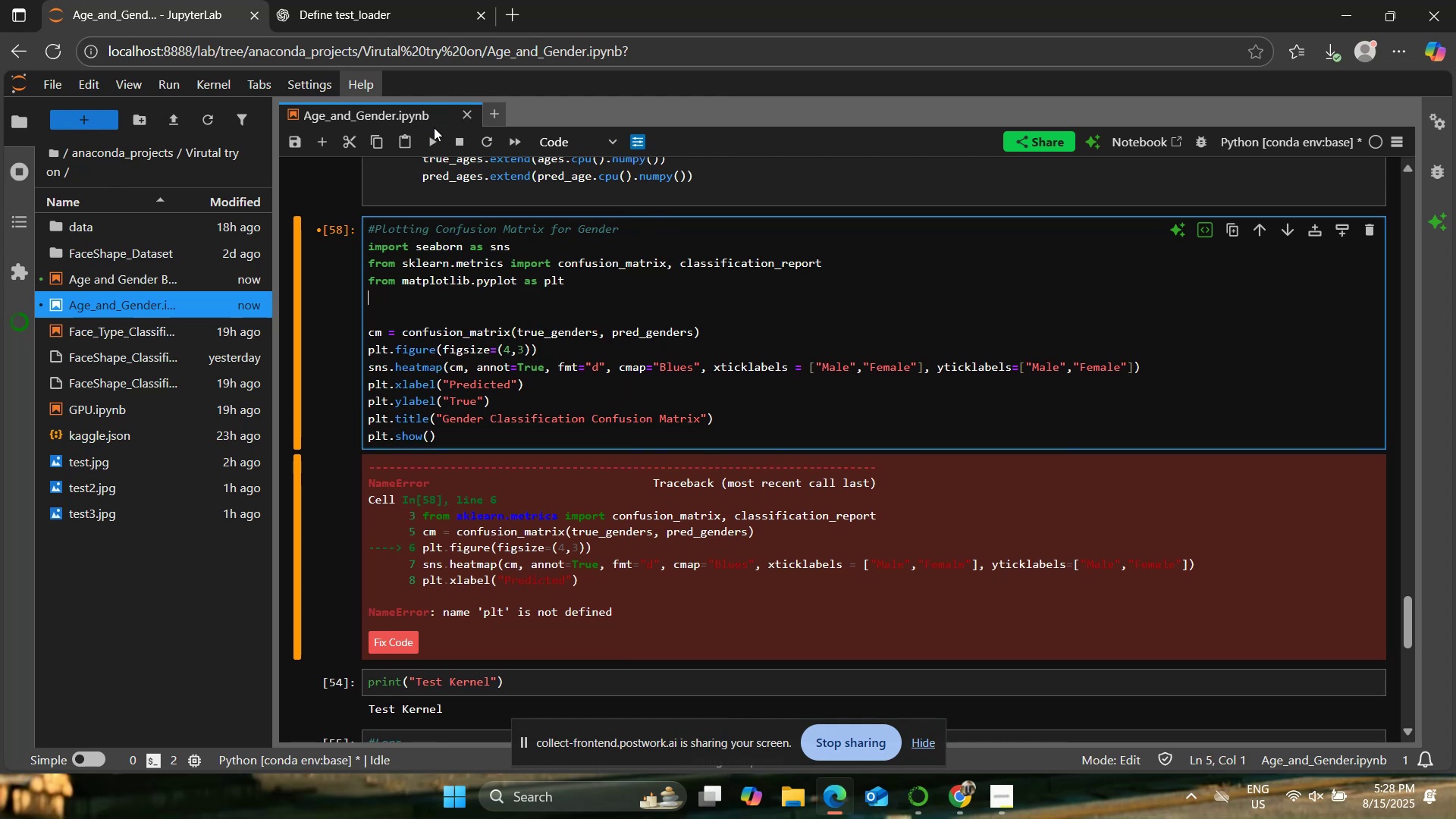 
left_click([434, 143])
 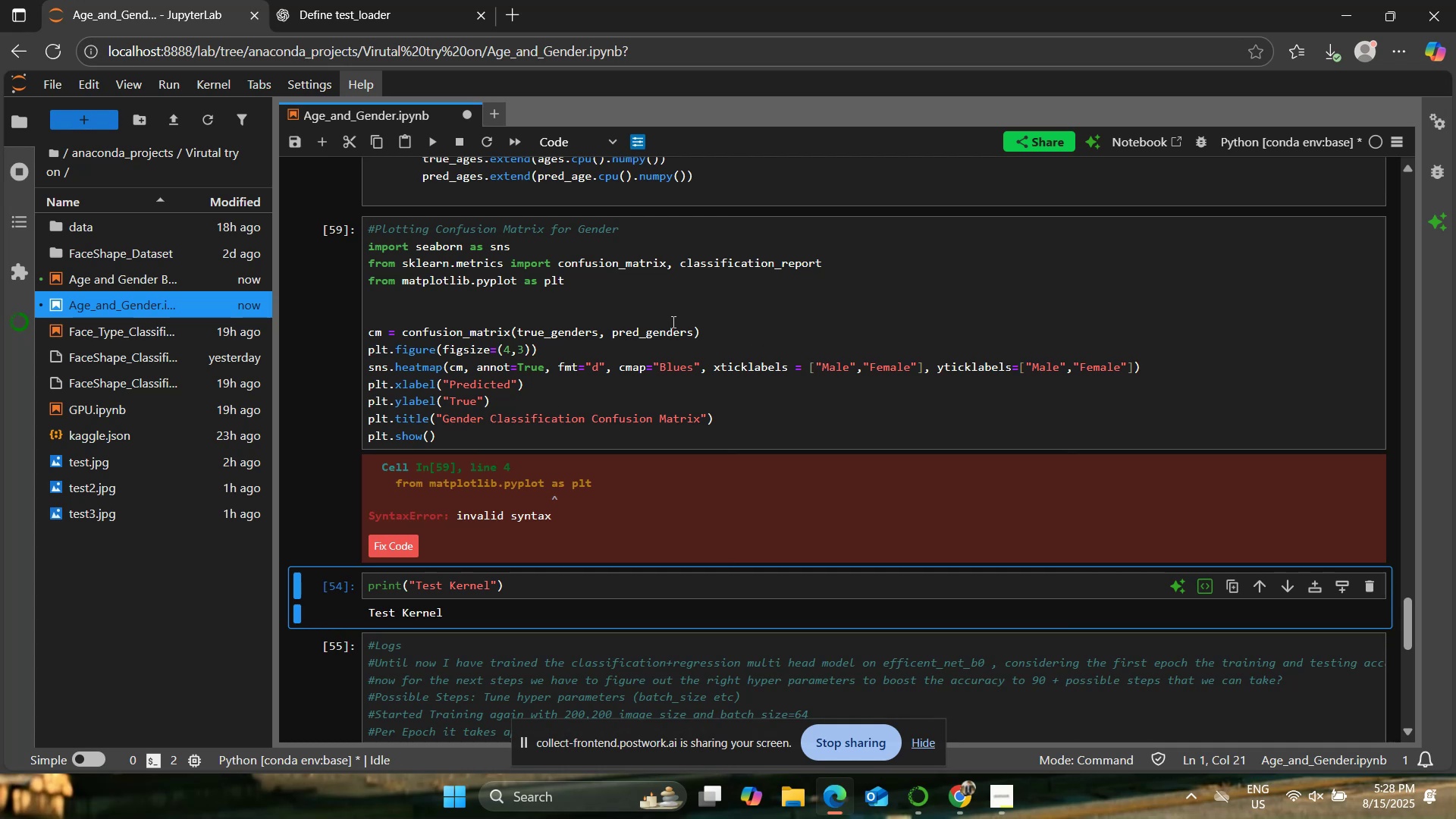 
left_click([670, 308])
 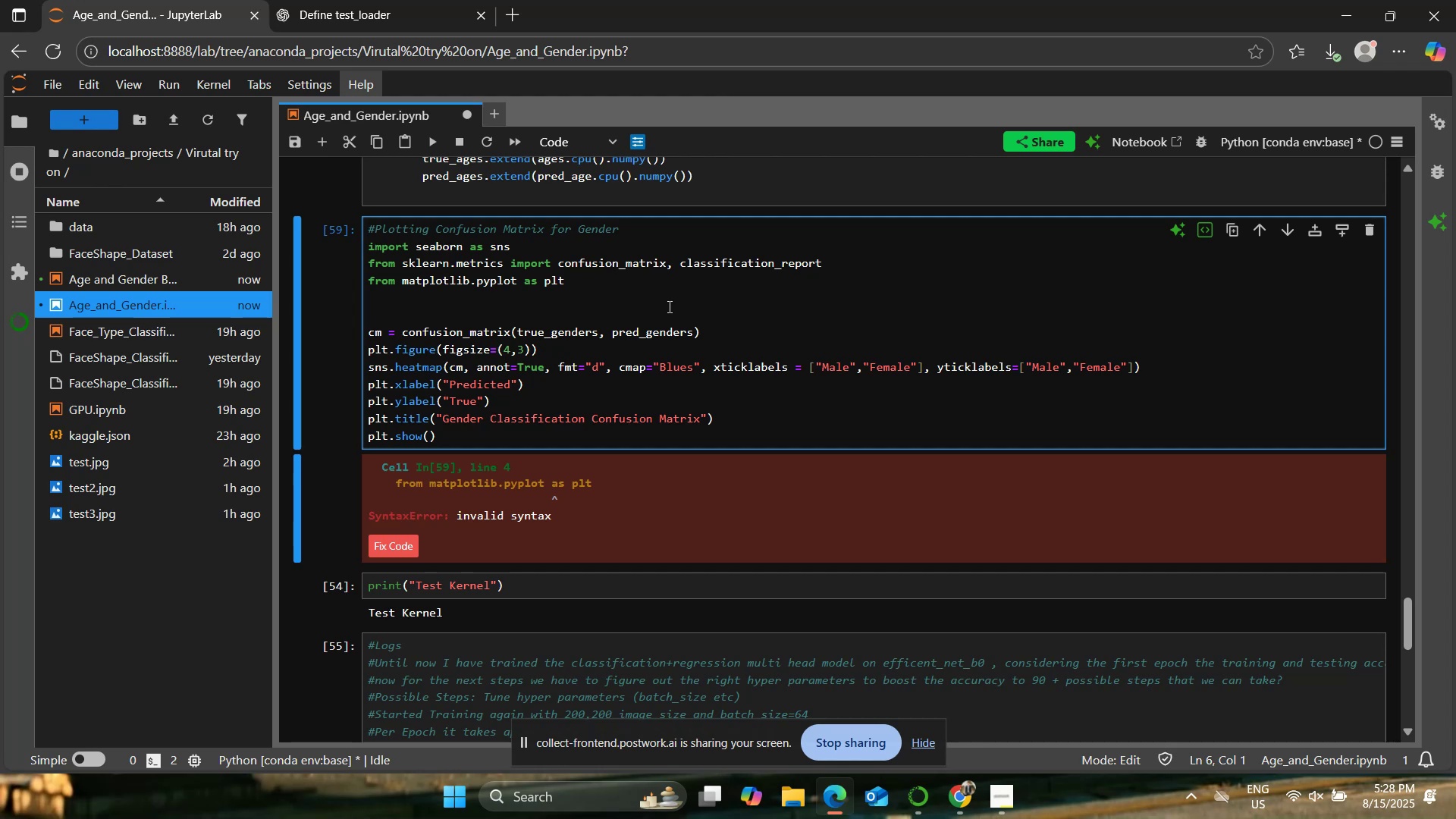 
wait(27.77)
 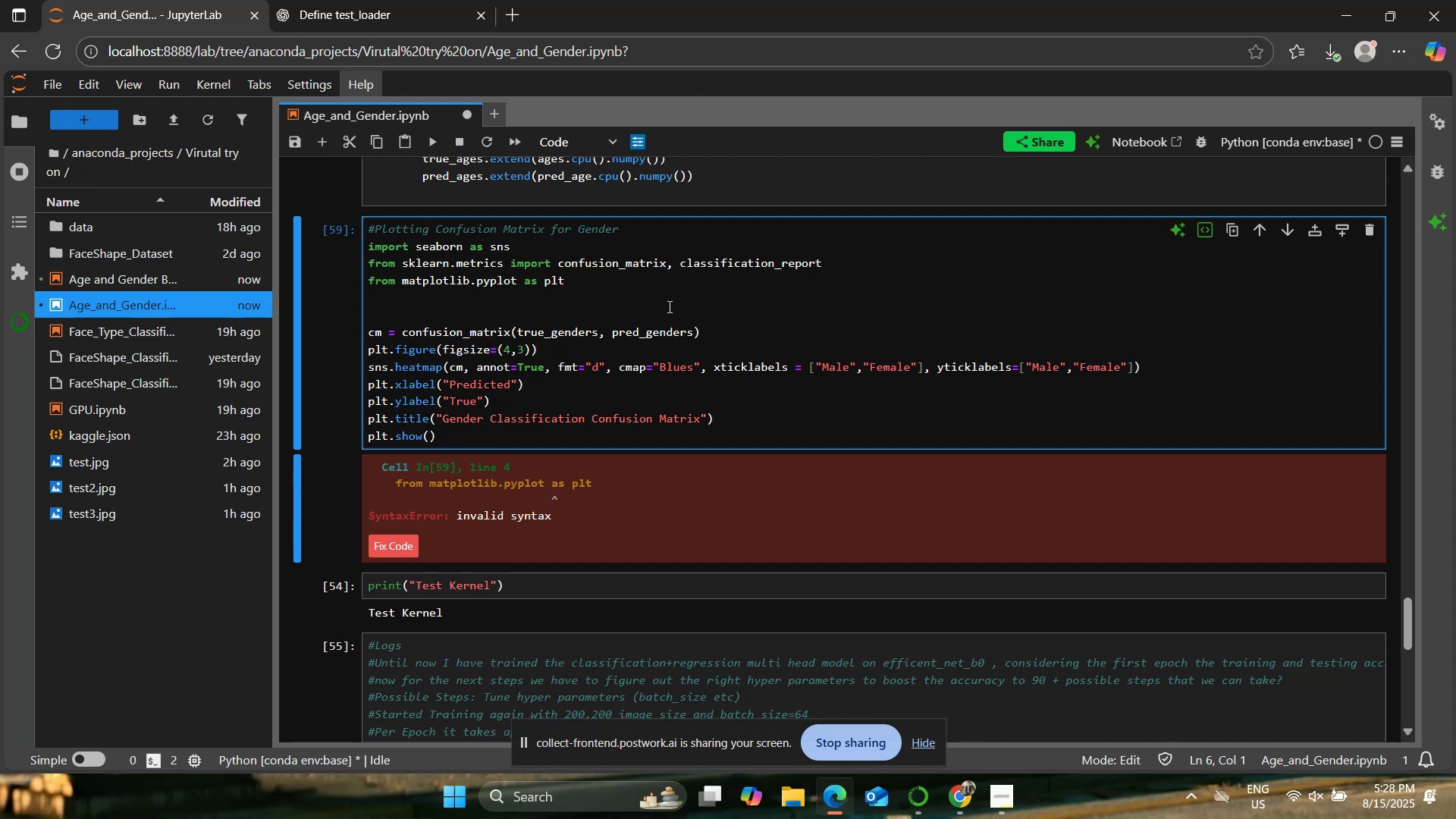 
key(ArrowUp)
 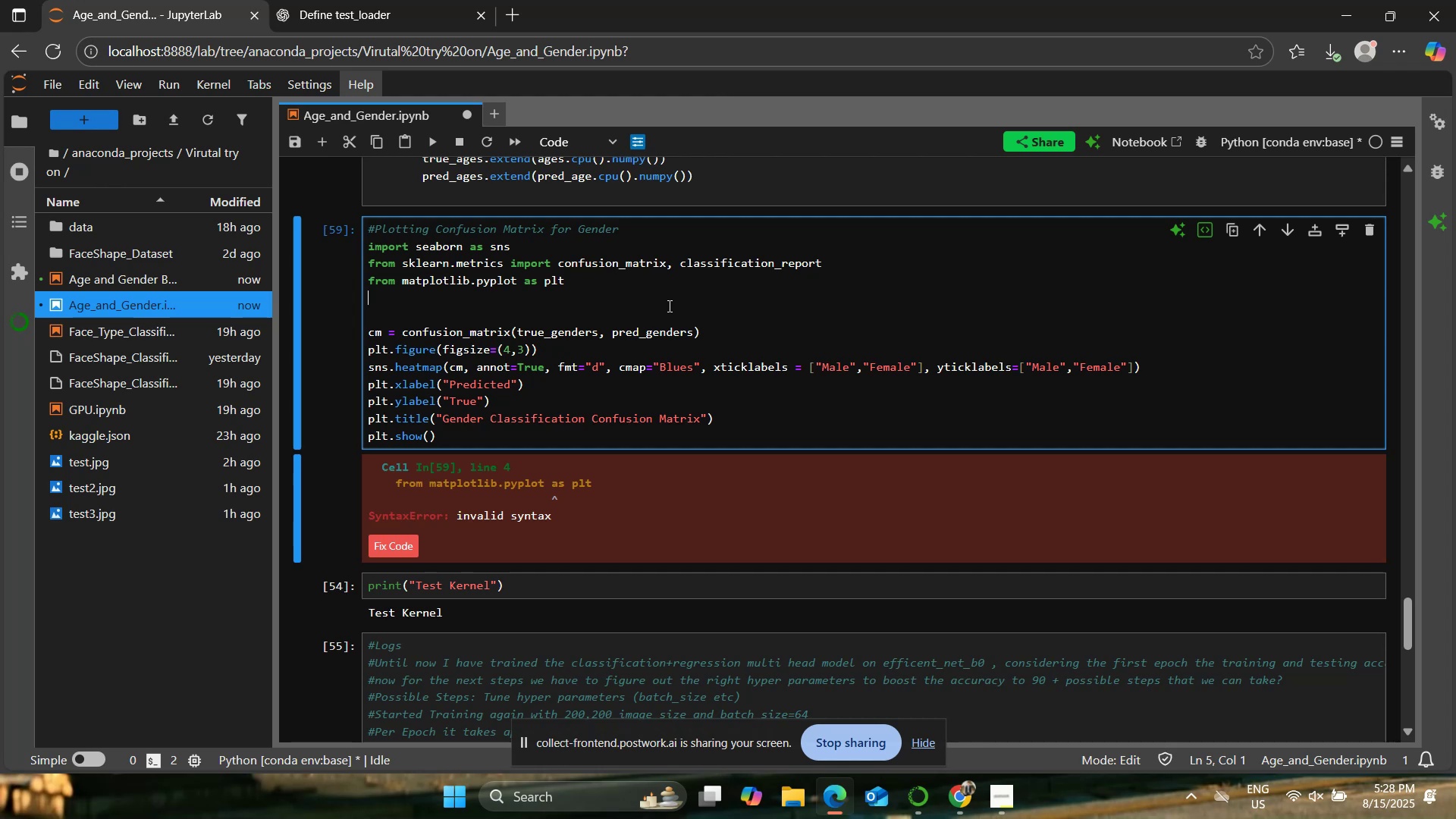 
key(ArrowUp)
 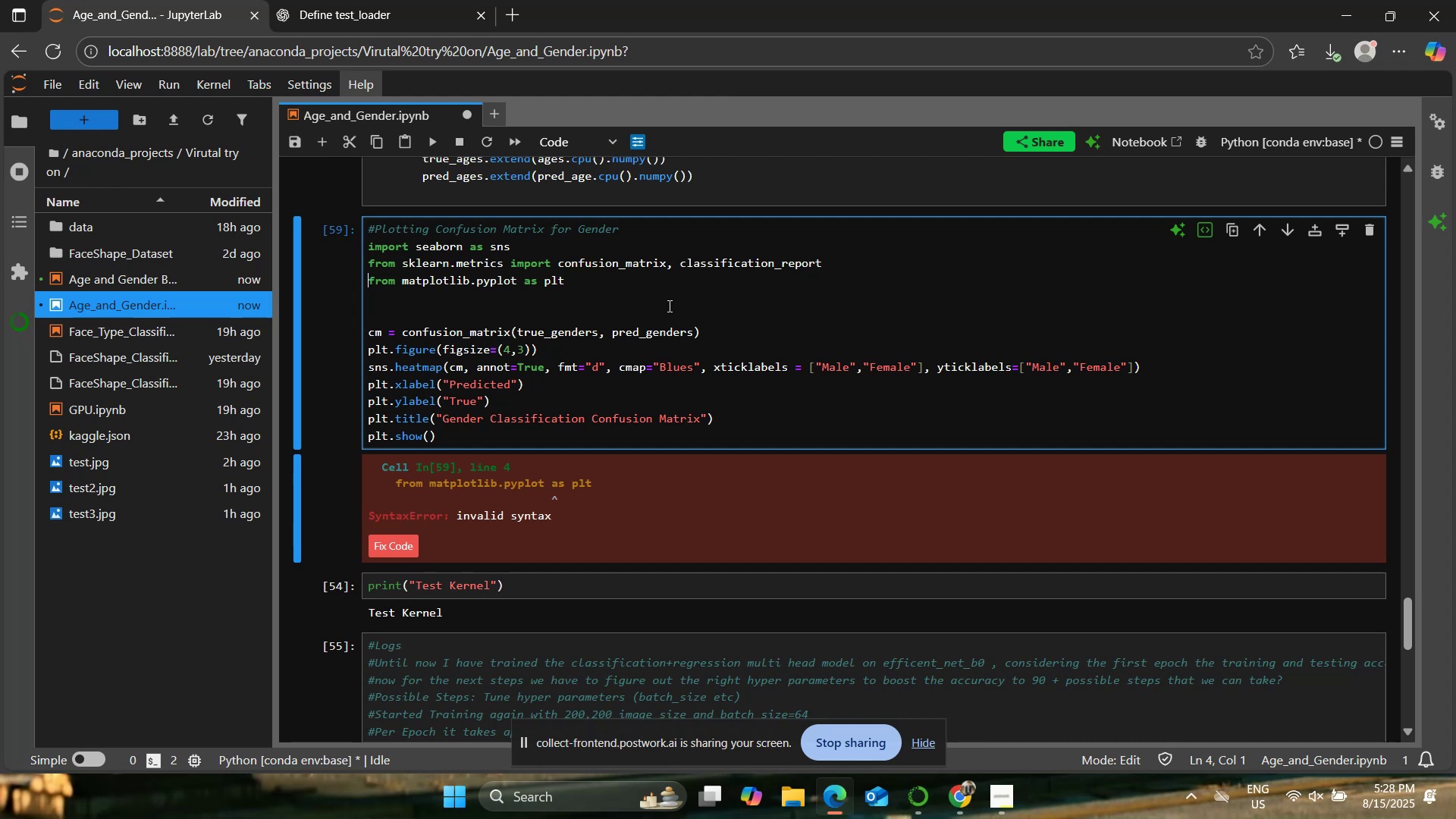 
key(ArrowRight)
 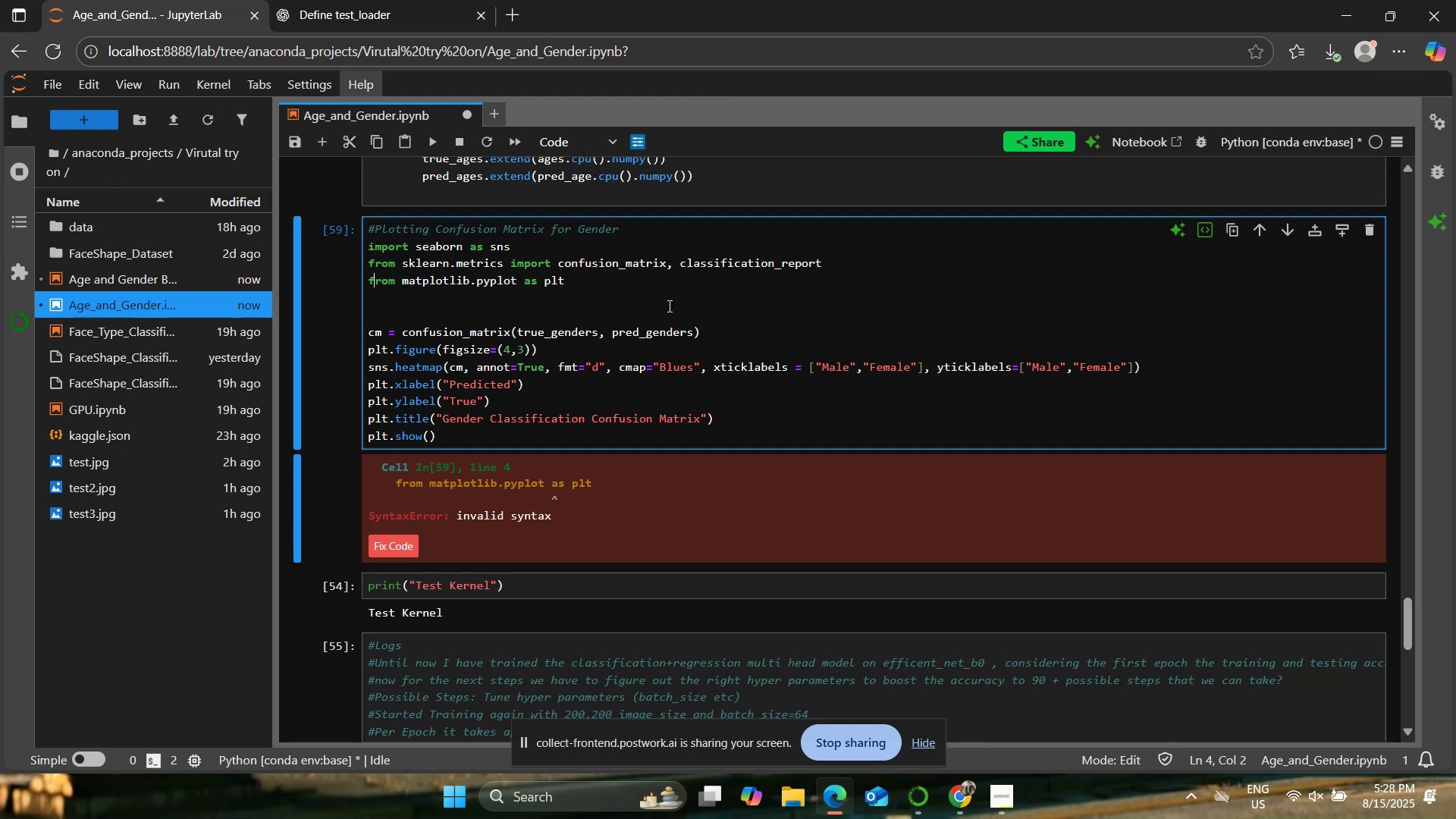 
key(ArrowRight)
 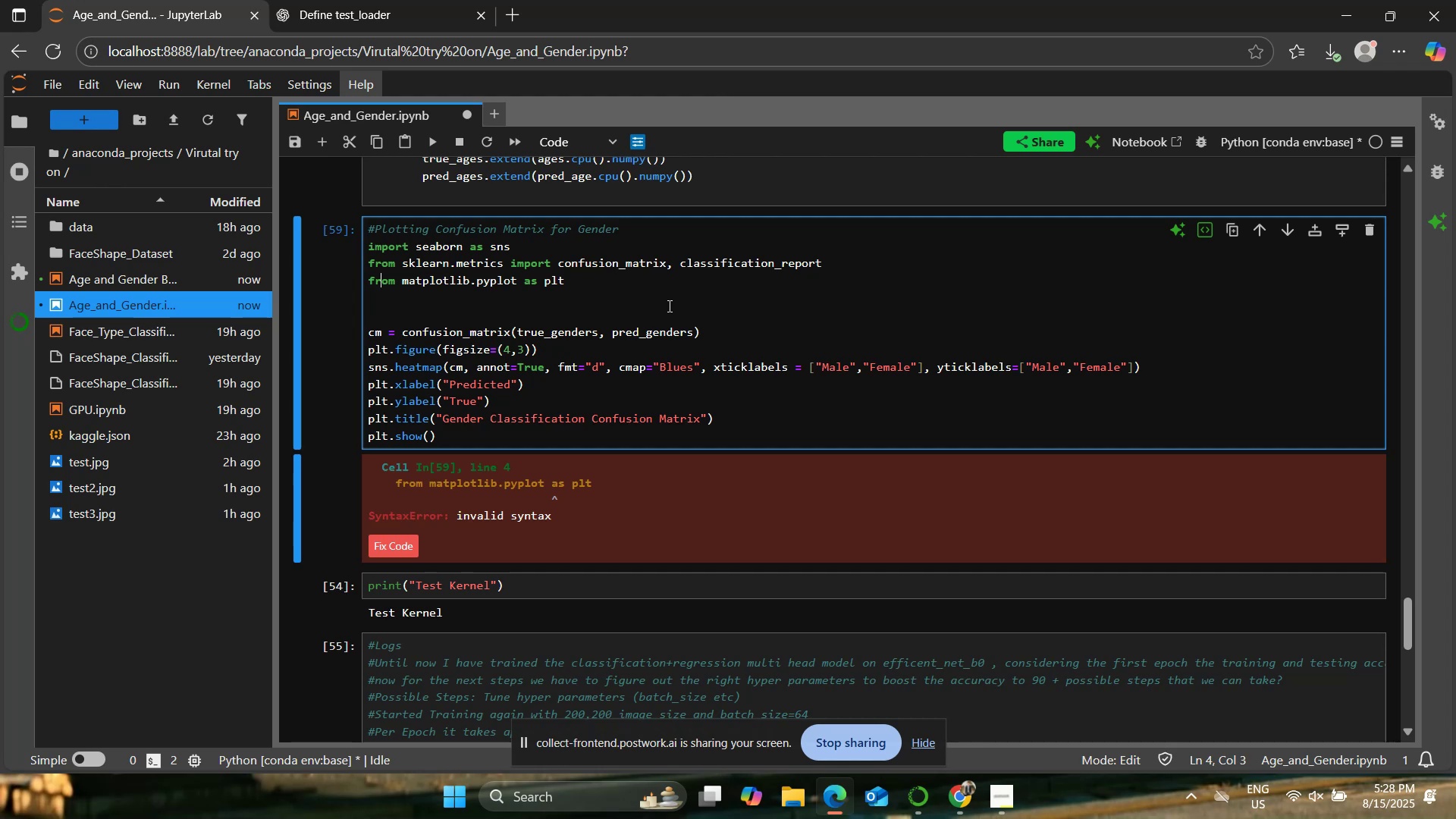 
key(ArrowRight)
 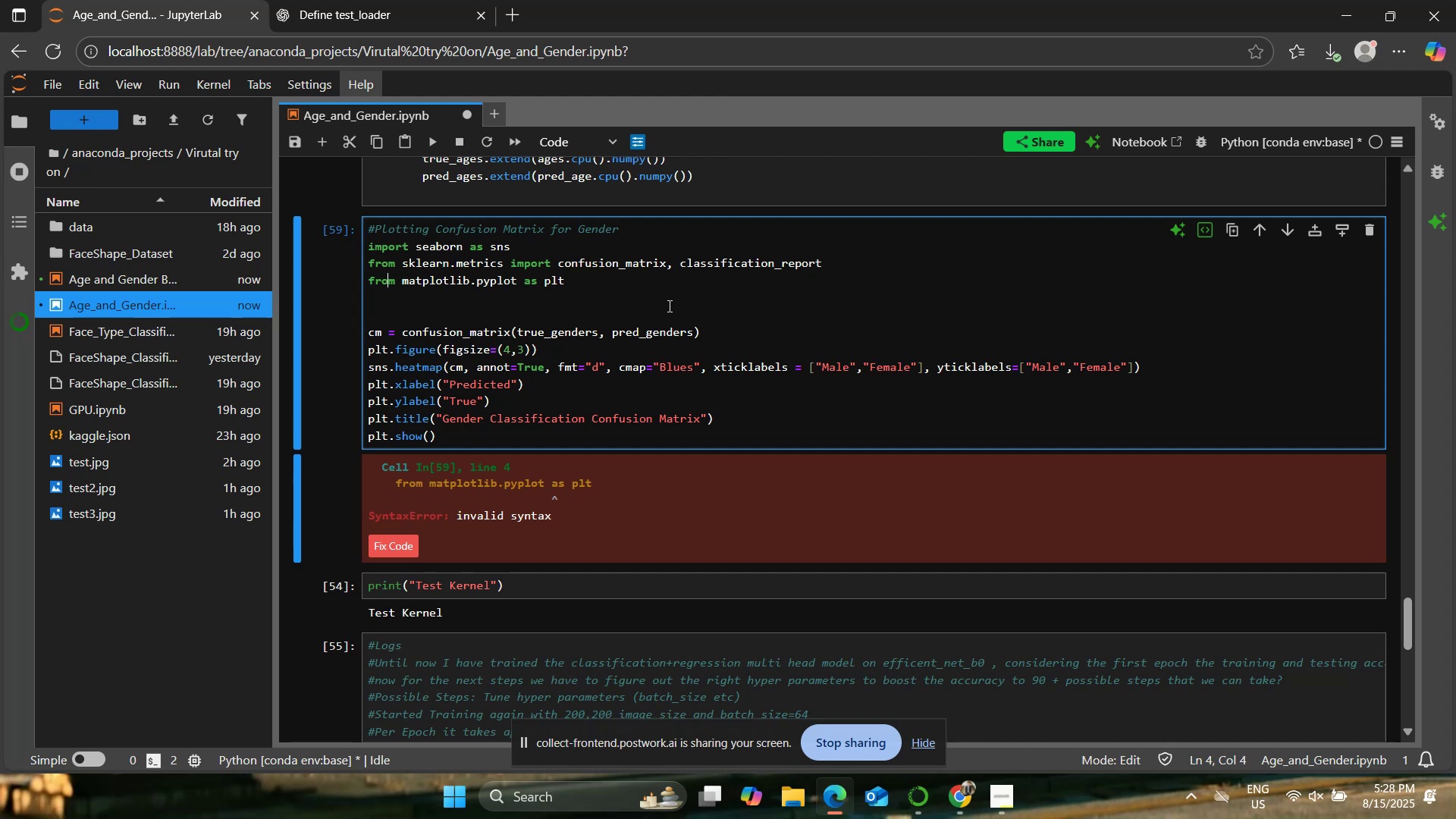 
key(ArrowRight)
 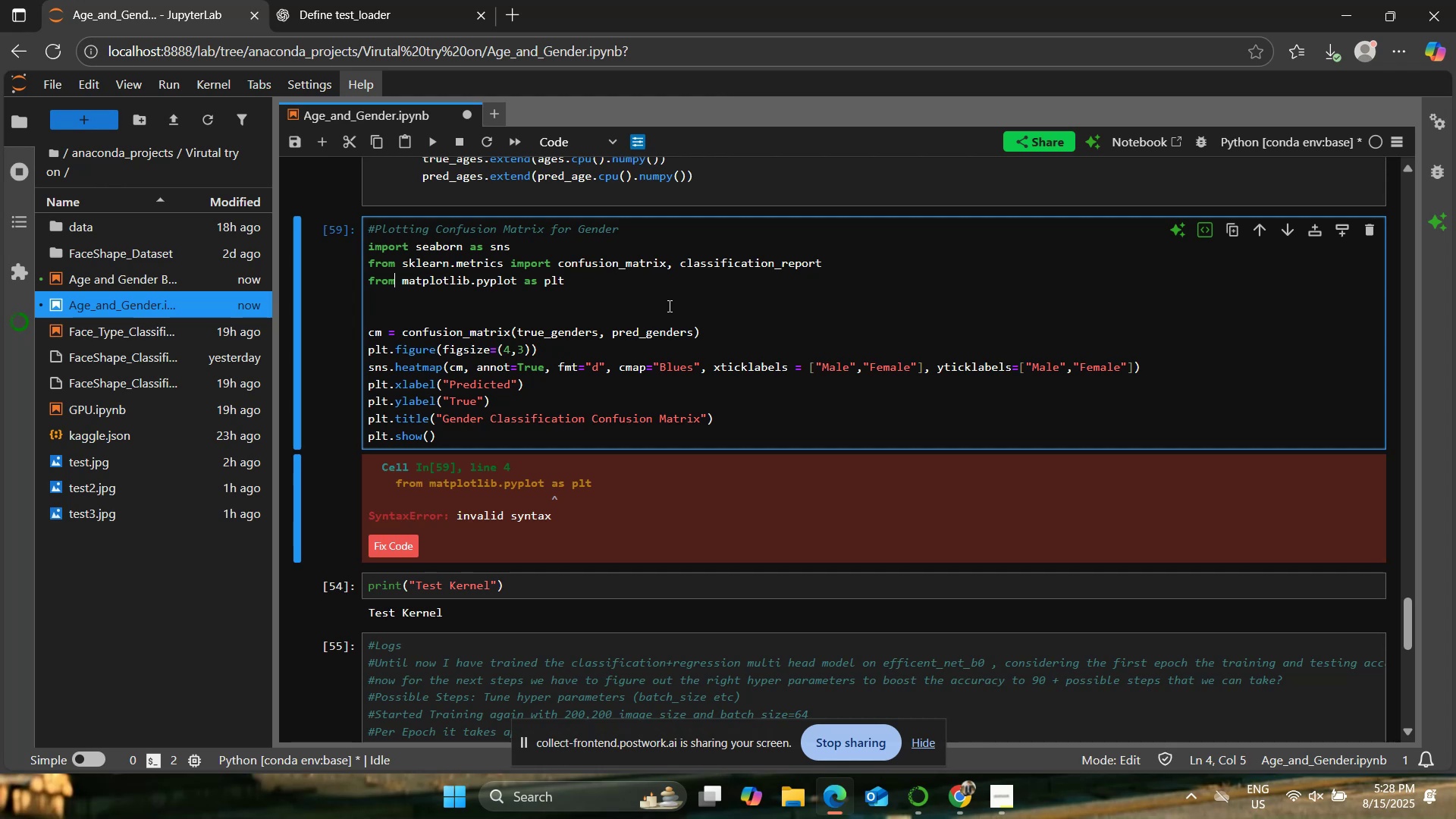 
key(Backspace)
key(Backspace)
key(Backspace)
type(imprort)
 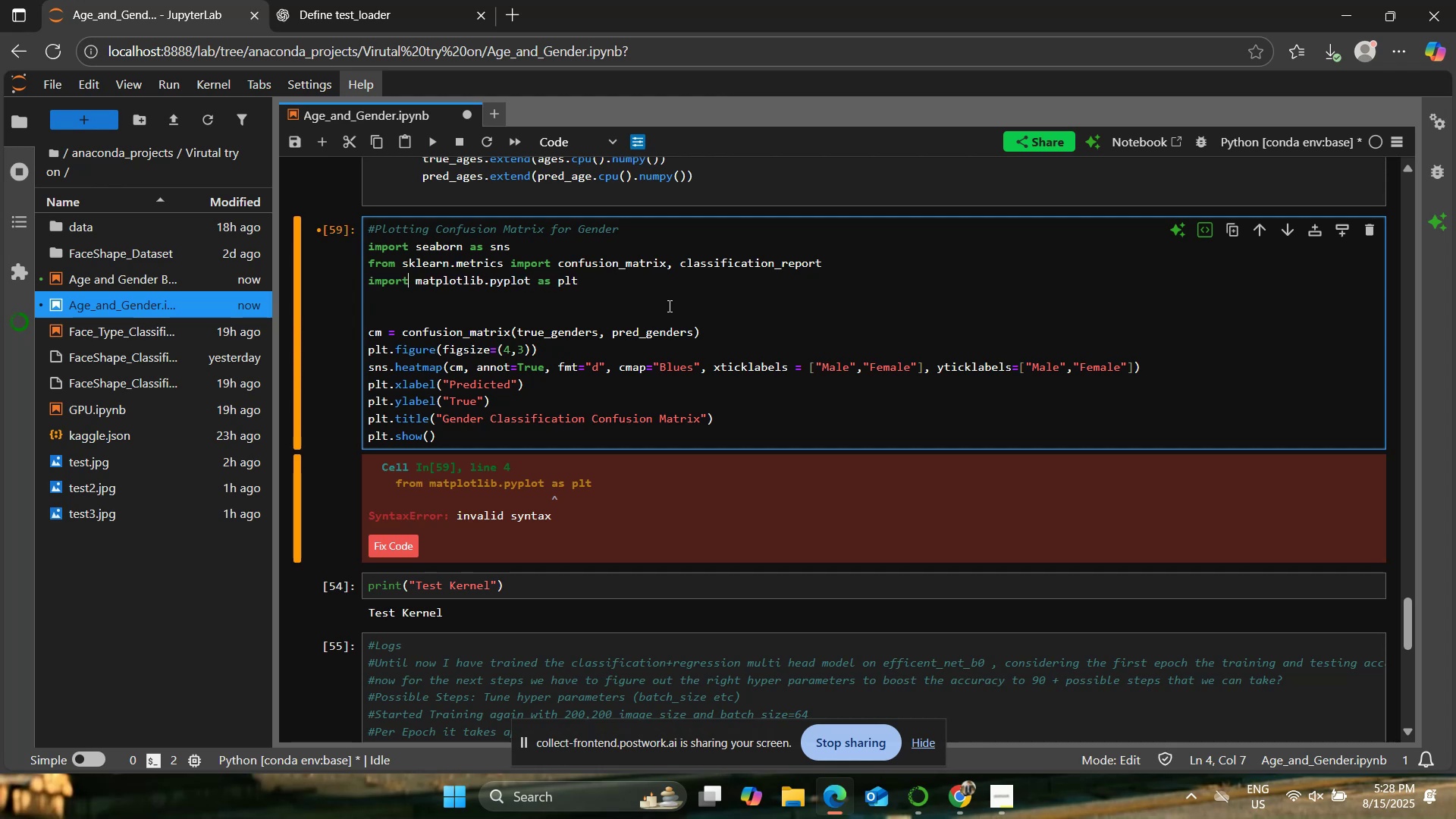 
left_click([435, 142])
 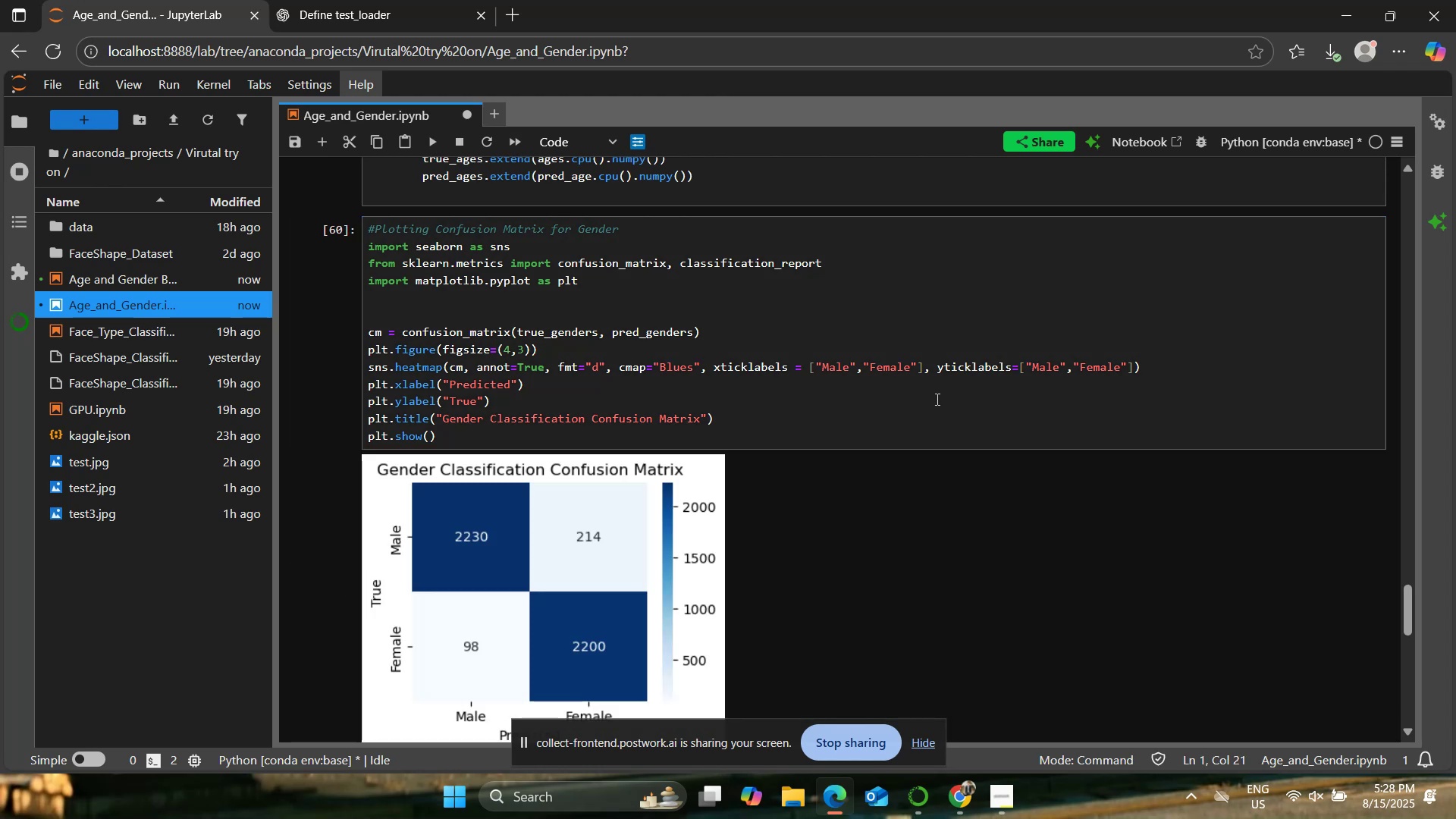 
scroll: coordinate [789, 393], scroll_direction: down, amount: 2.0
 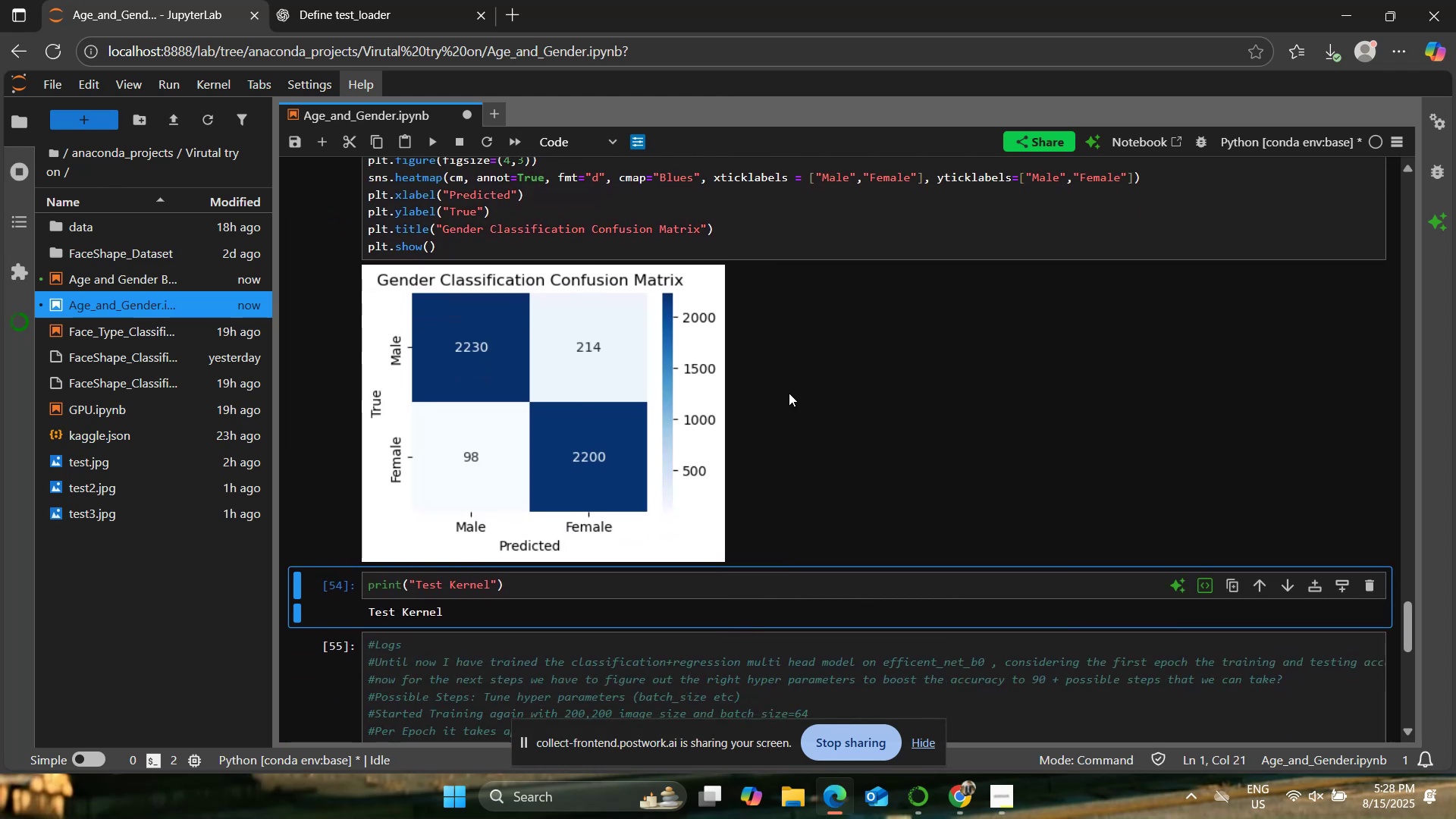 
scroll: coordinate [789, 392], scroll_direction: up, amount: 1.0
 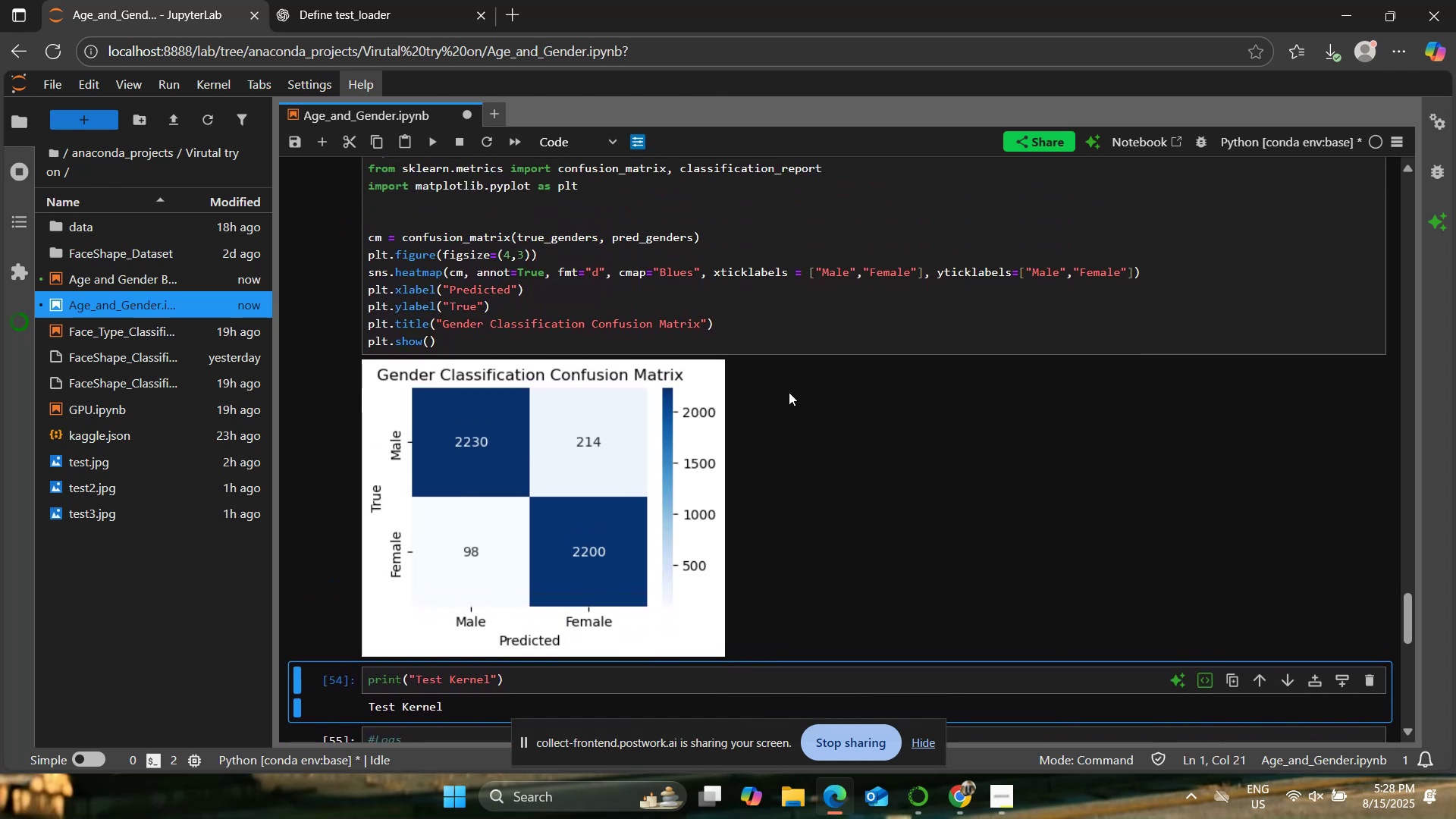 
wait(10.11)
 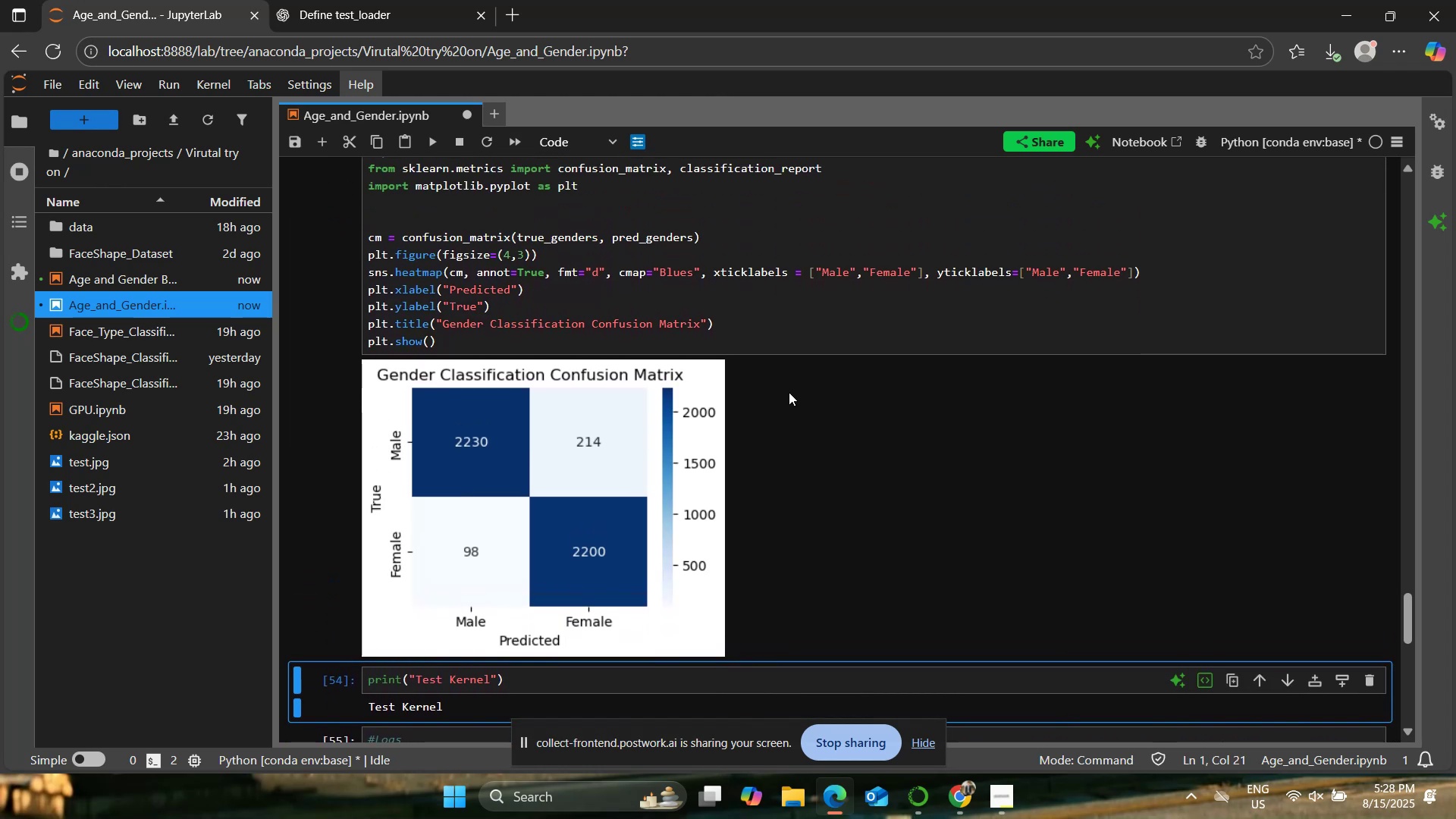 
scroll: coordinate [789, 392], scroll_direction: up, amount: 1.0
 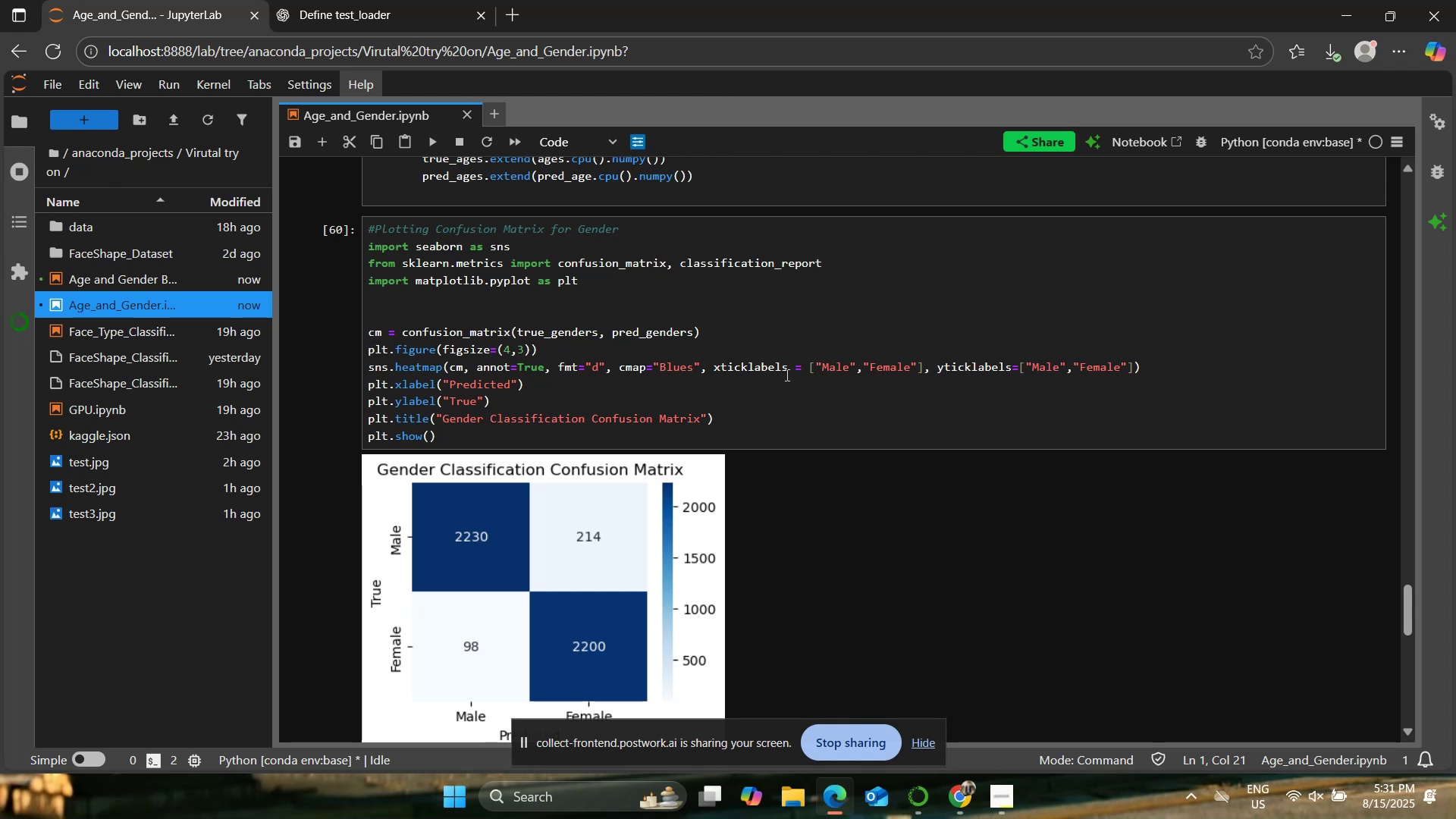 
wait(133.4)
 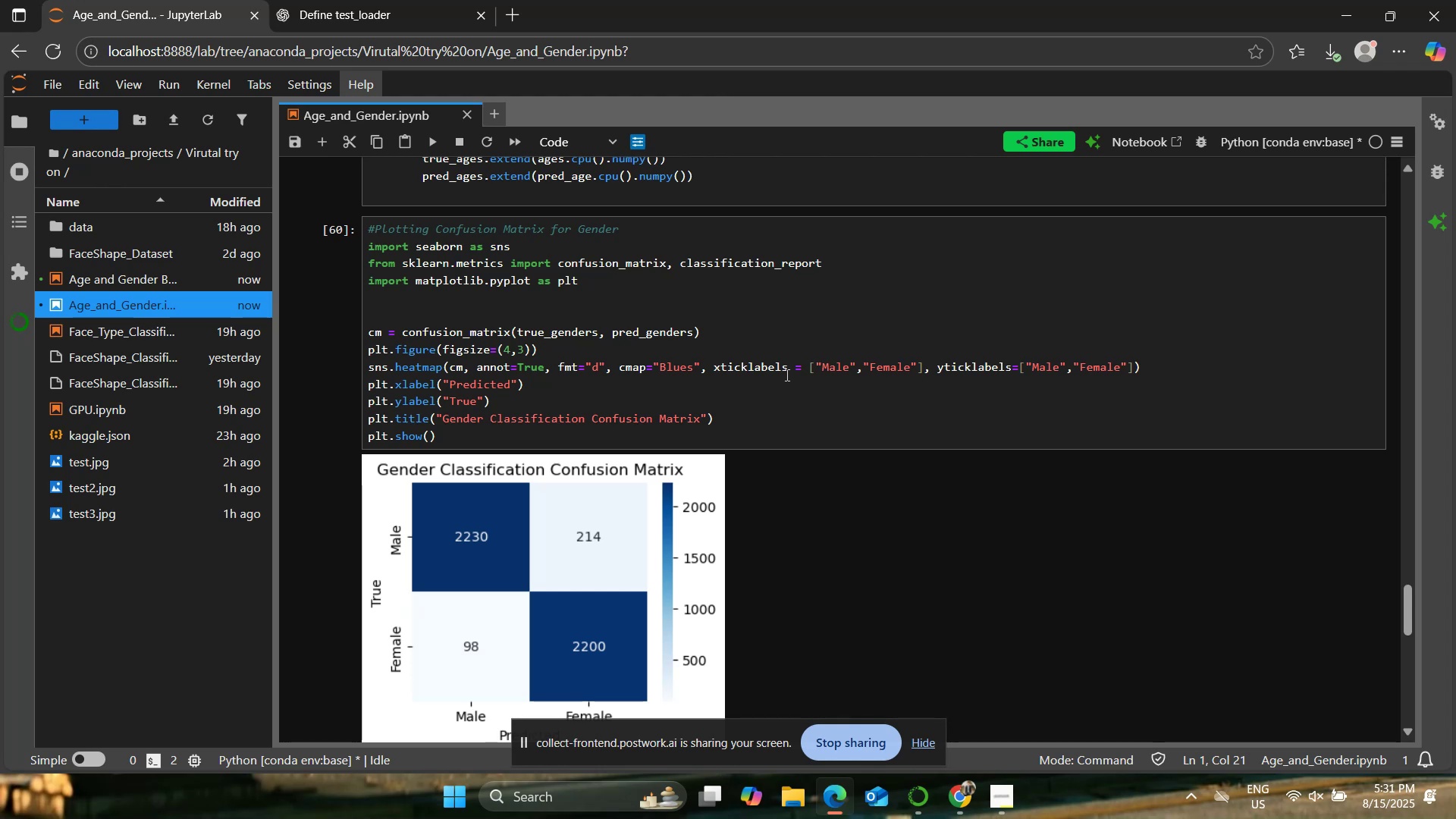 
scroll: coordinate [599, 361], scroll_direction: down, amount: 2.0
 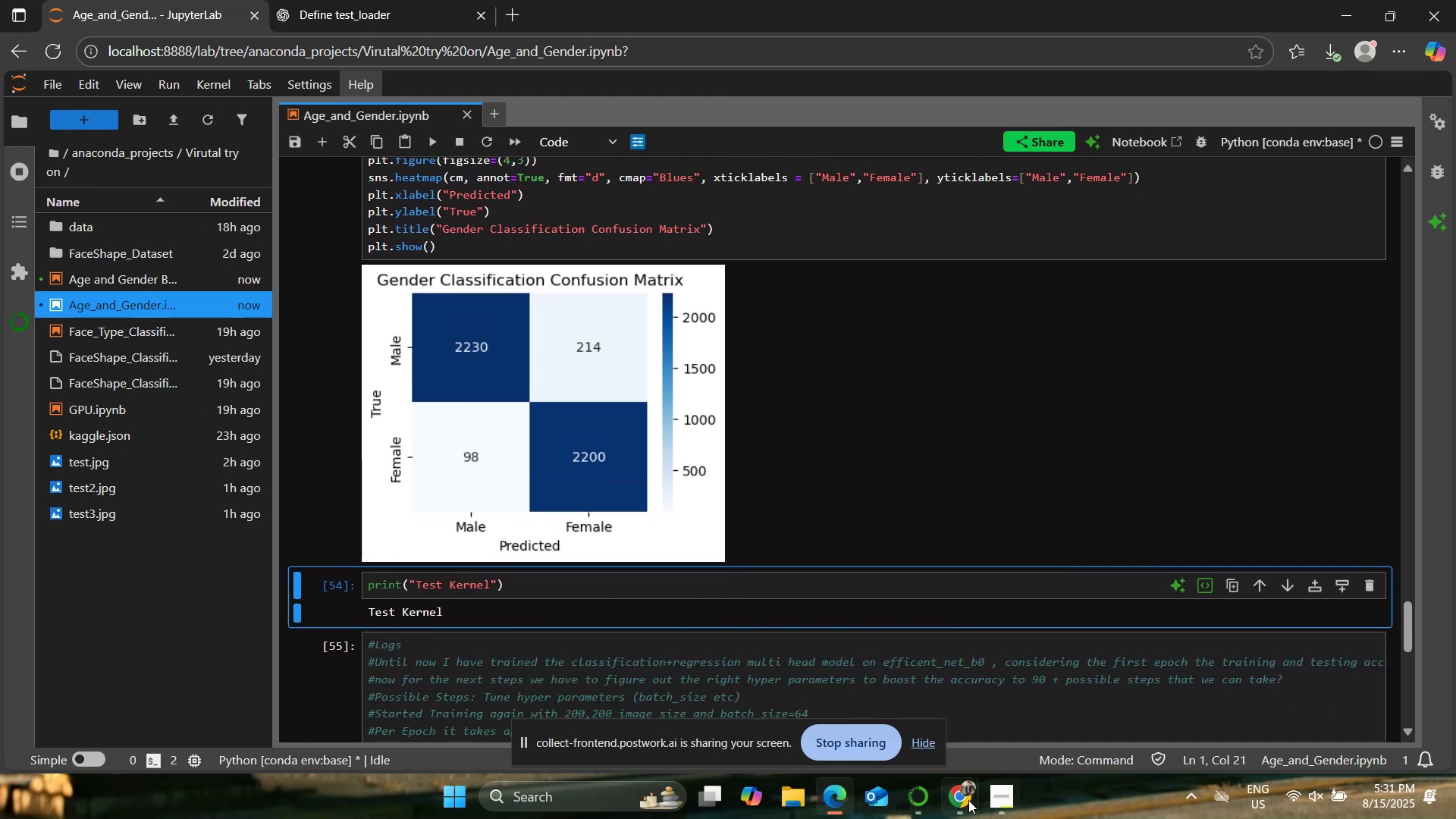 
left_click([915, 711])
 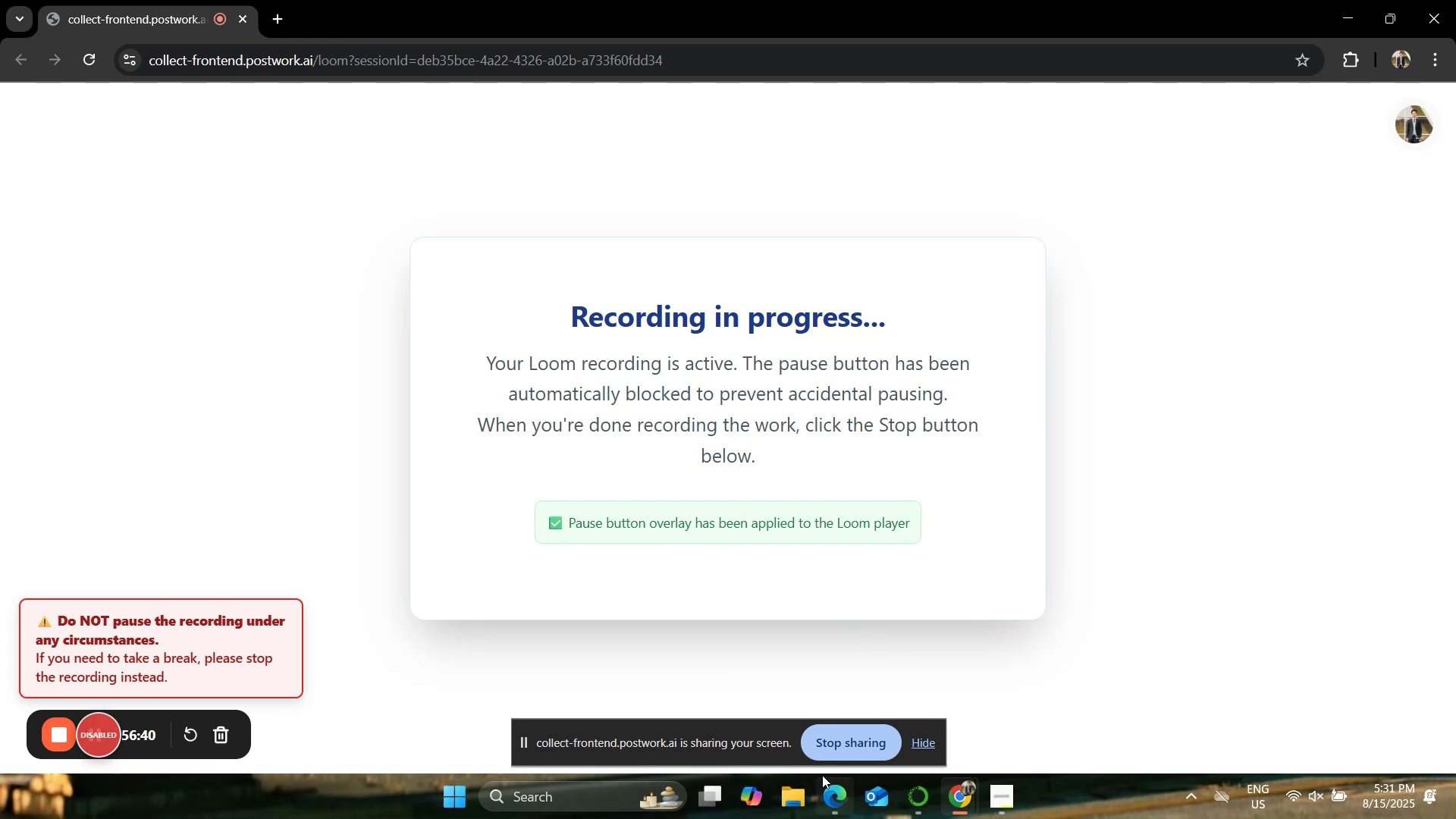 
left_click([831, 811])
 